 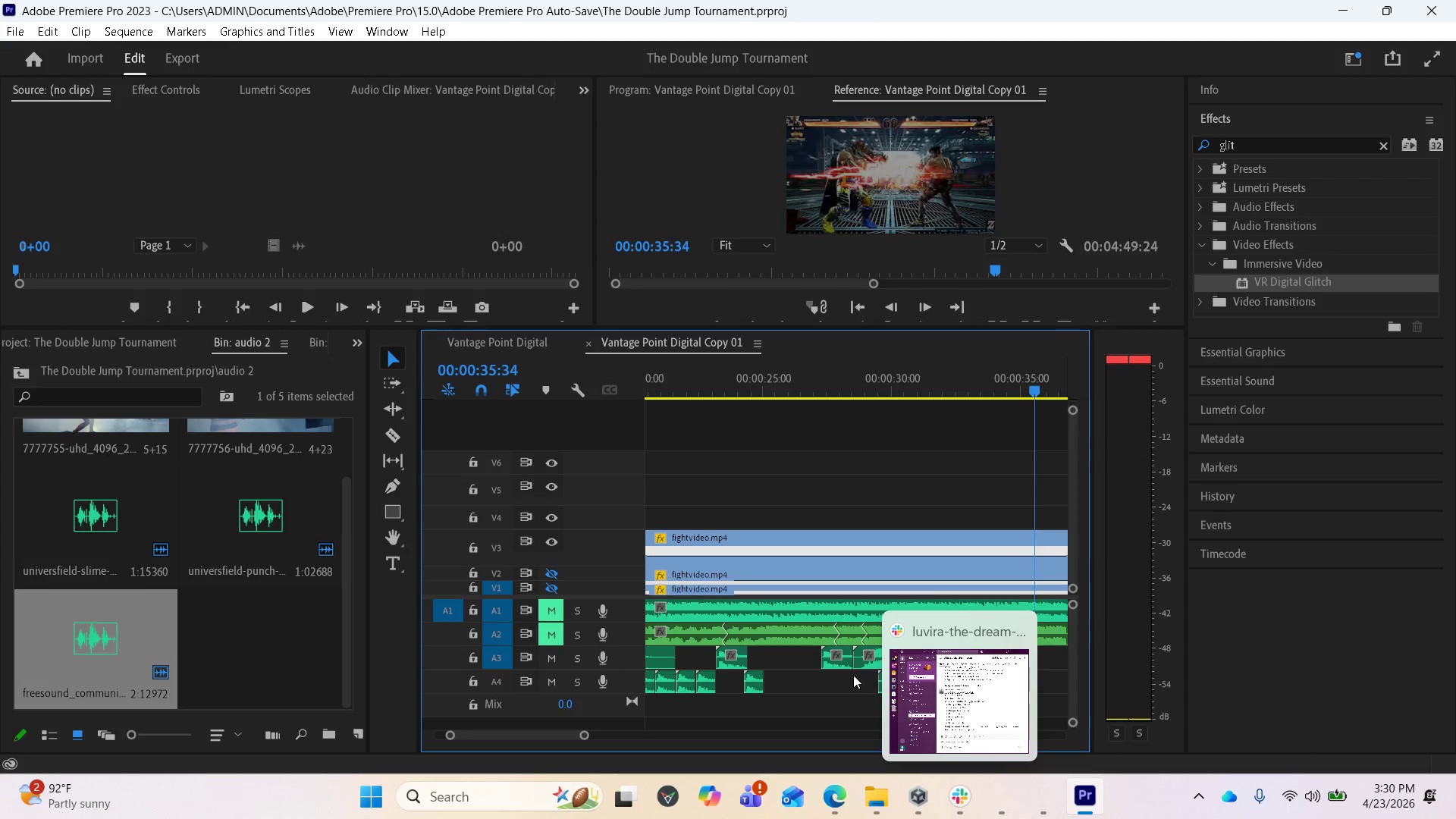 
scroll: coordinate [833, 641], scroll_direction: up, amount: 27.0
 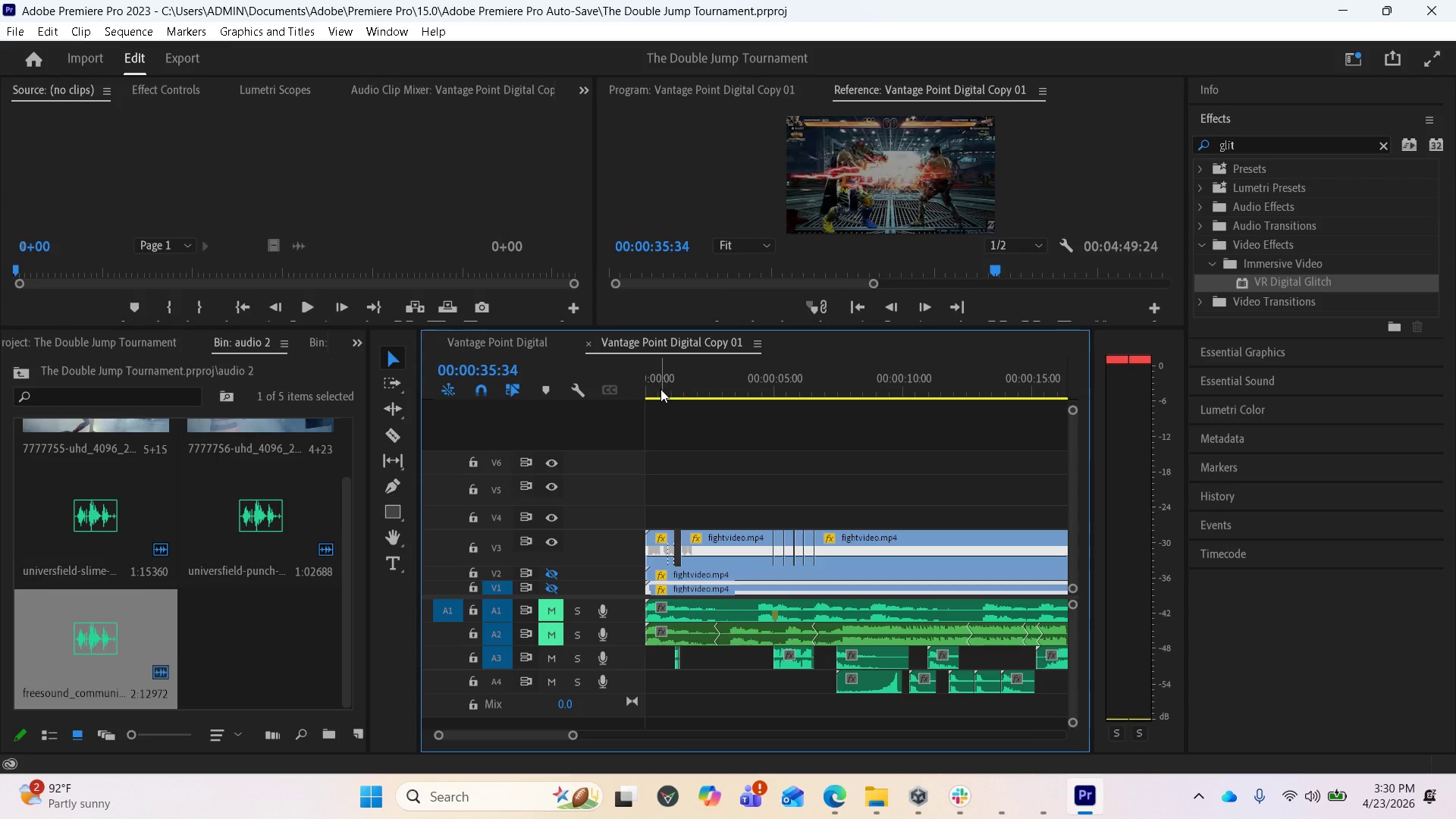 
left_click([654, 381])
 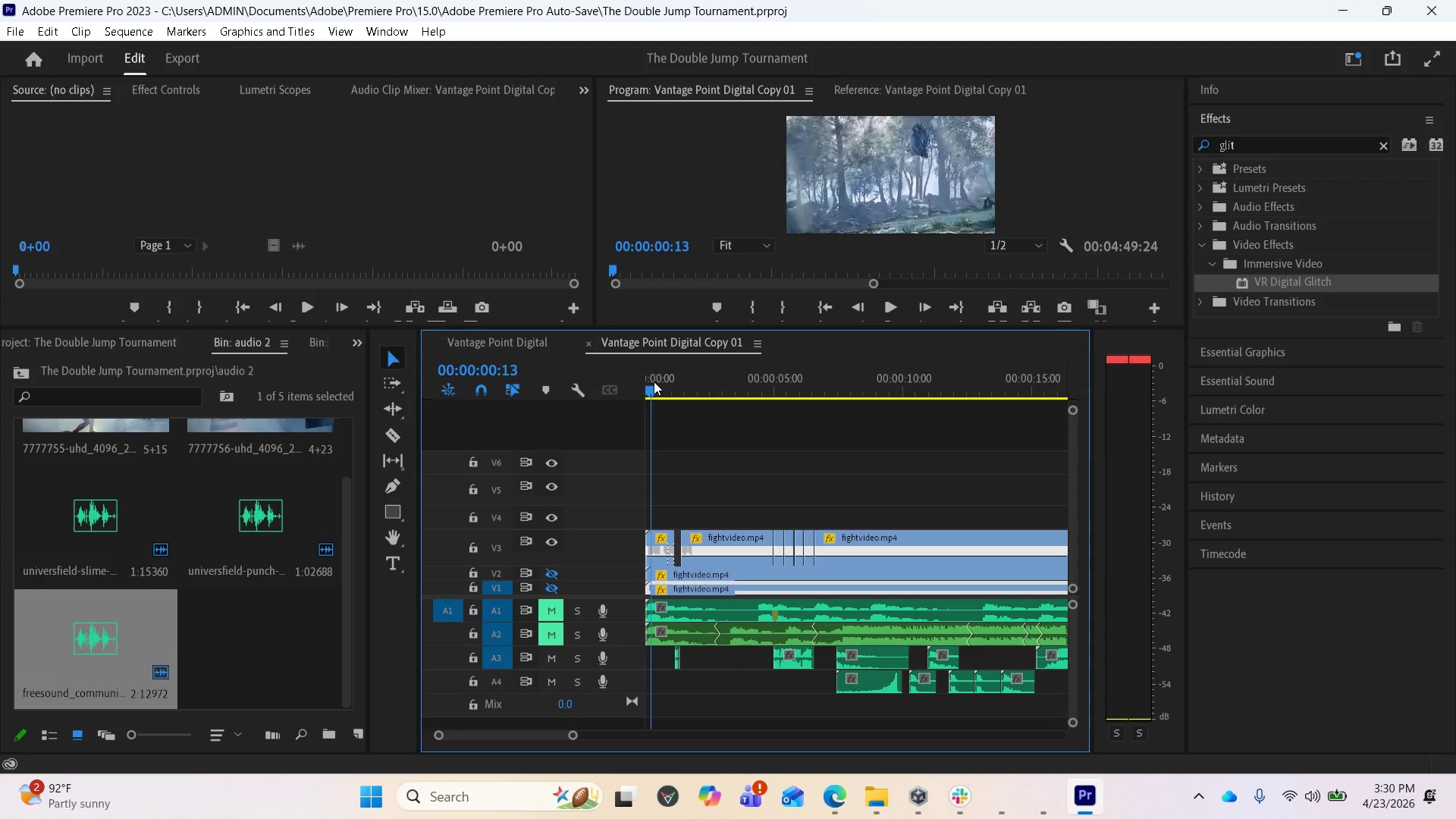 
left_click_drag(start_coordinate=[654, 381], to_coordinate=[631, 385])
 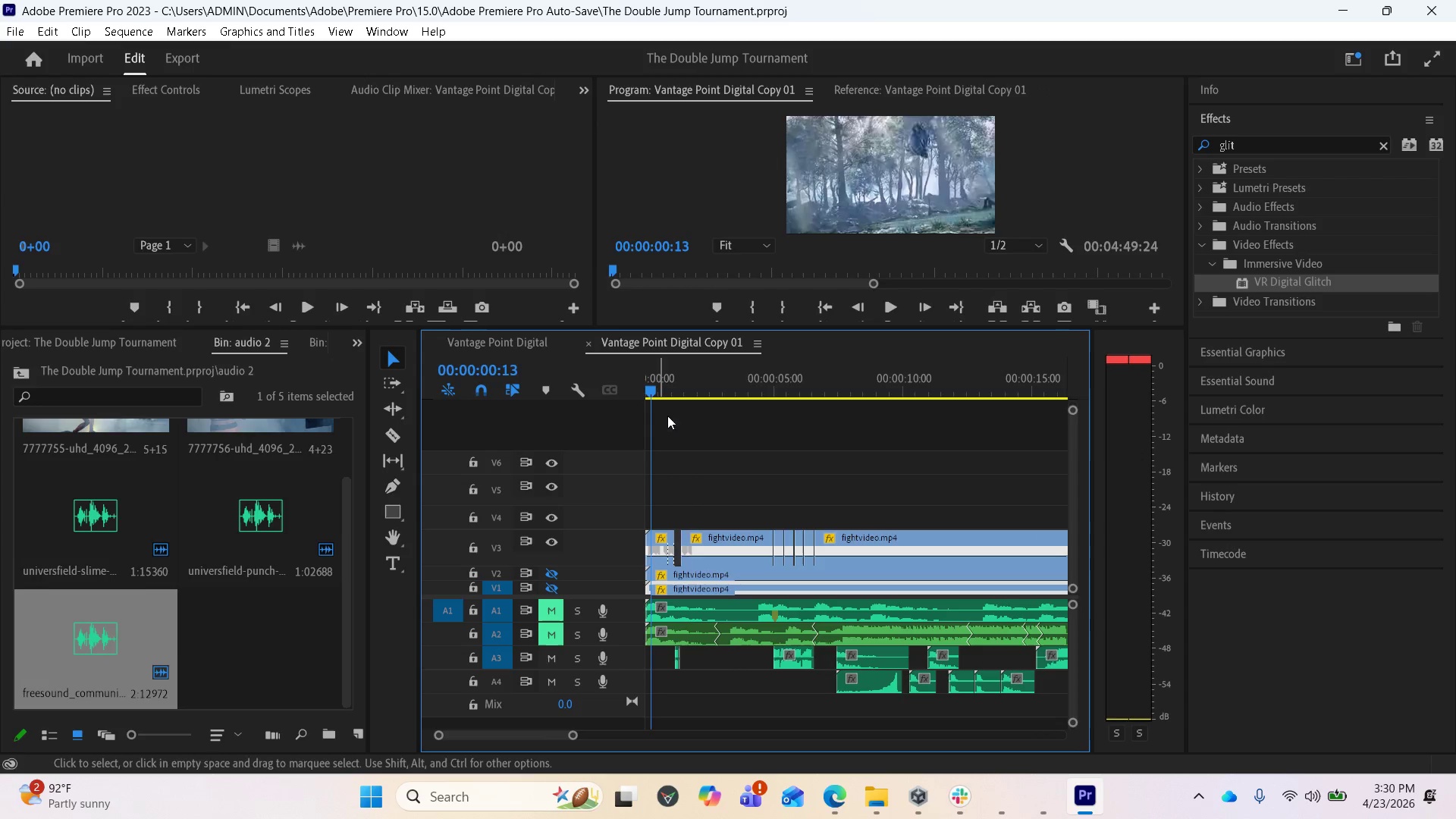 
key(Space)
 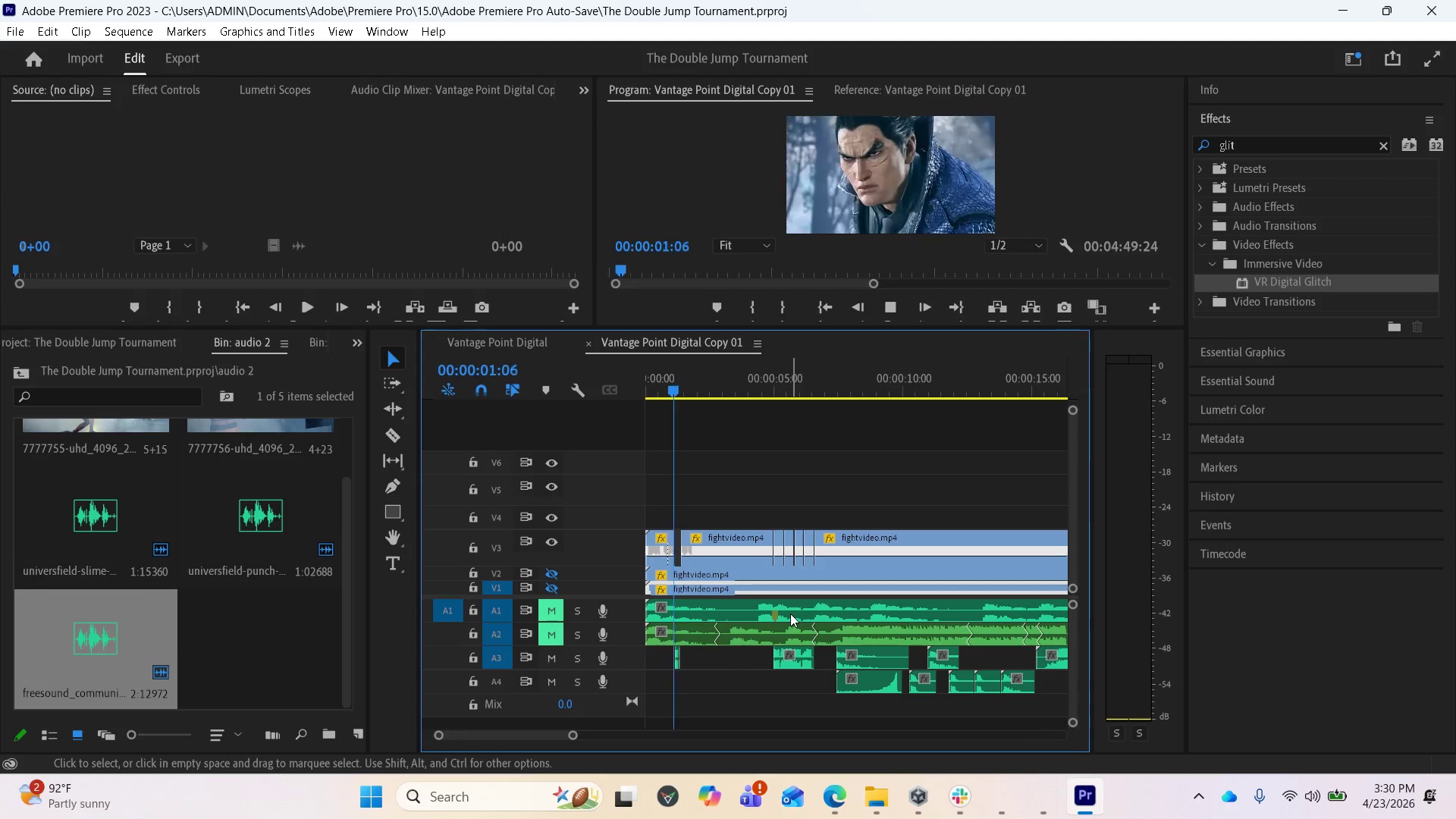 
key(Space)
 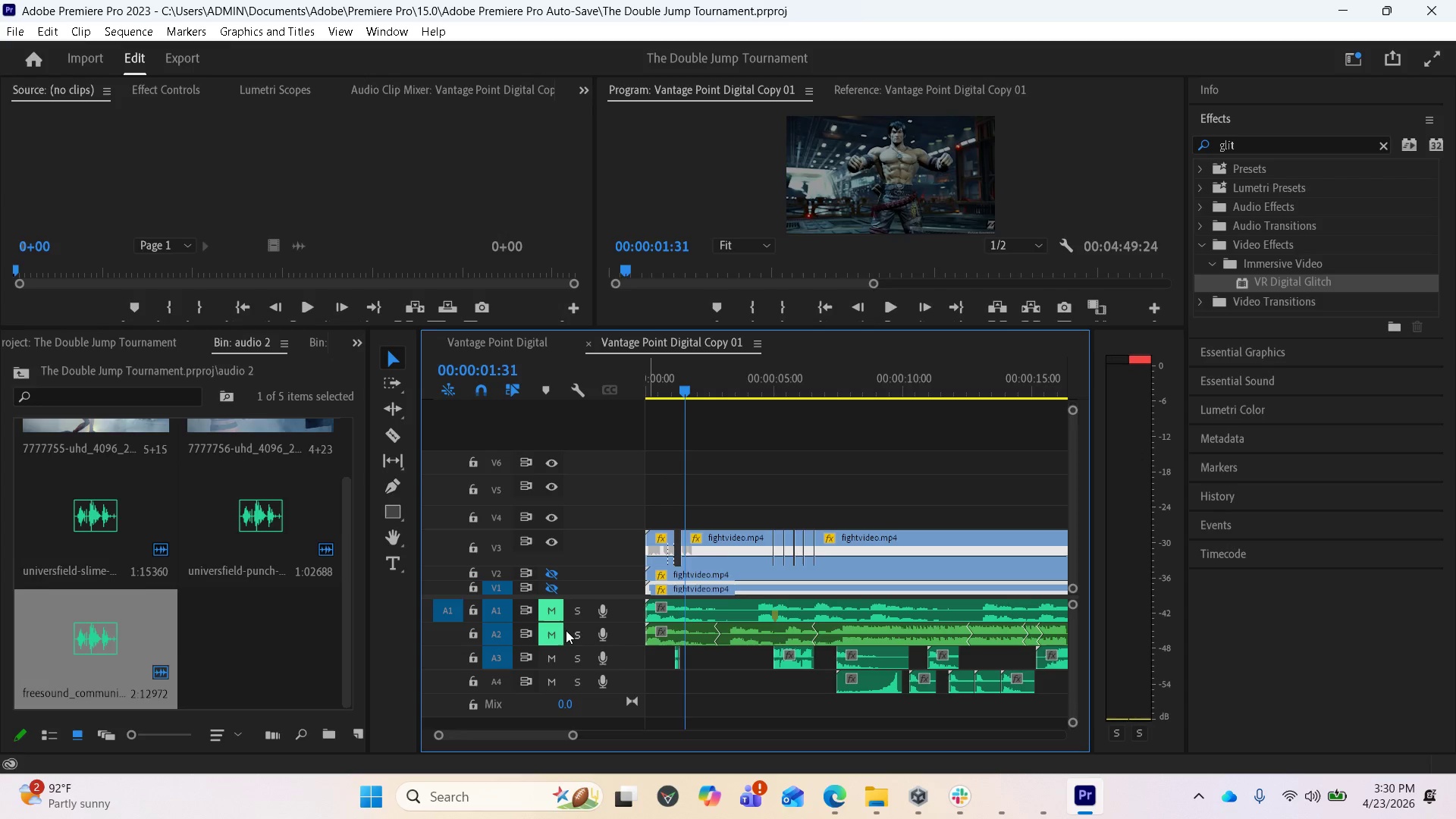 
left_click([558, 632])
 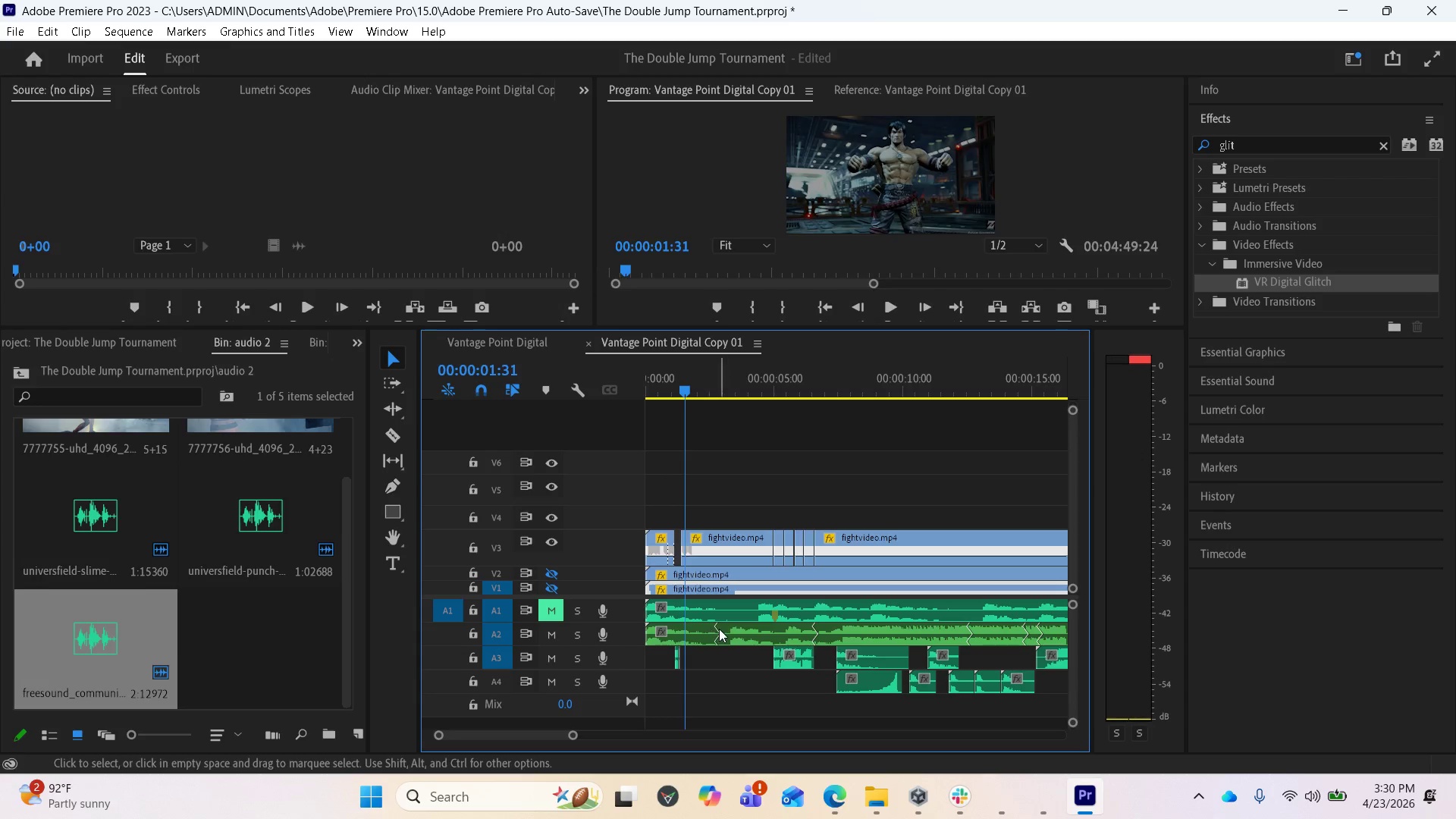 
right_click([729, 631])
 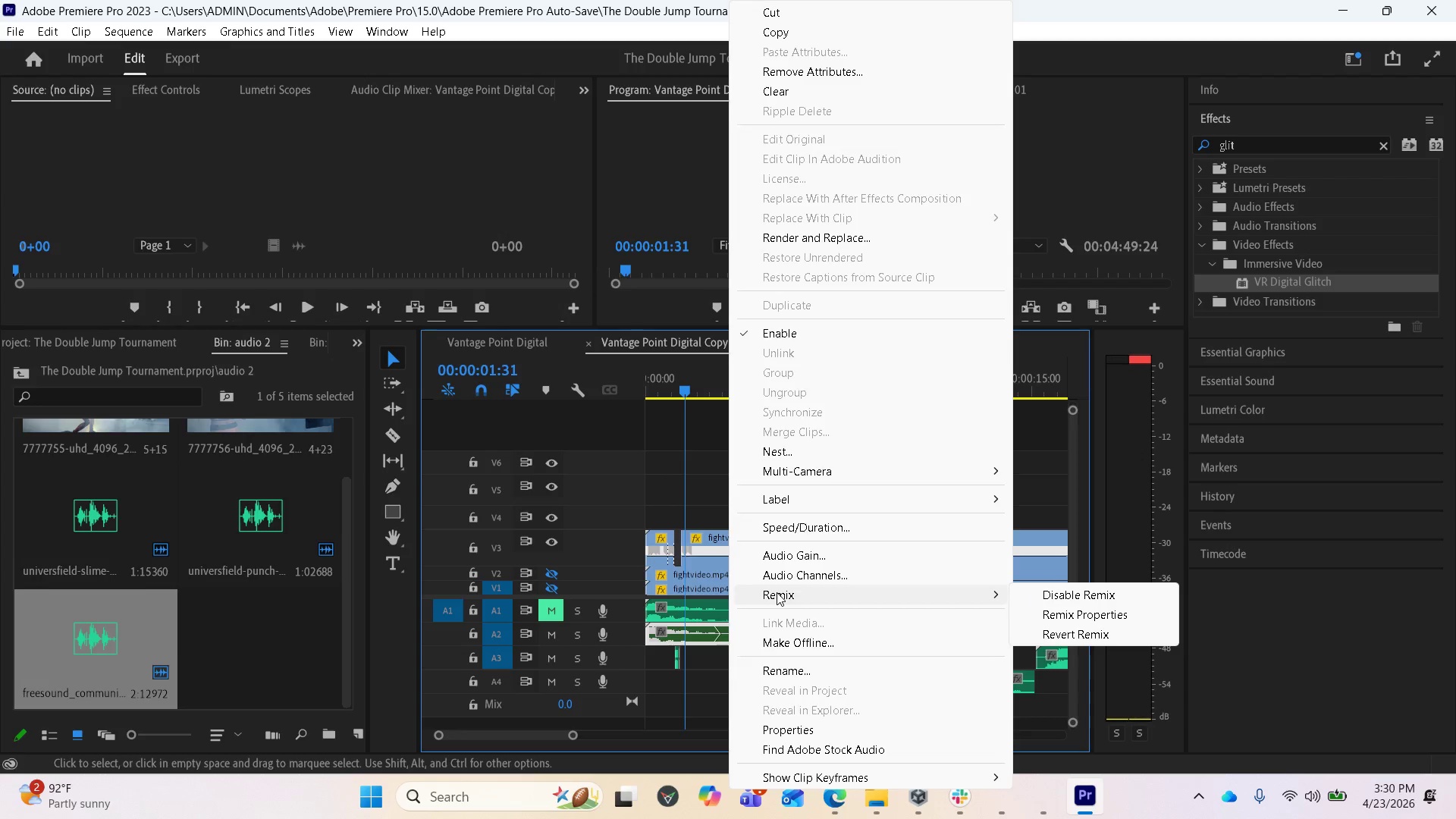 
left_click([793, 554])
 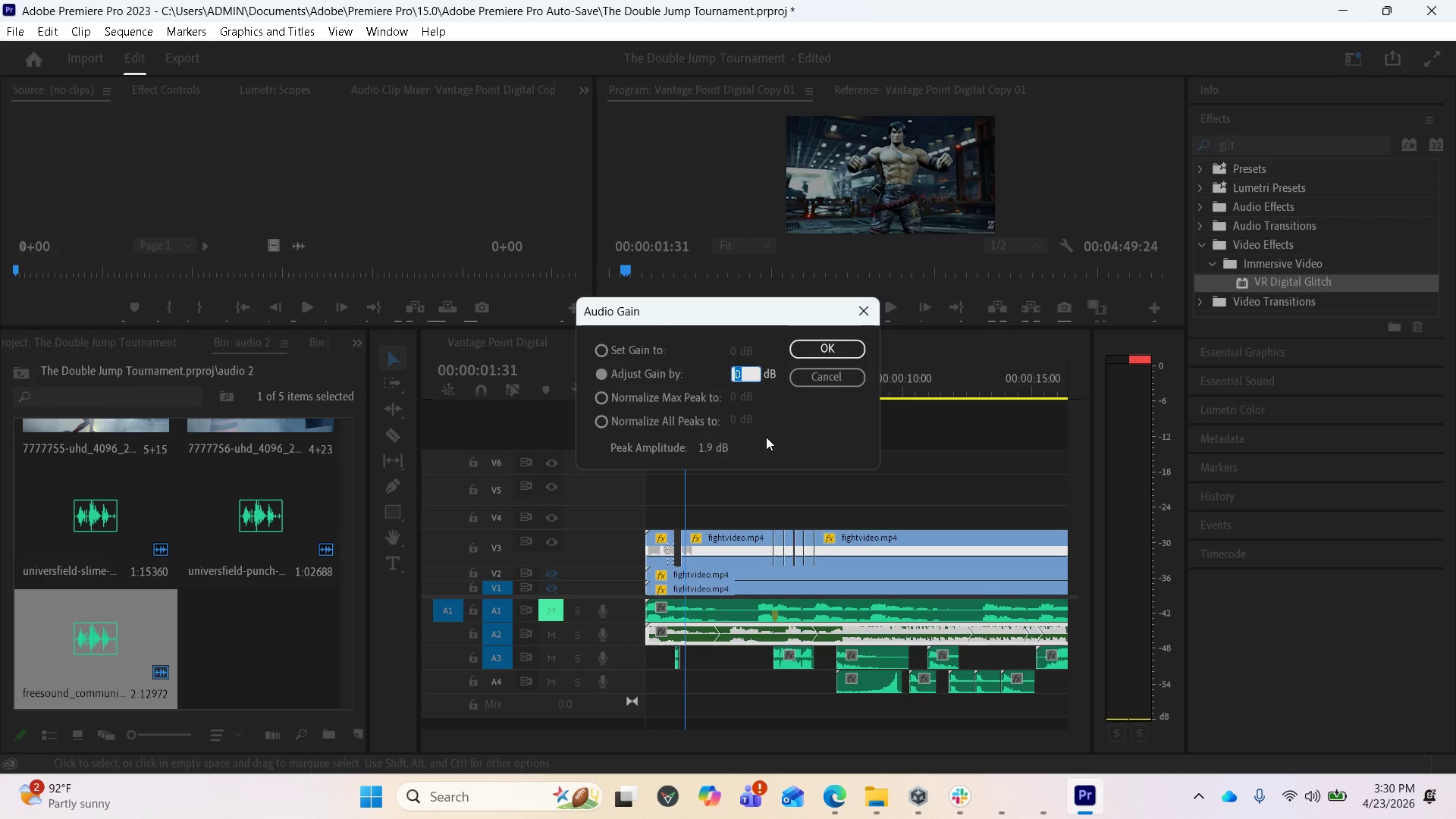 
type(-10)
 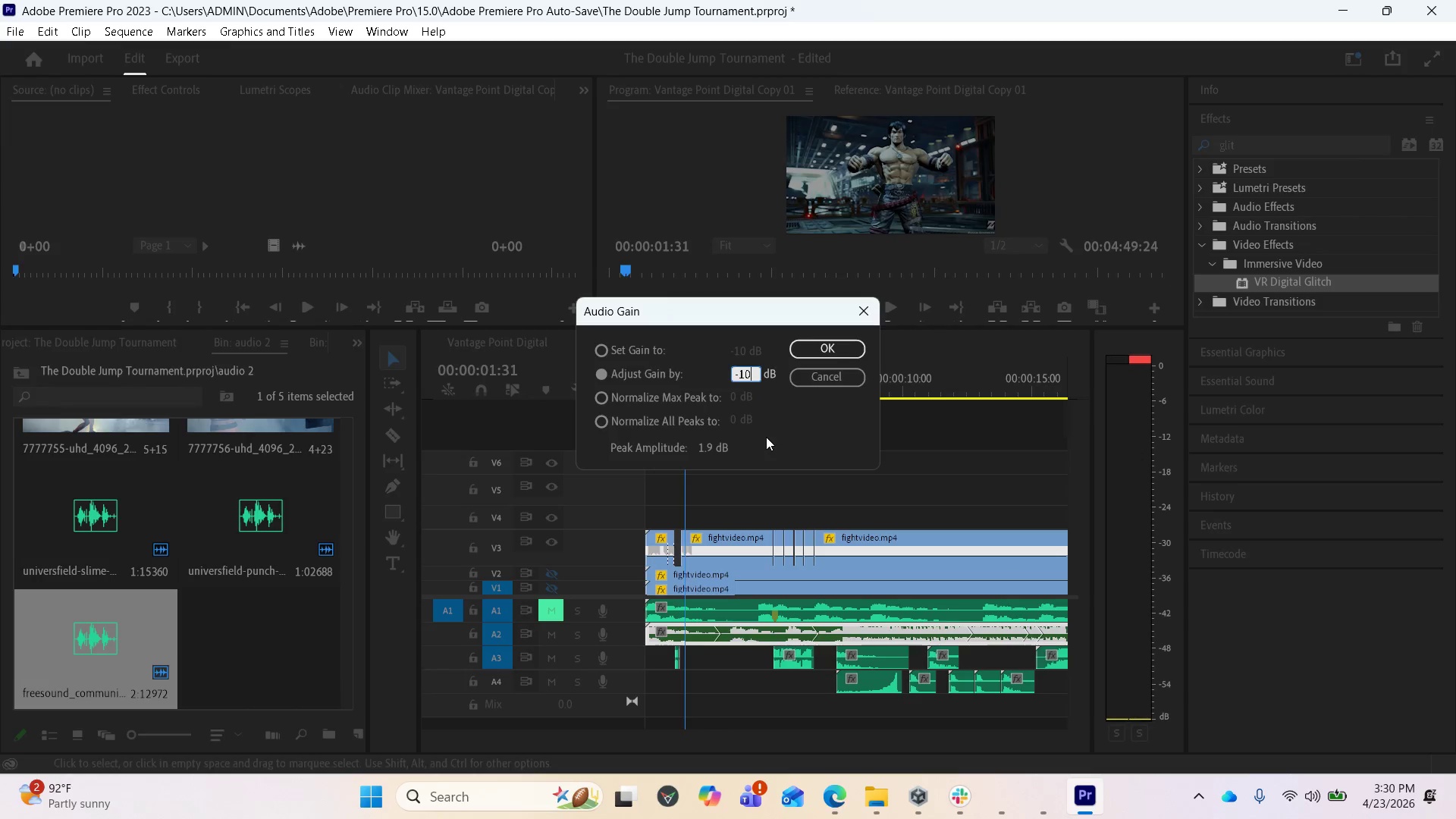 
key(Enter)
 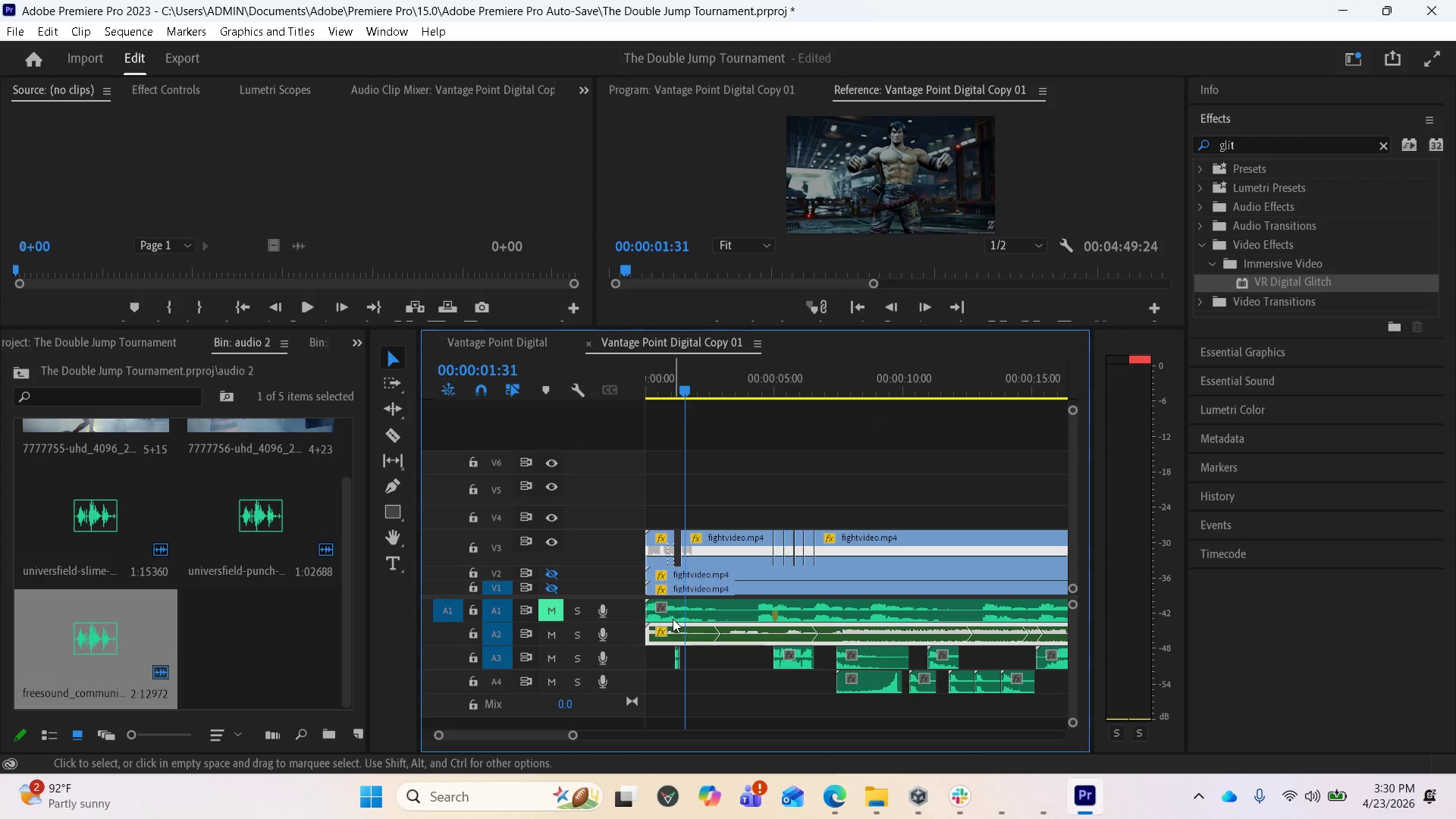 
key(Control+R)
 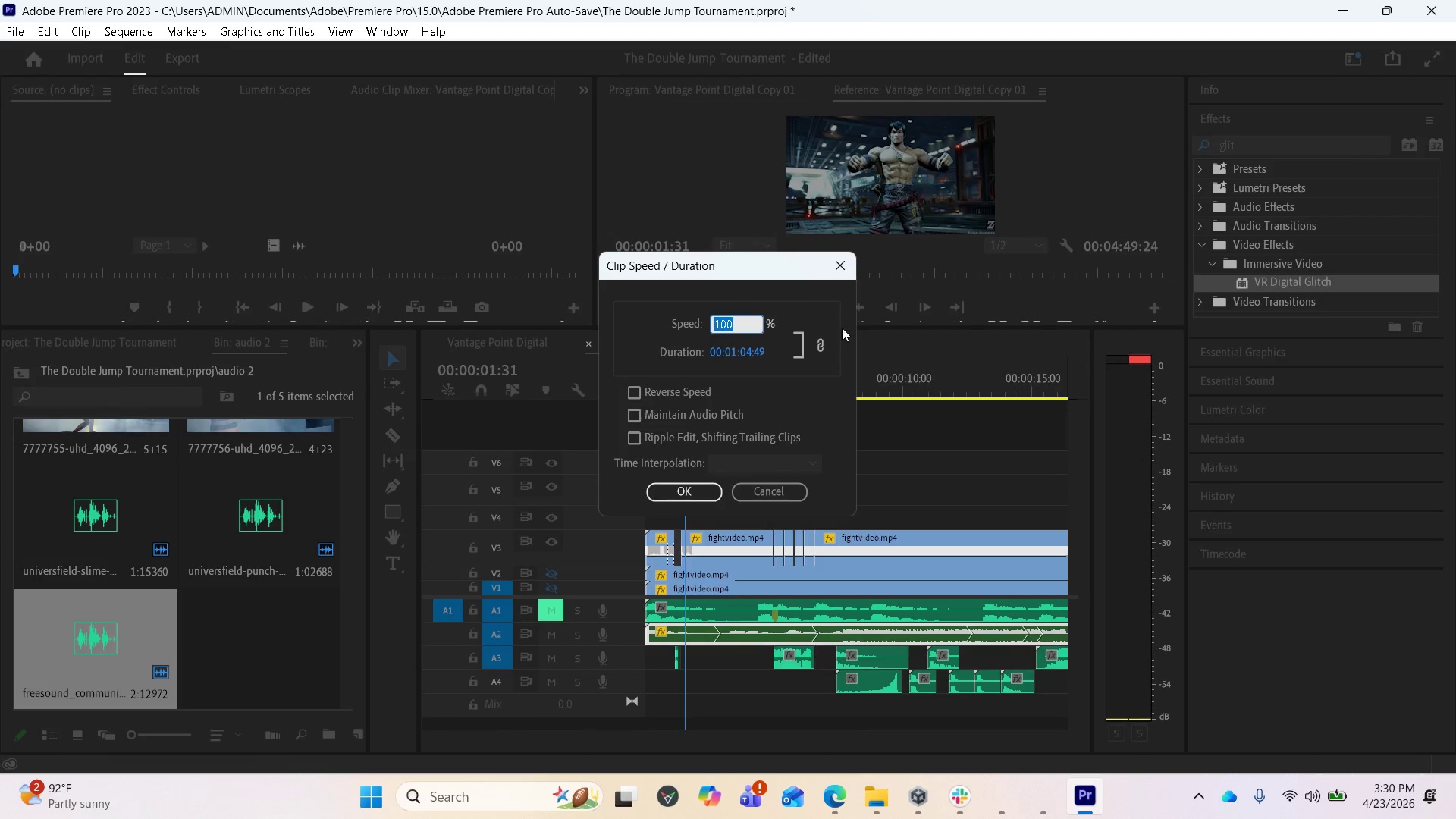 
left_click([849, 264])
 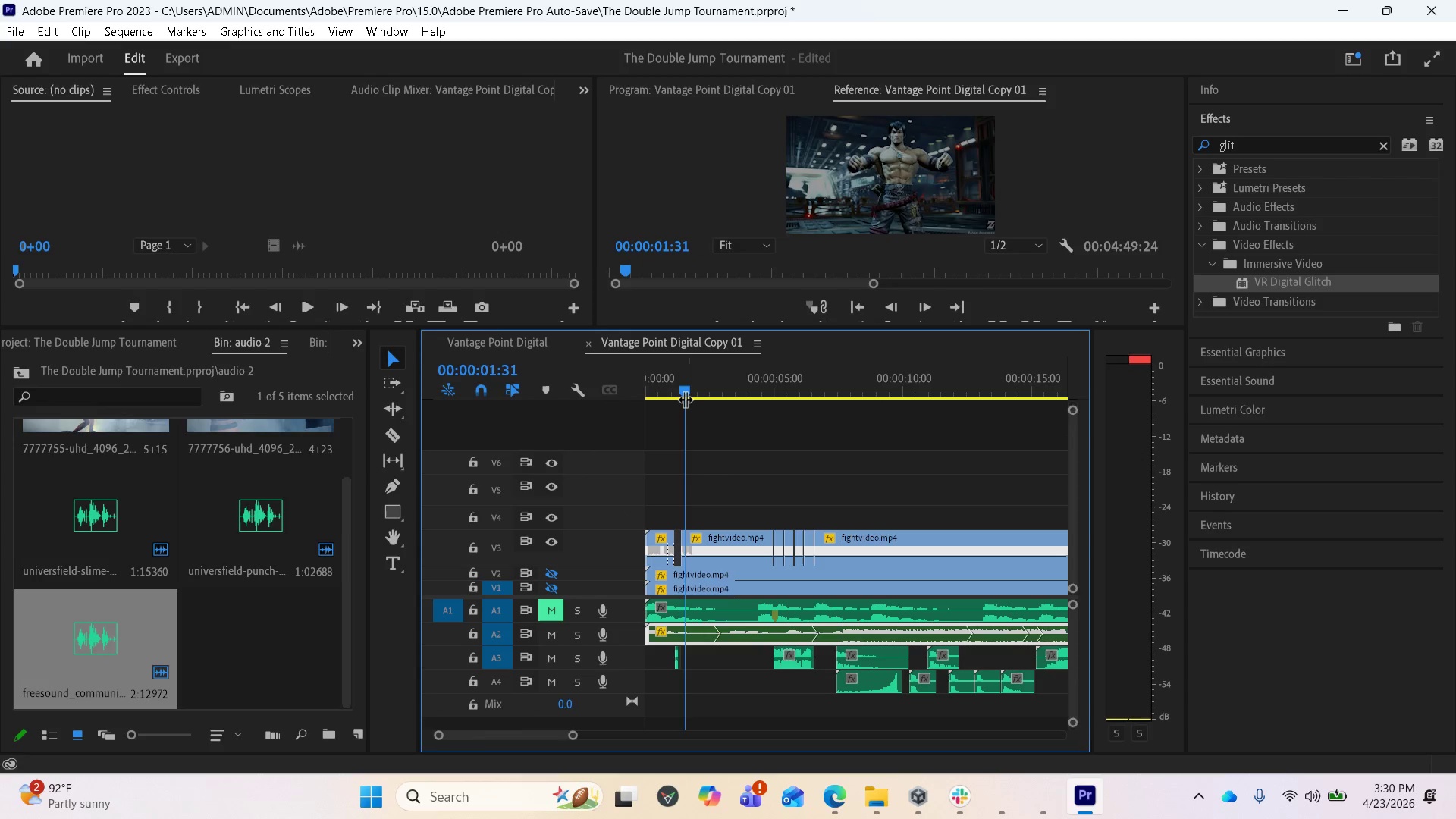 
left_click_drag(start_coordinate=[683, 385], to_coordinate=[618, 392])
 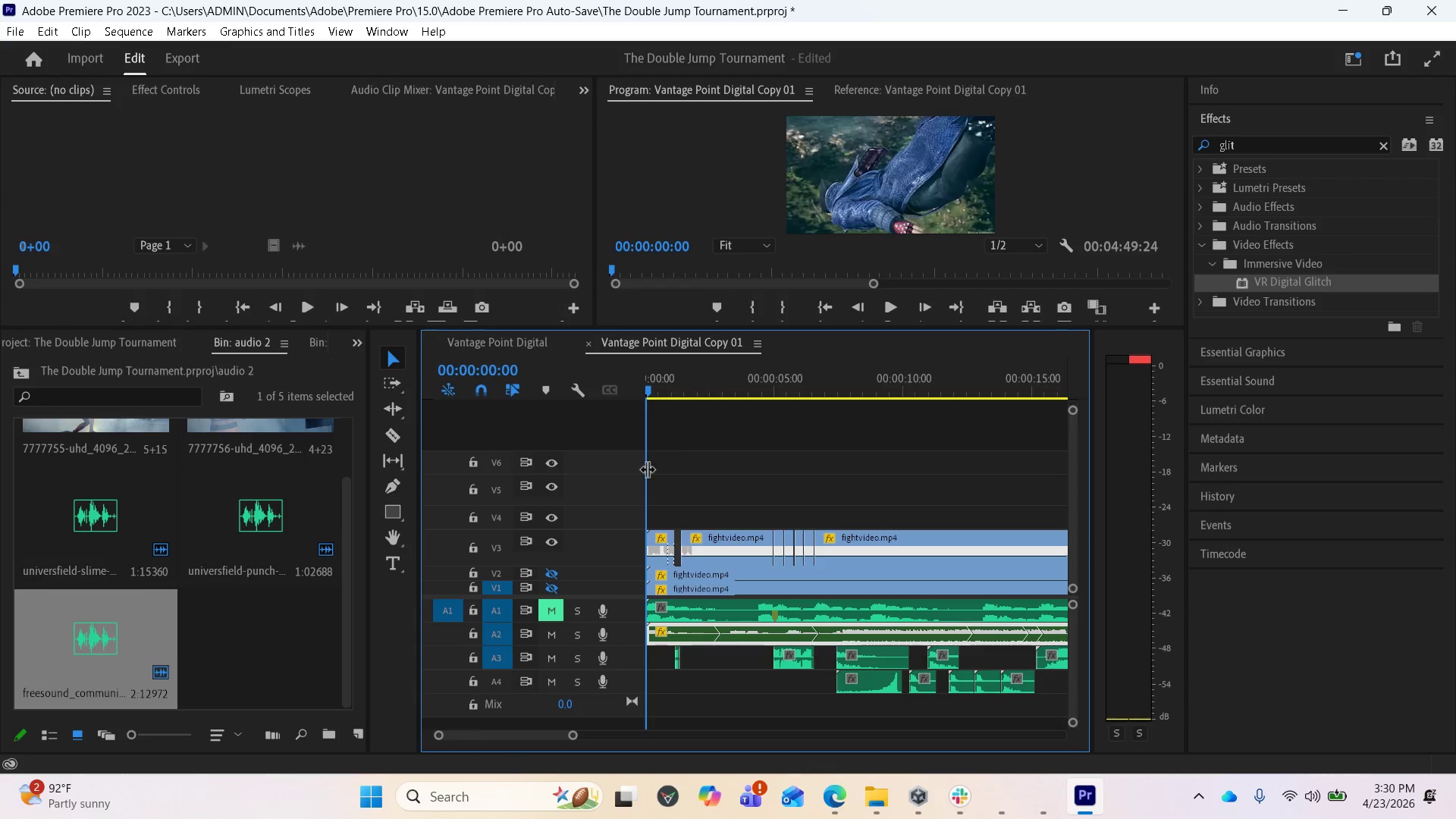 
key(Space)
 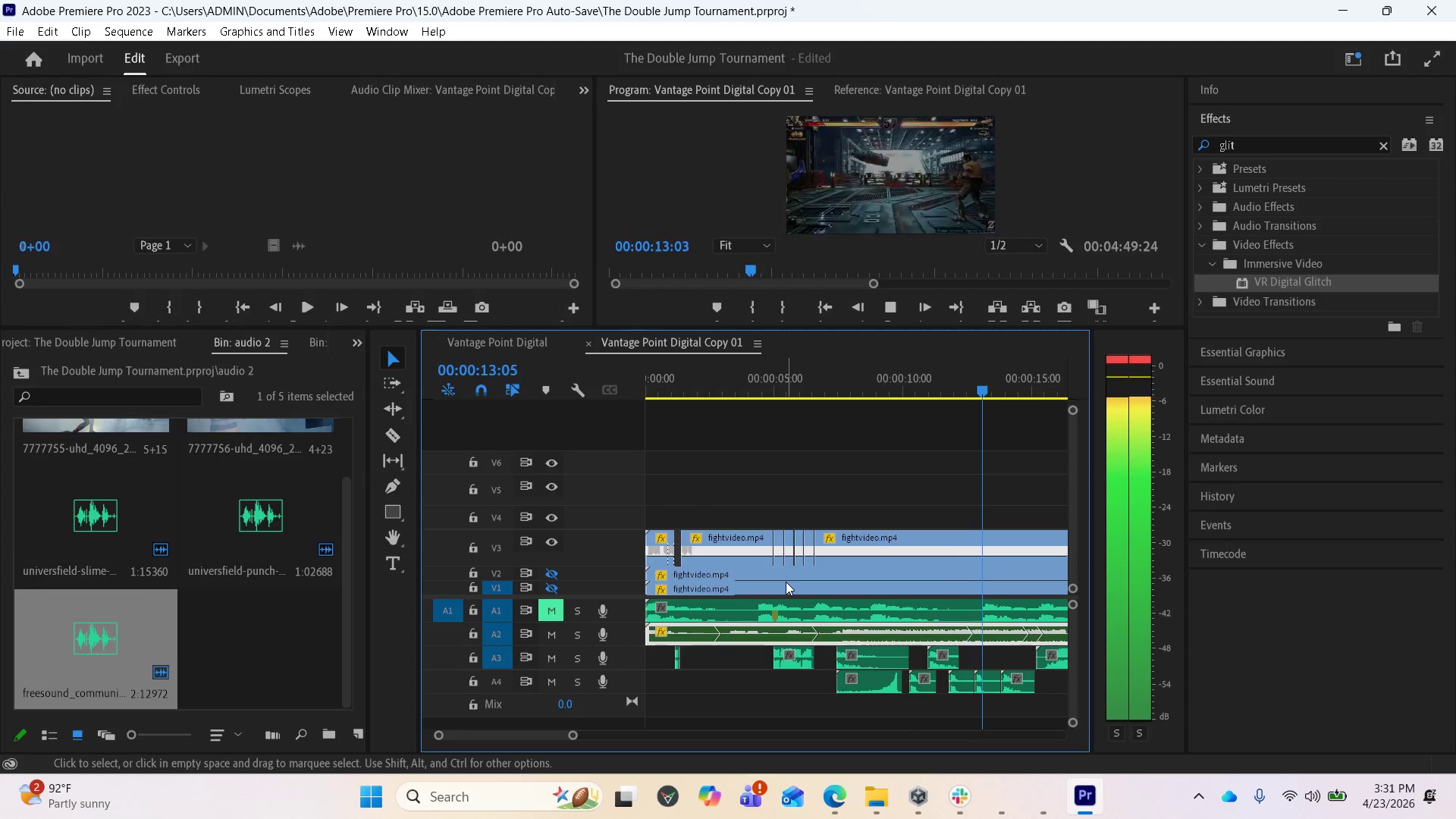 
wait(18.16)
 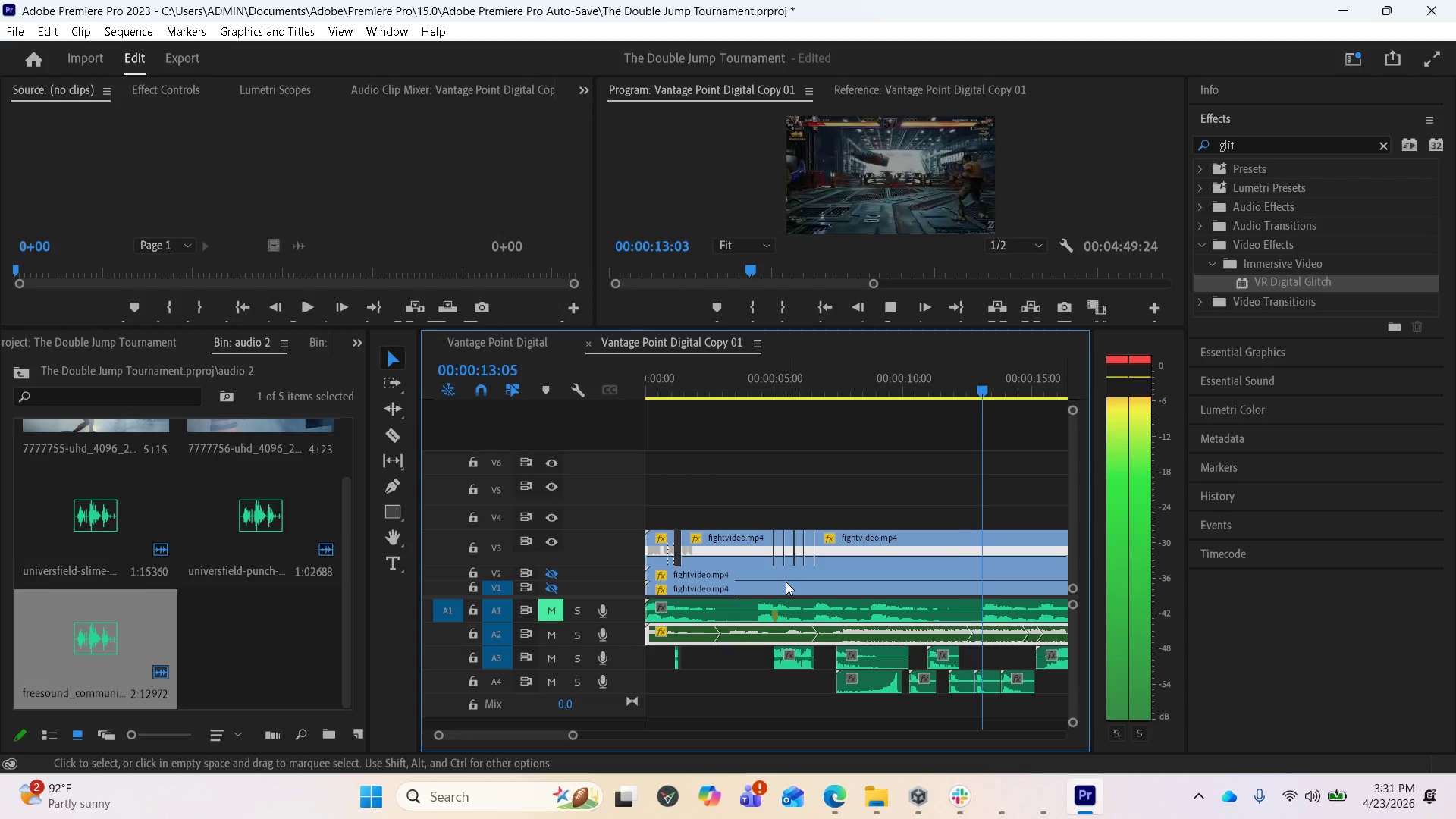 
key(Space)
 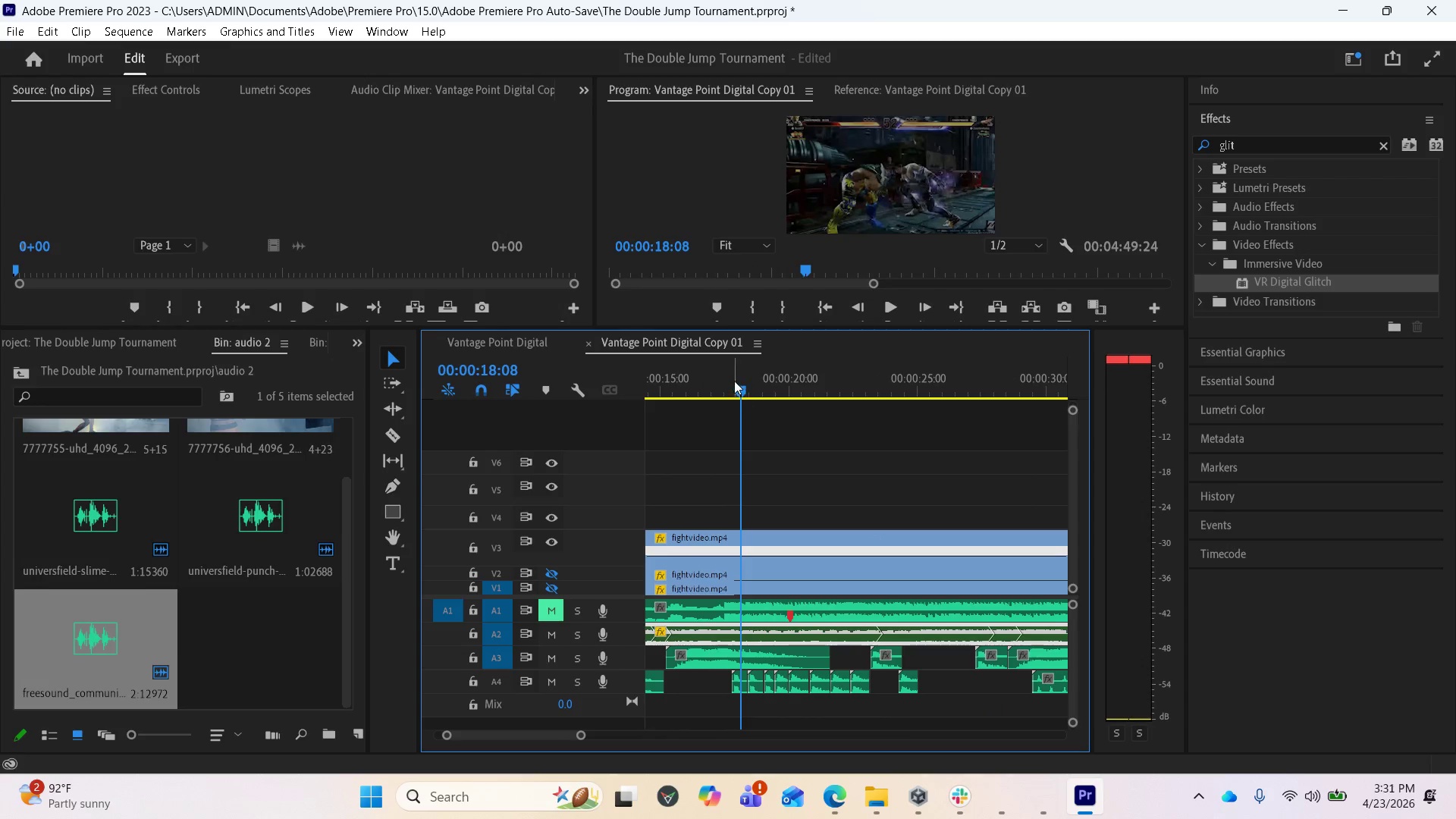 
left_click_drag(start_coordinate=[734, 388], to_coordinate=[711, 405])
 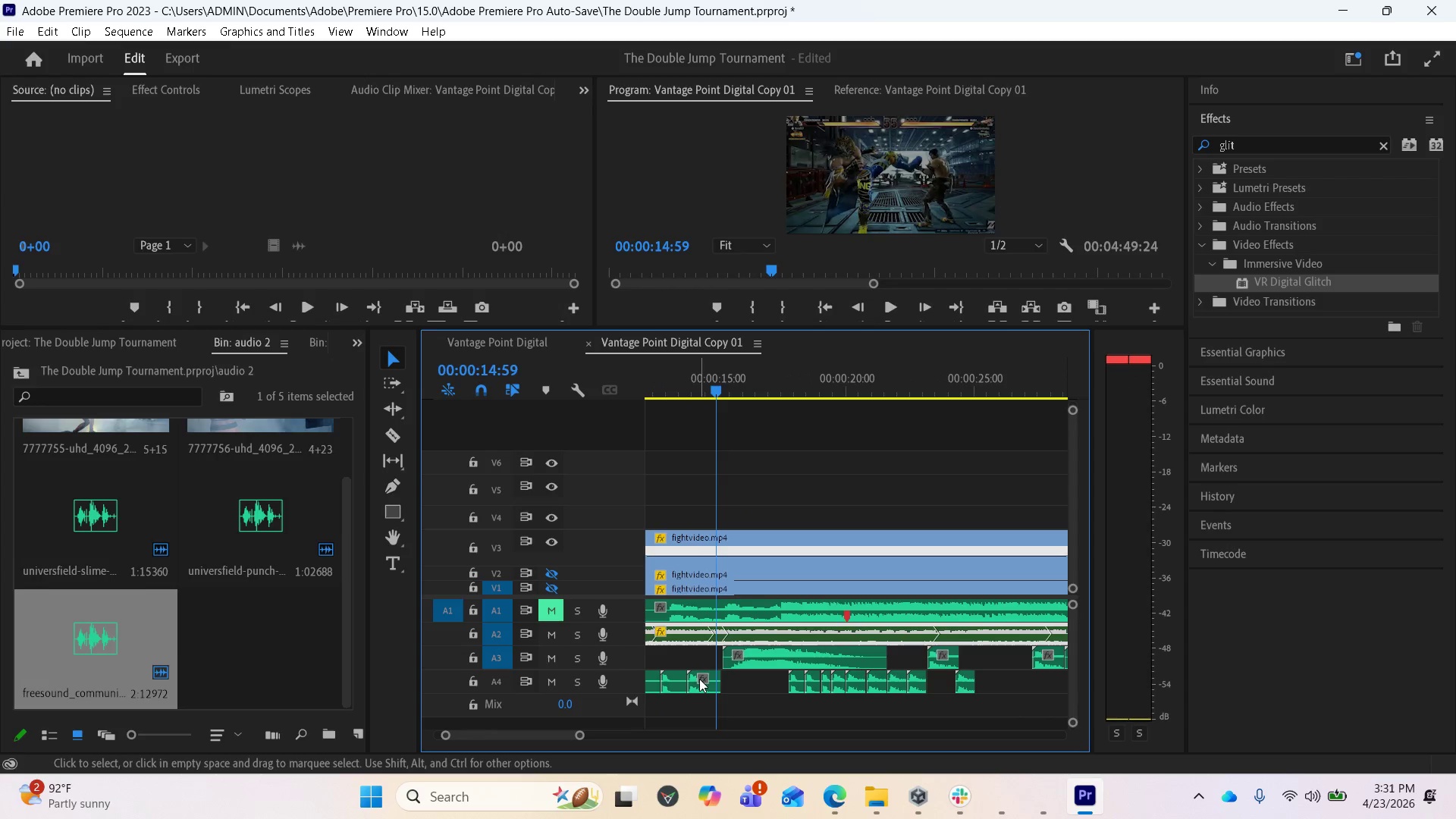 
left_click_drag(start_coordinate=[699, 681], to_coordinate=[725, 682])
 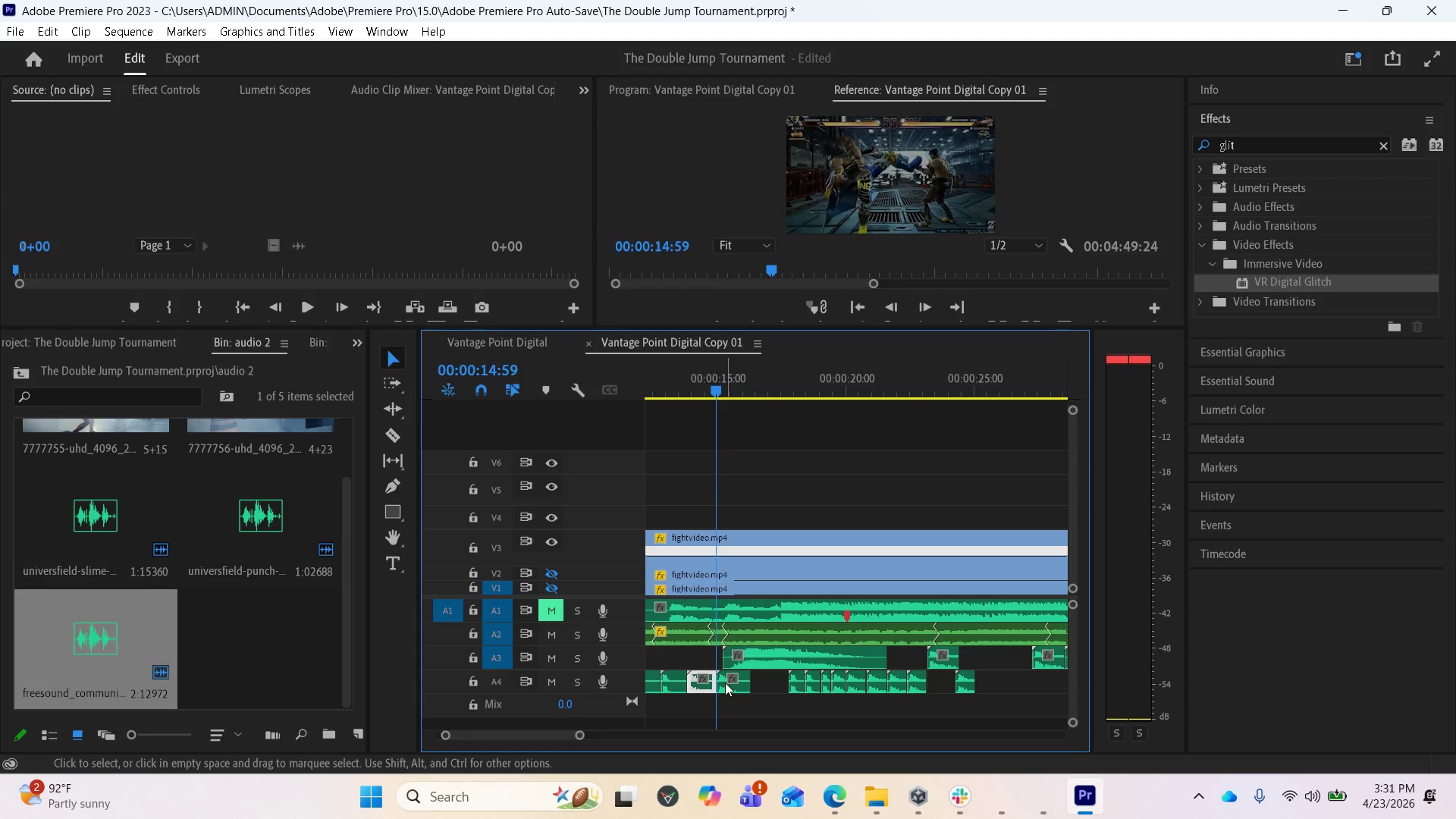 
hold_key(key=AltLeft, duration=1.84)
 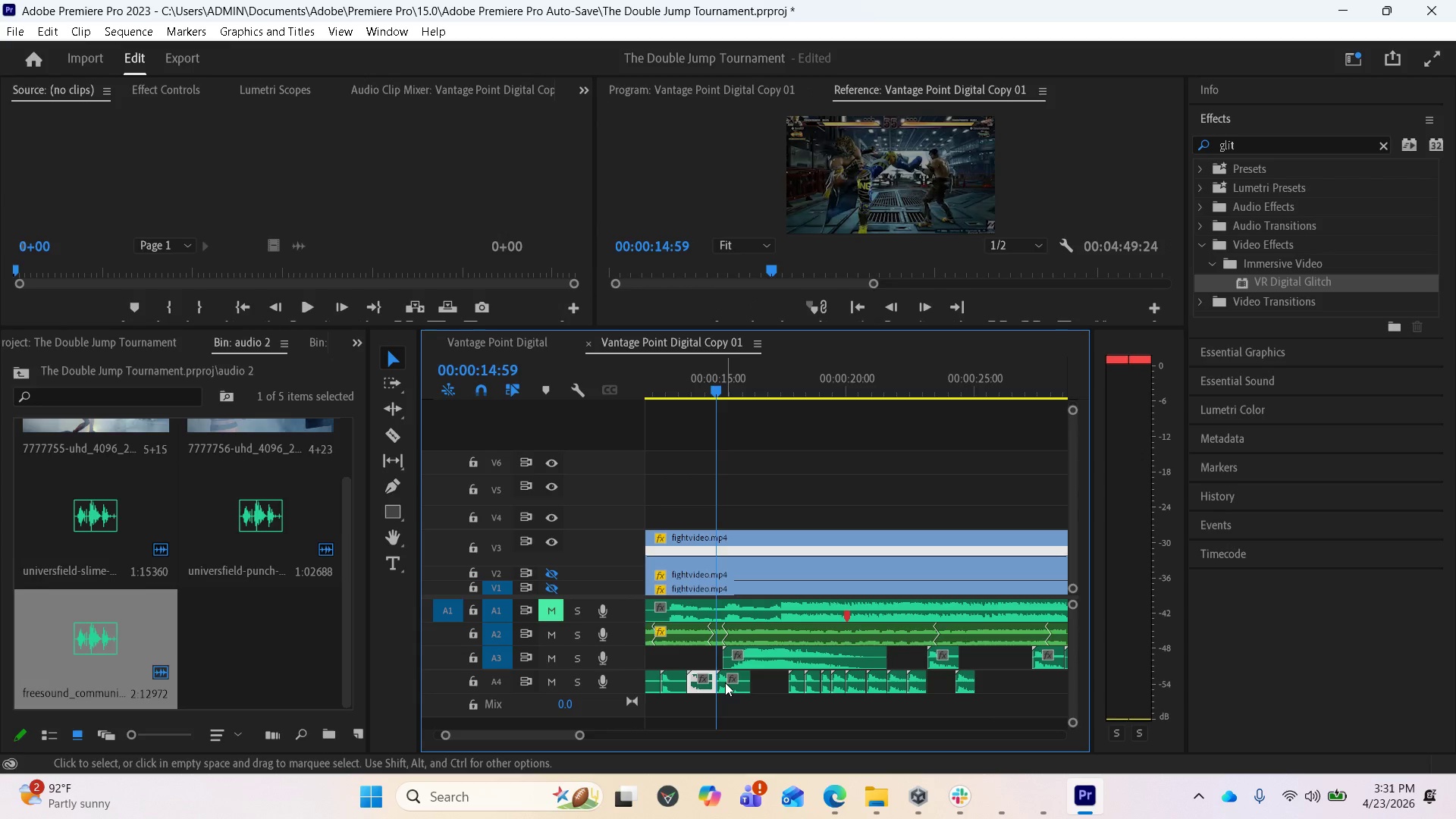 
left_click_drag(start_coordinate=[725, 682], to_coordinate=[716, 682])
 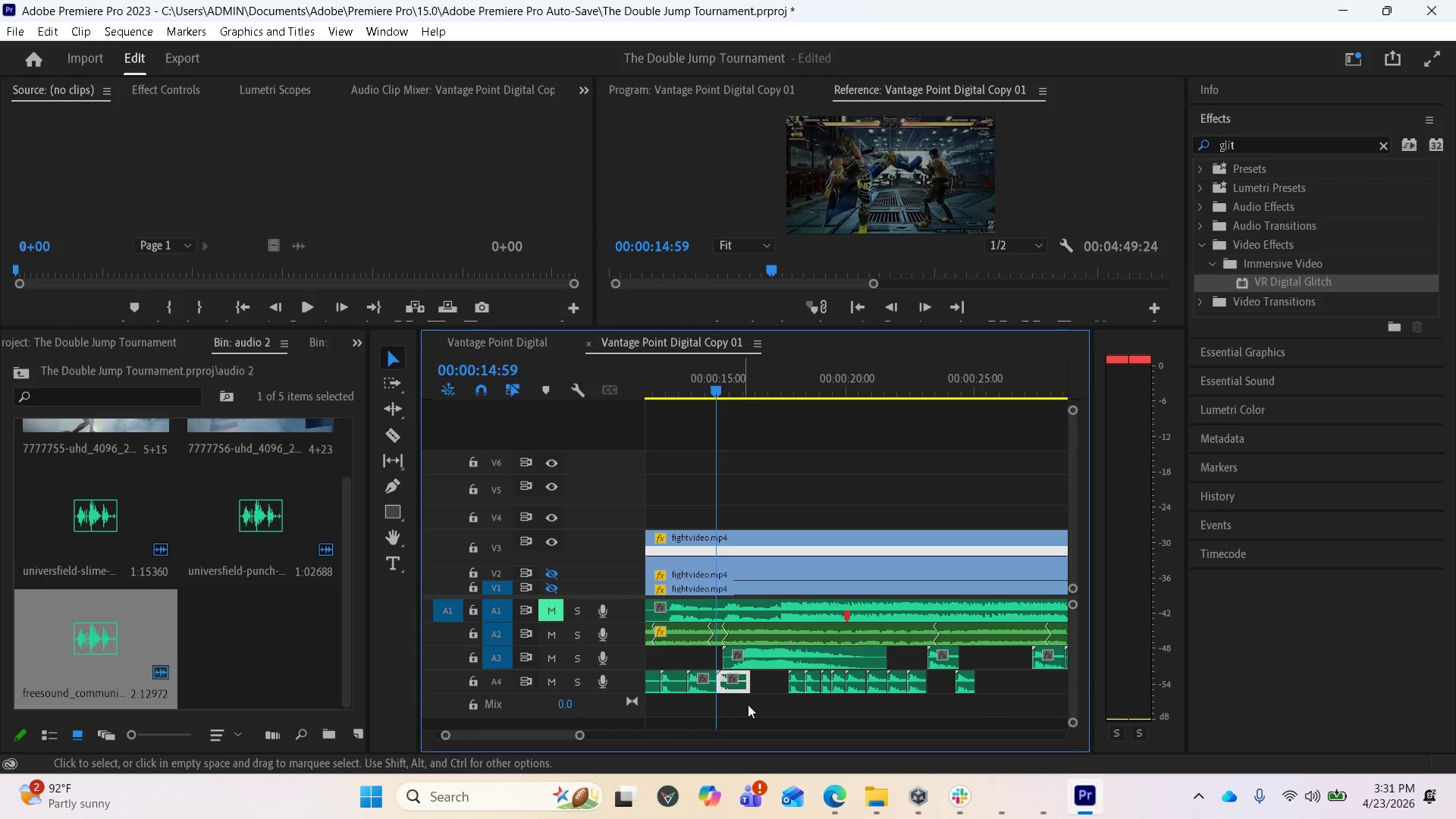 
key(Equal)
 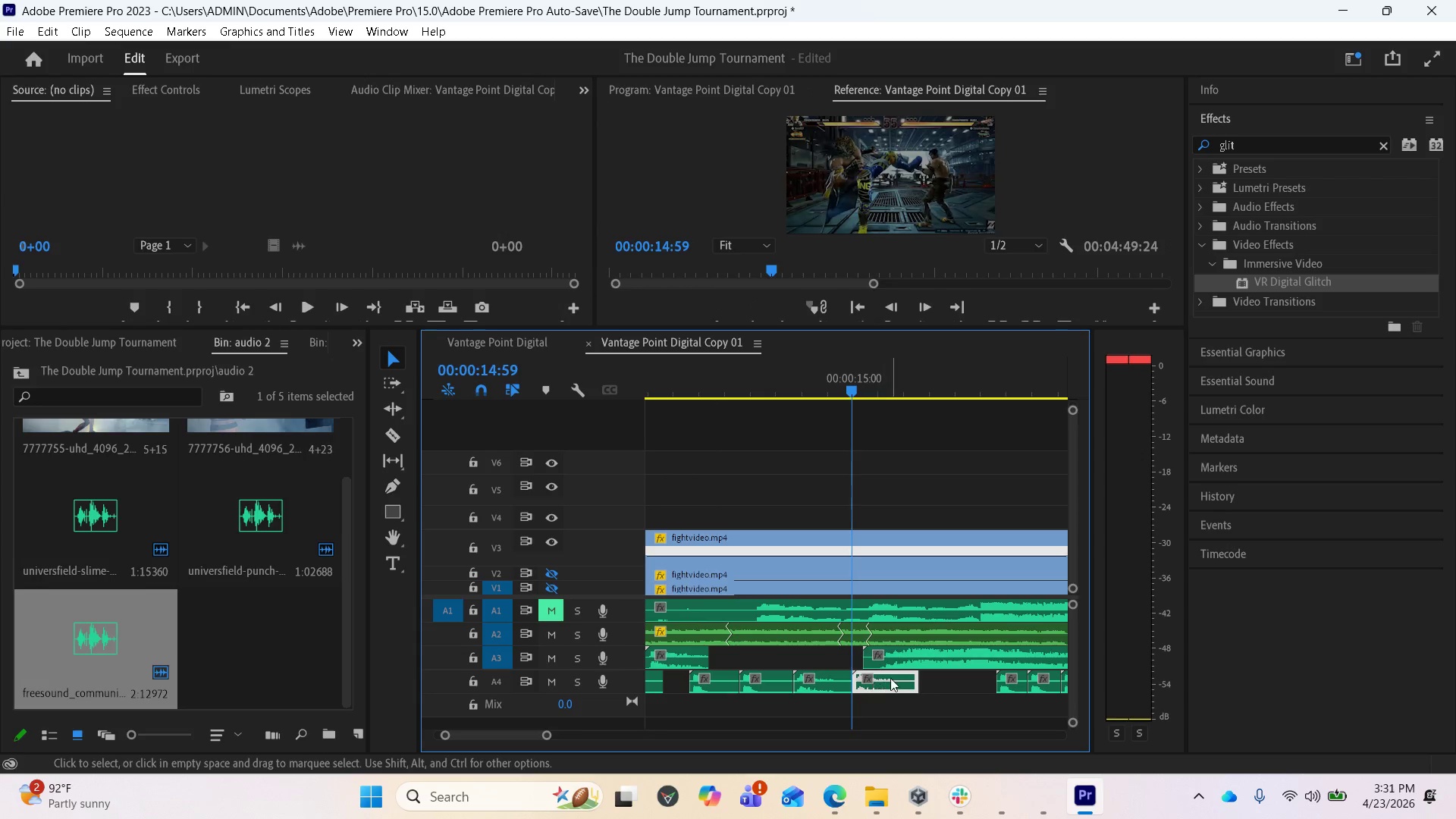 
left_click_drag(start_coordinate=[892, 677], to_coordinate=[876, 679])
 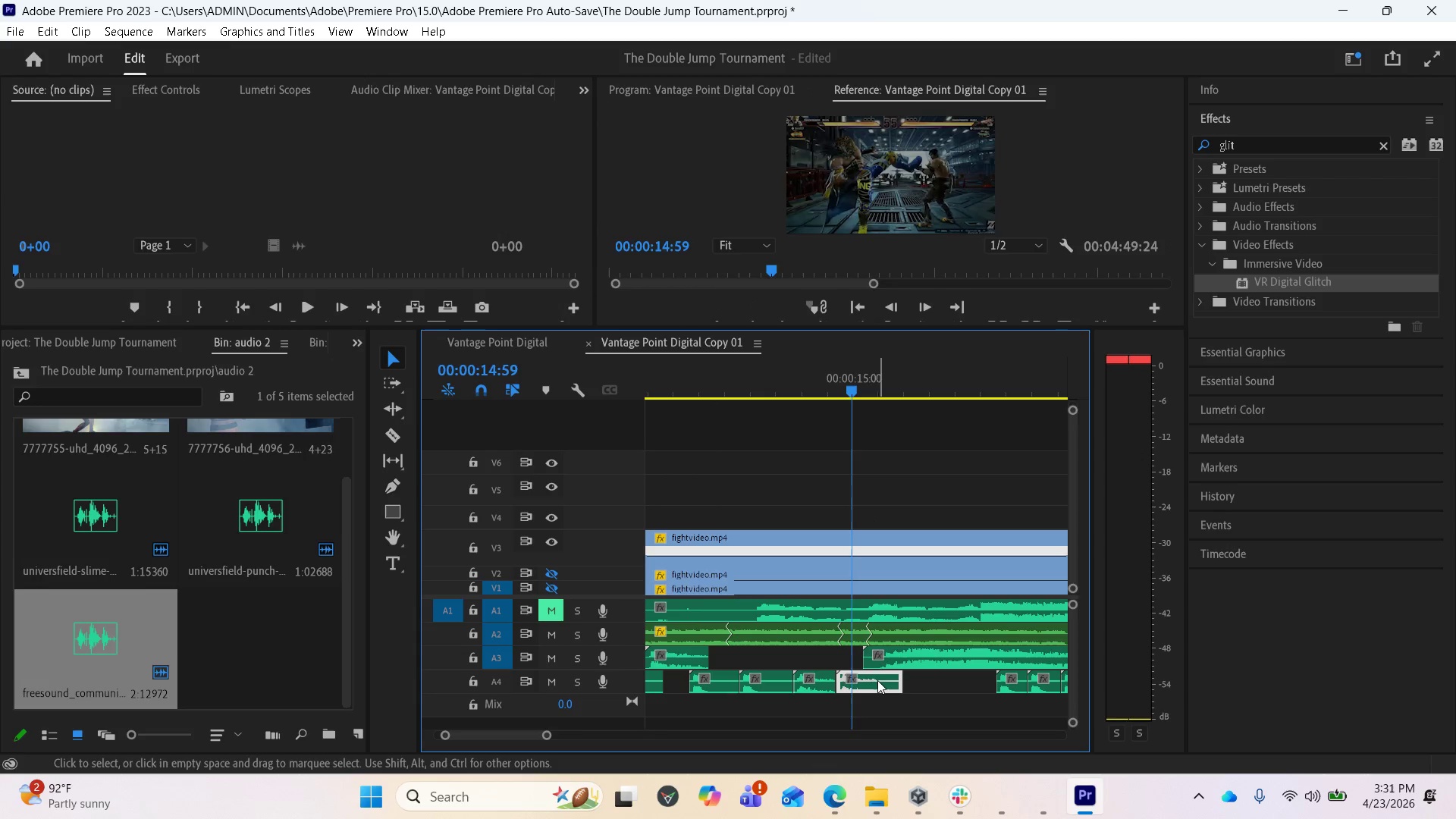 
left_click_drag(start_coordinate=[865, 681], to_coordinate=[872, 681])
 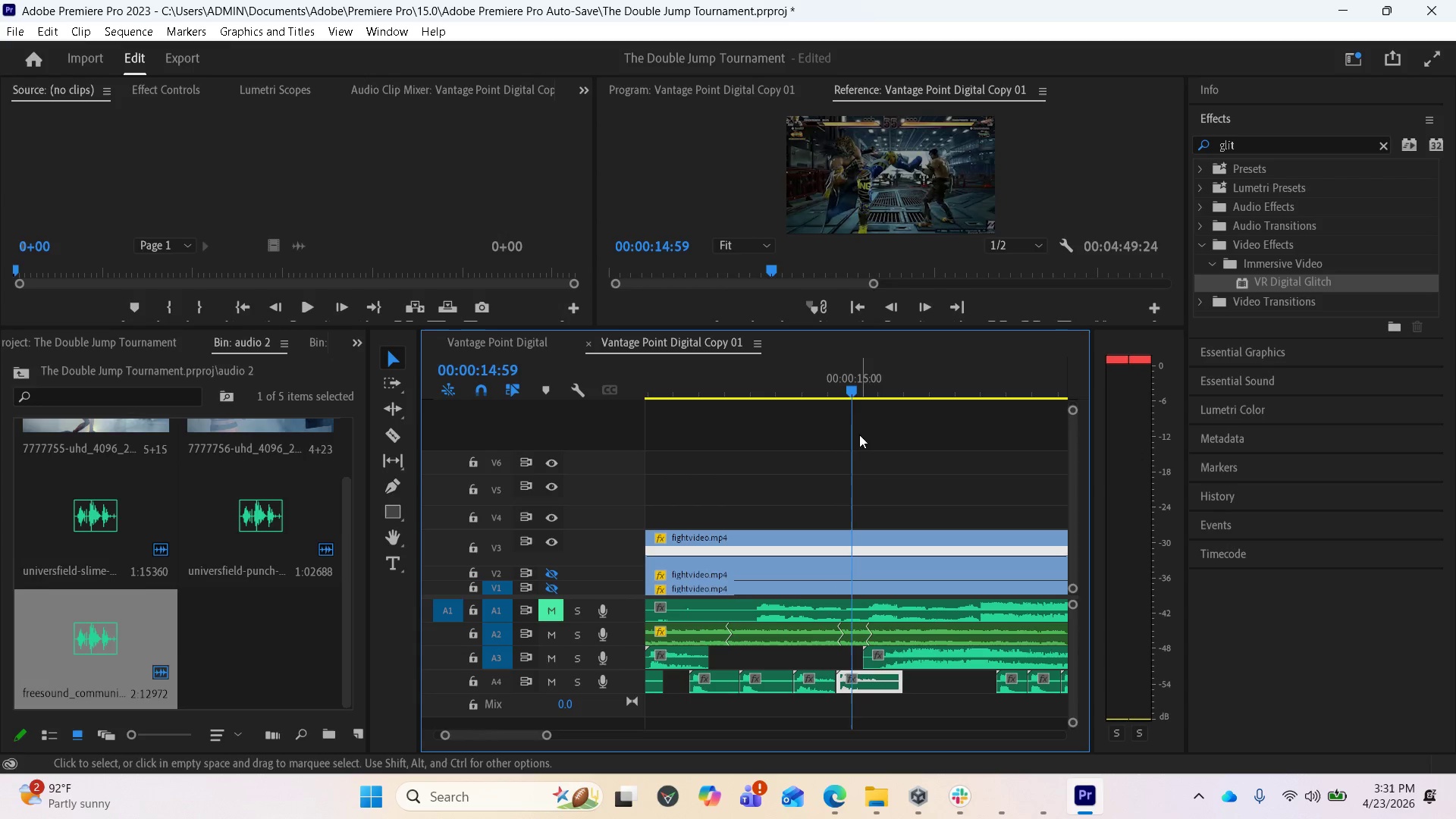 
left_click_drag(start_coordinate=[843, 388], to_coordinate=[805, 391])
 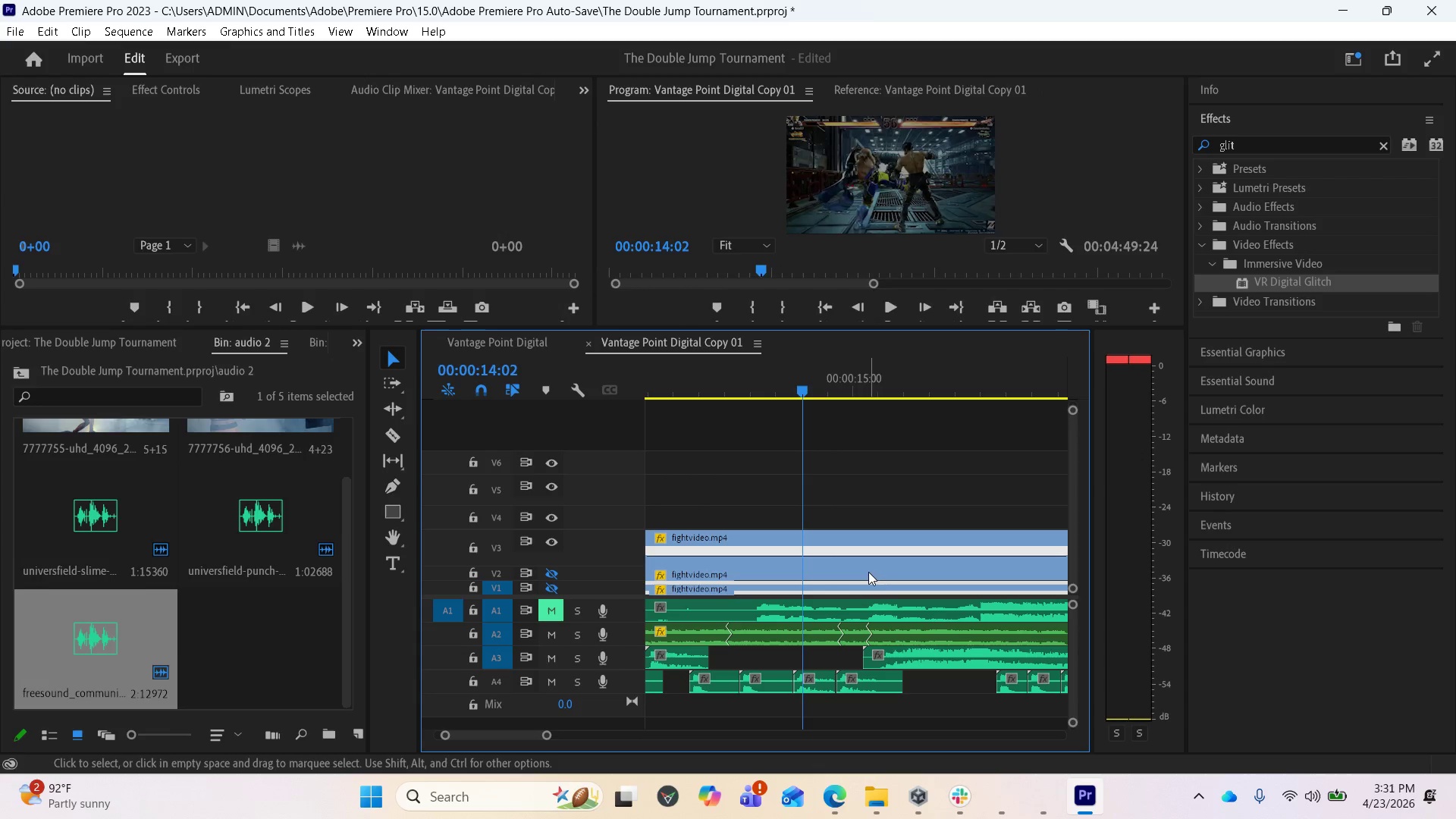 
key(Space)
 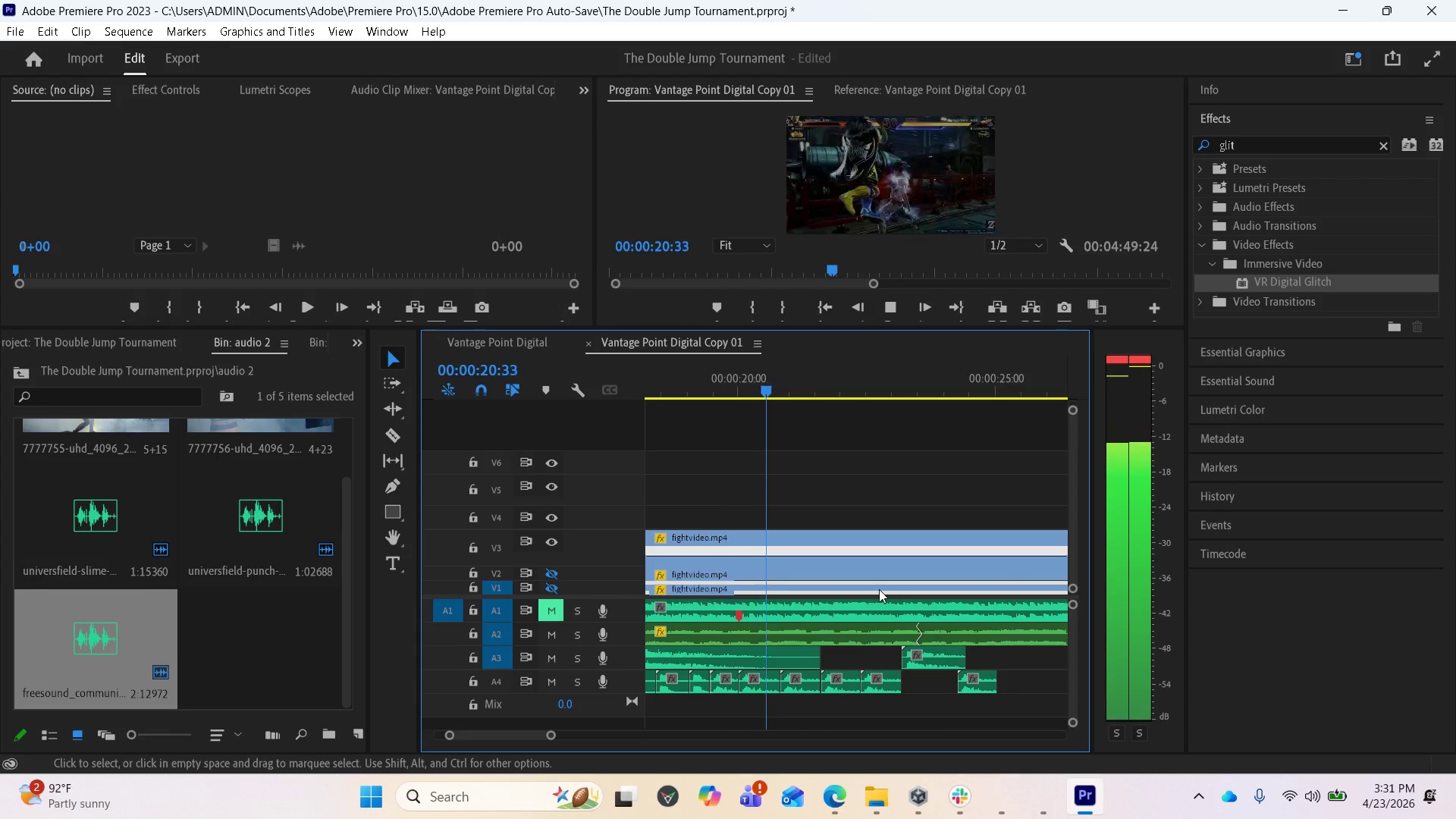 
wait(11.59)
 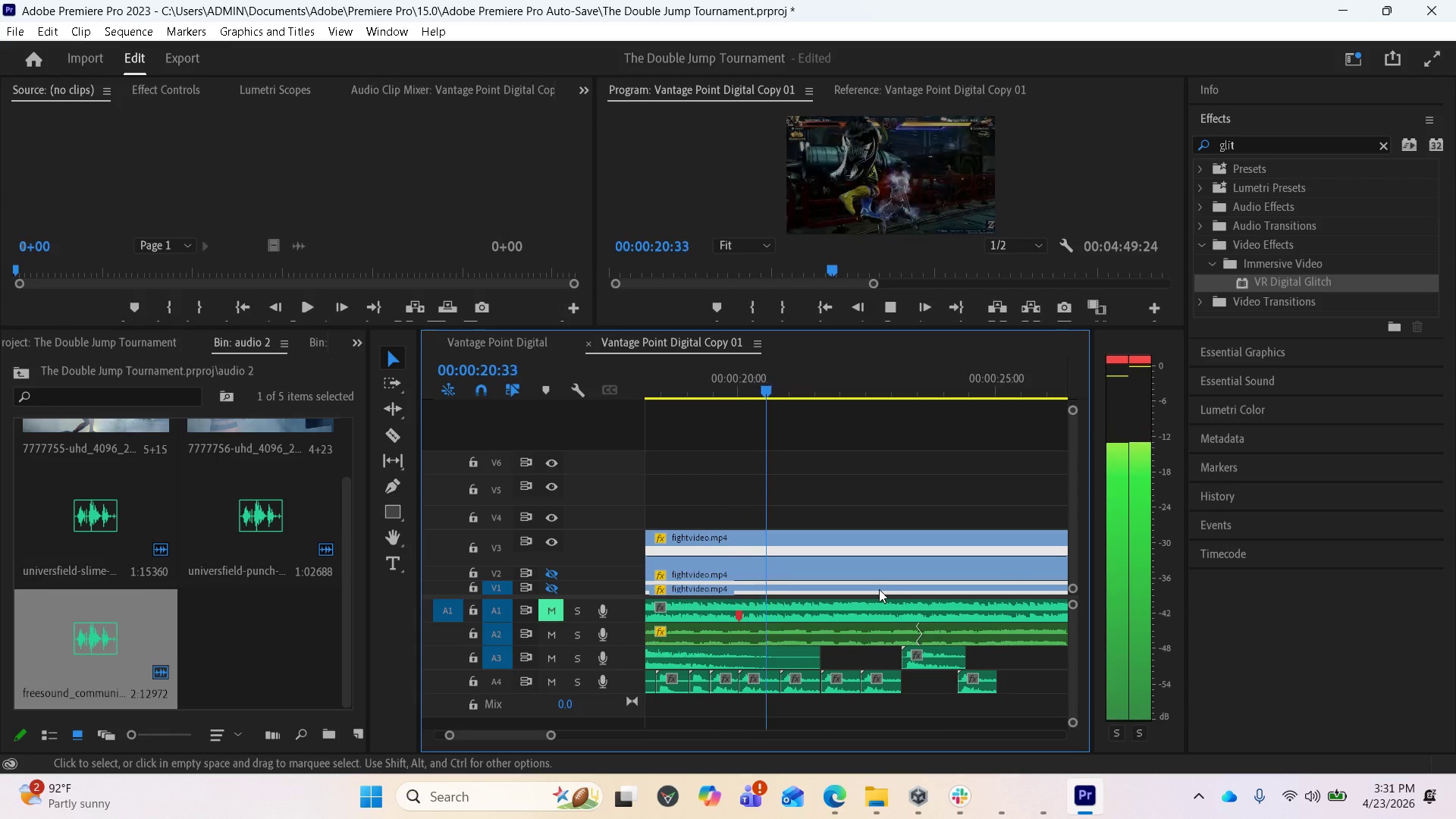 
key(Space)
 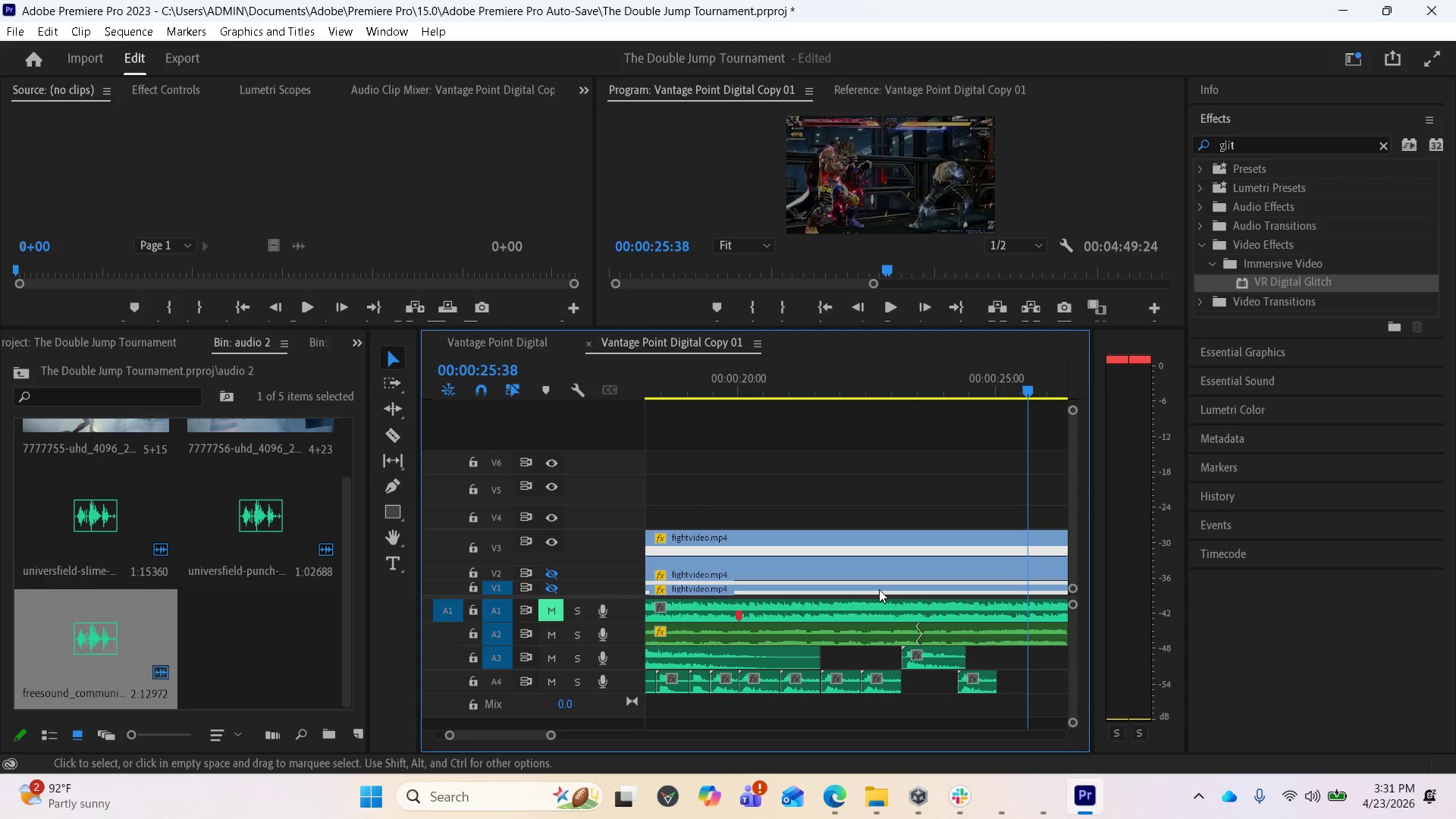 
key(Space)
 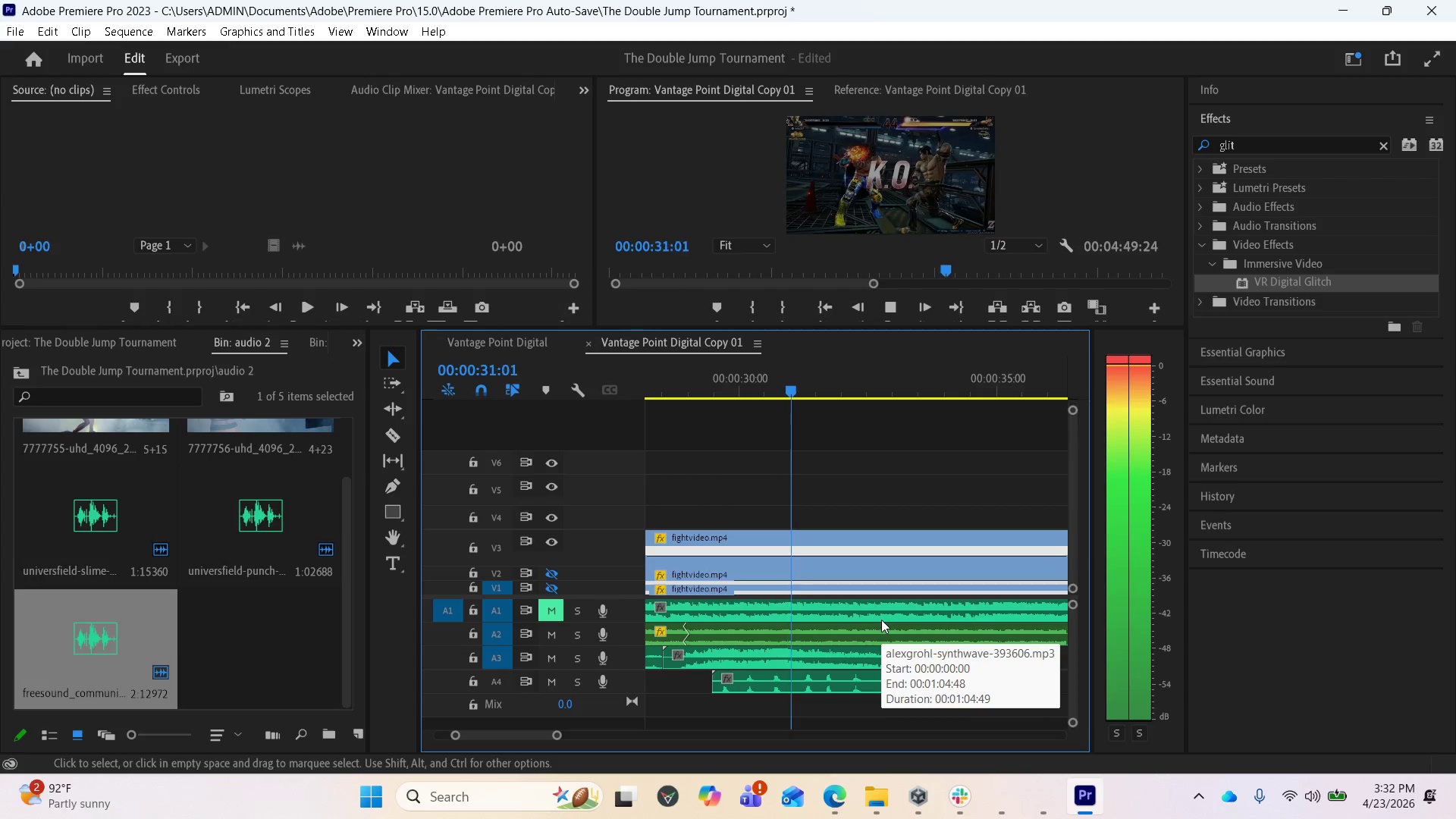 
scroll: coordinate [879, 610], scroll_direction: down, amount: 5.0
 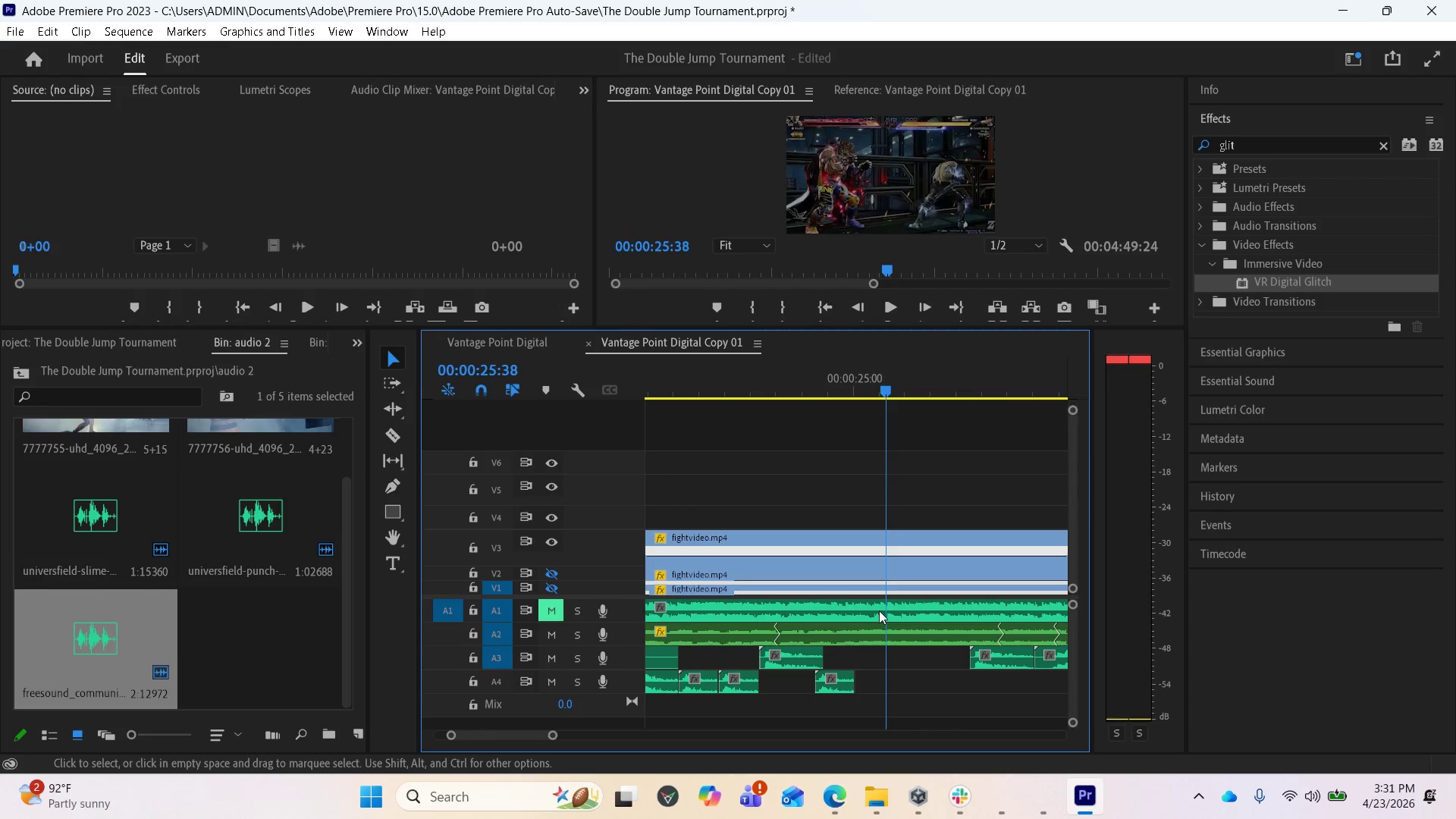 
wait(10.28)
 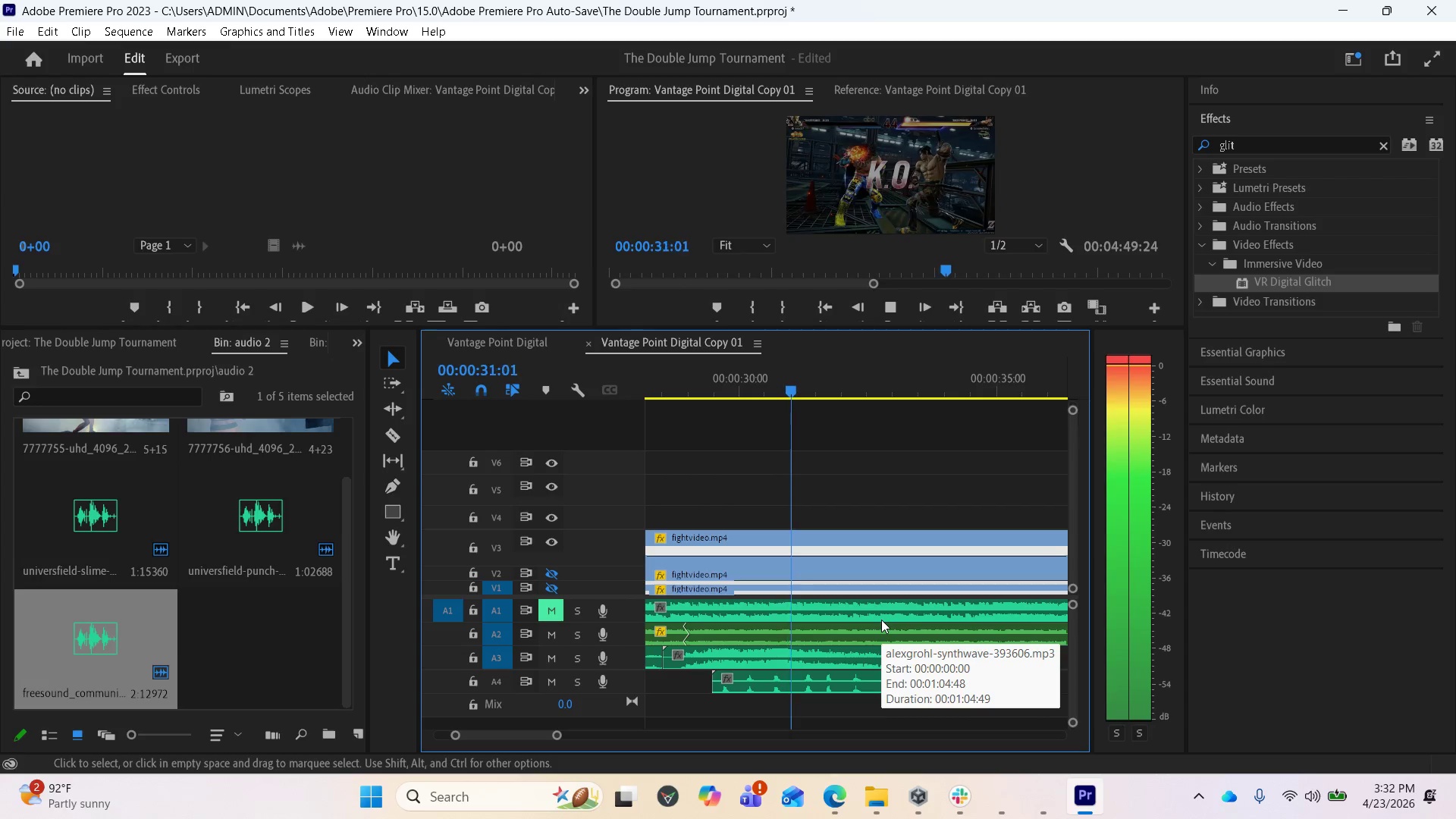 
key(Space)
 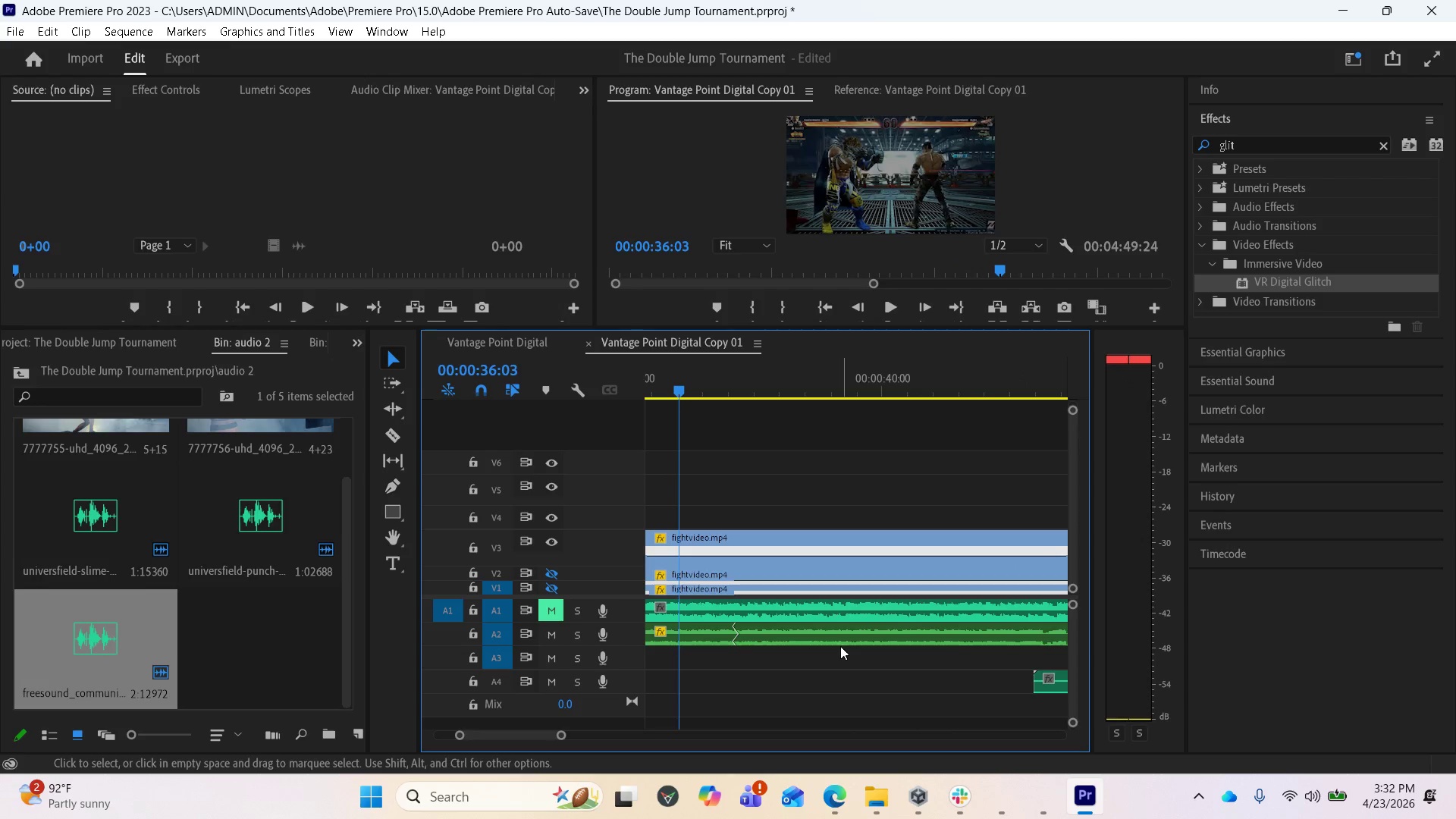 
key(Control+S)
 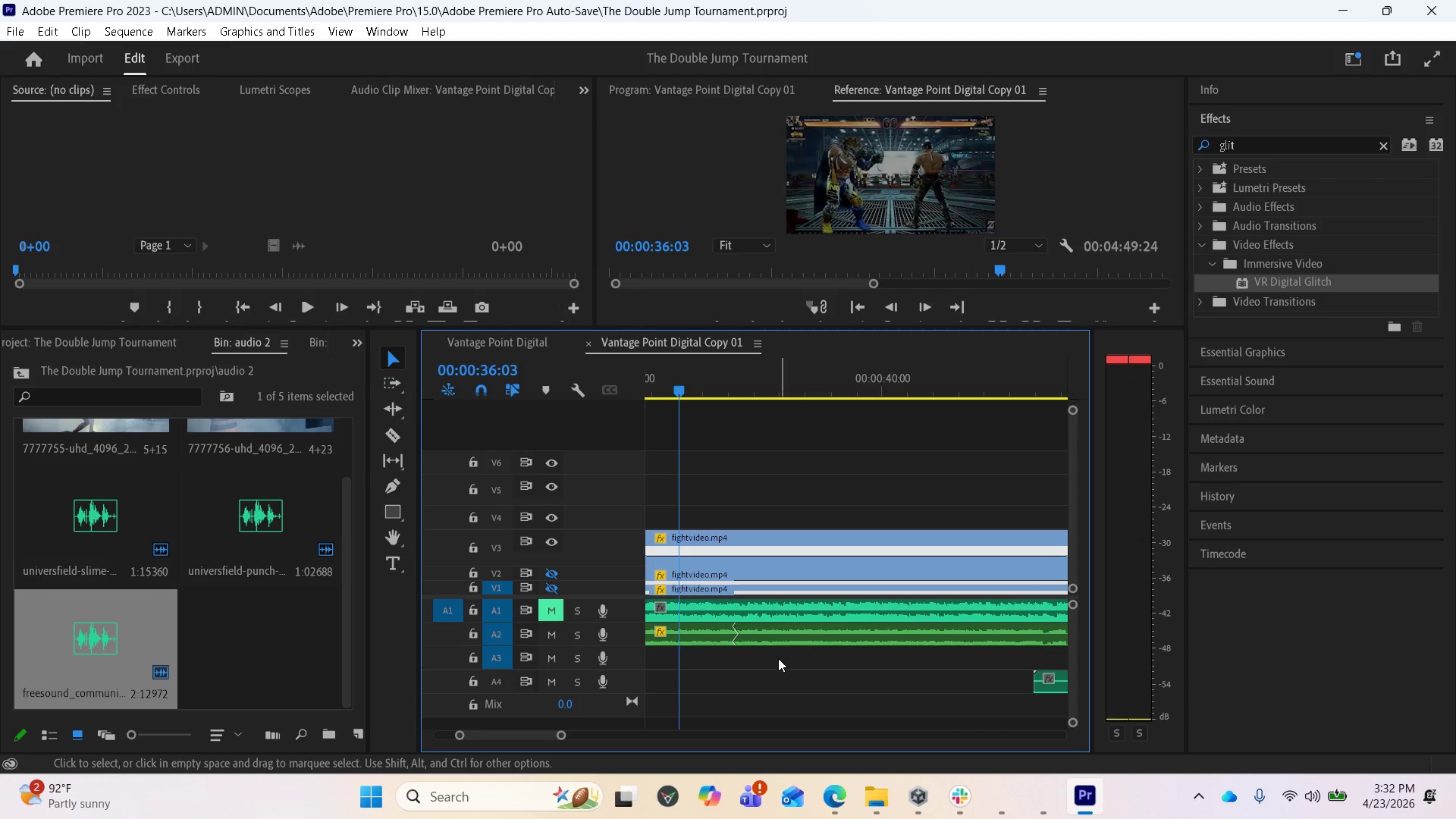 
scroll: coordinate [773, 673], scroll_direction: up, amount: 10.0
 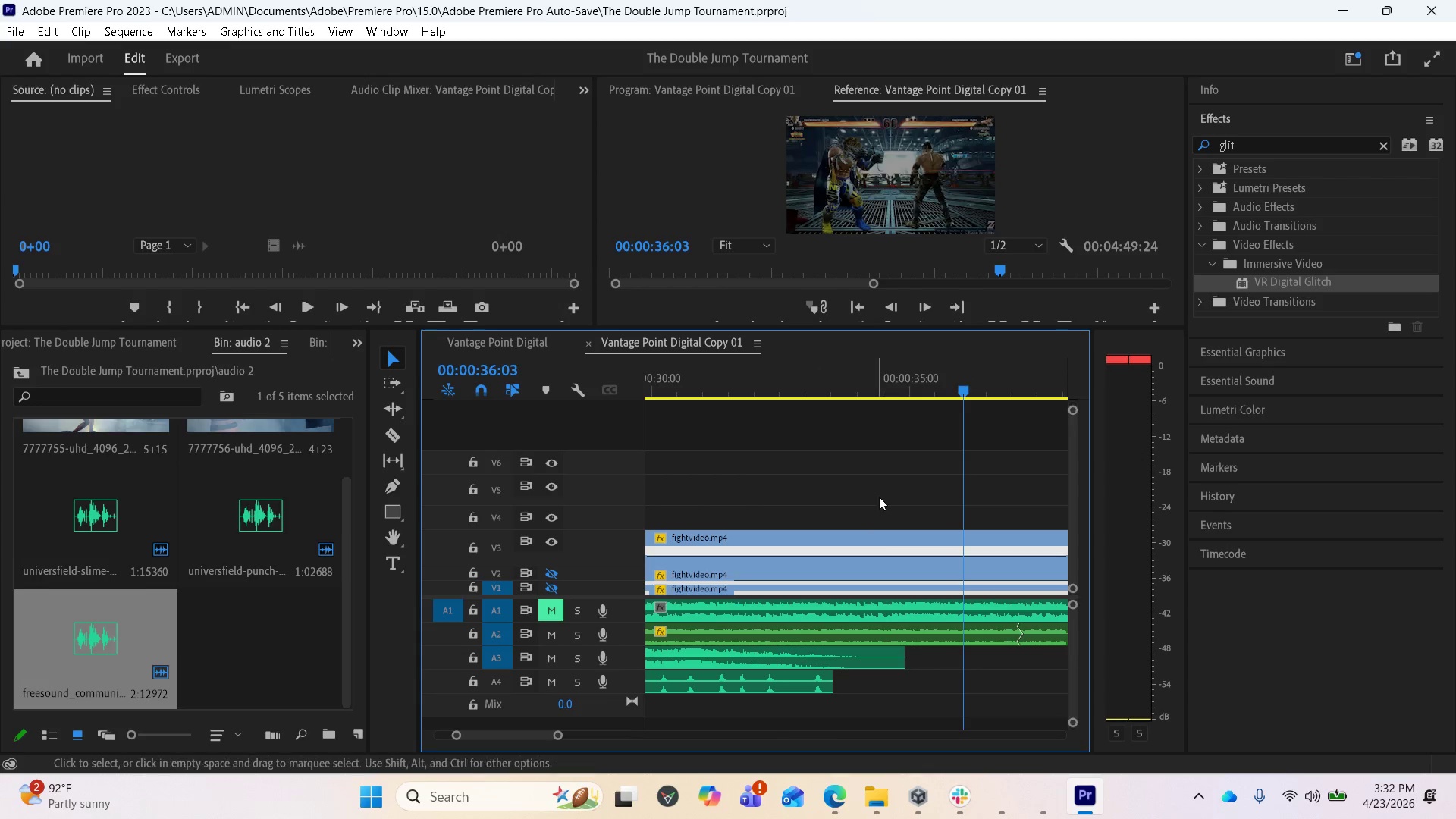 
left_click_drag(start_coordinate=[957, 385], to_coordinate=[551, 416])
 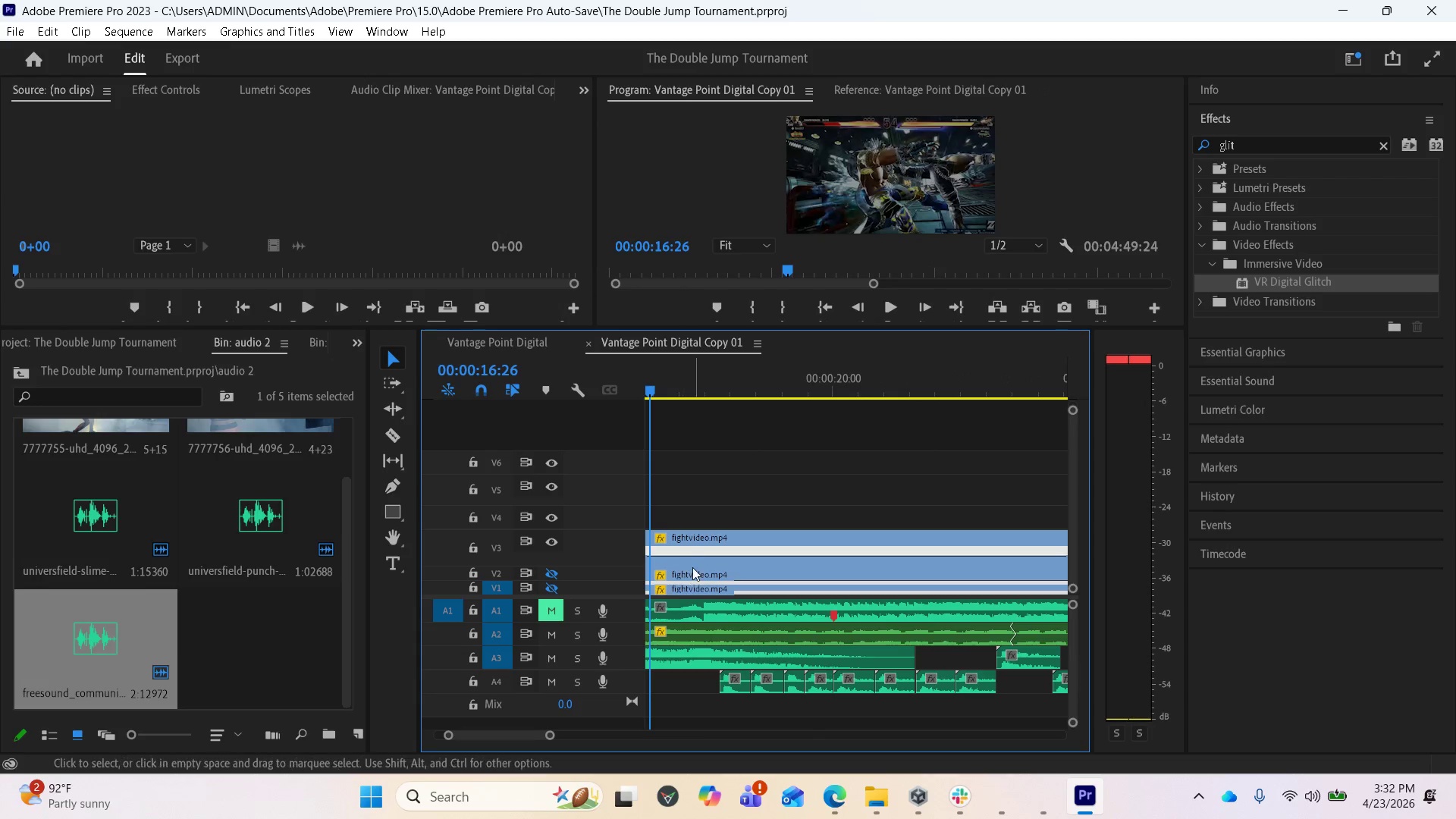 
key(Space)
 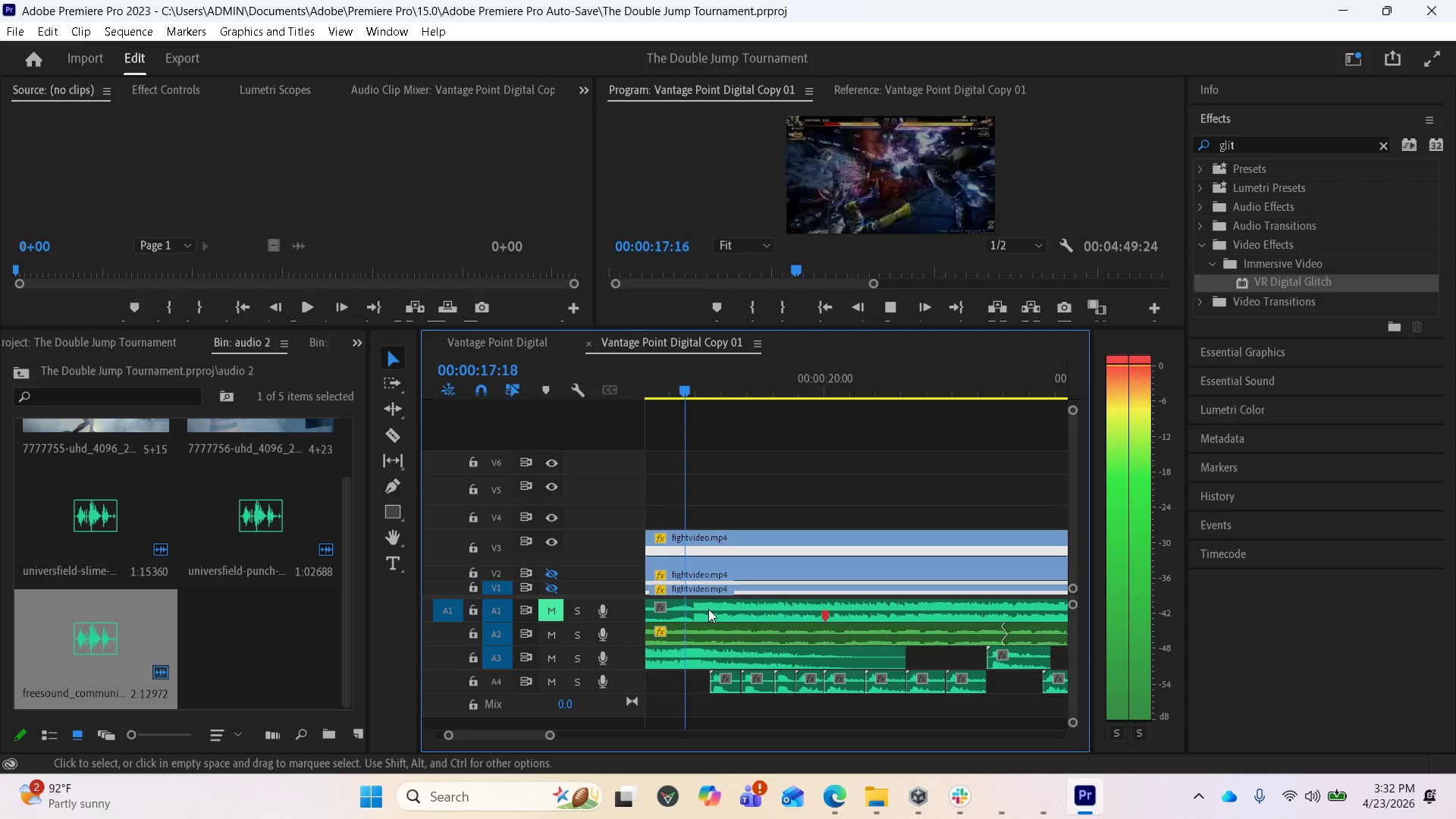 
key(Space)
 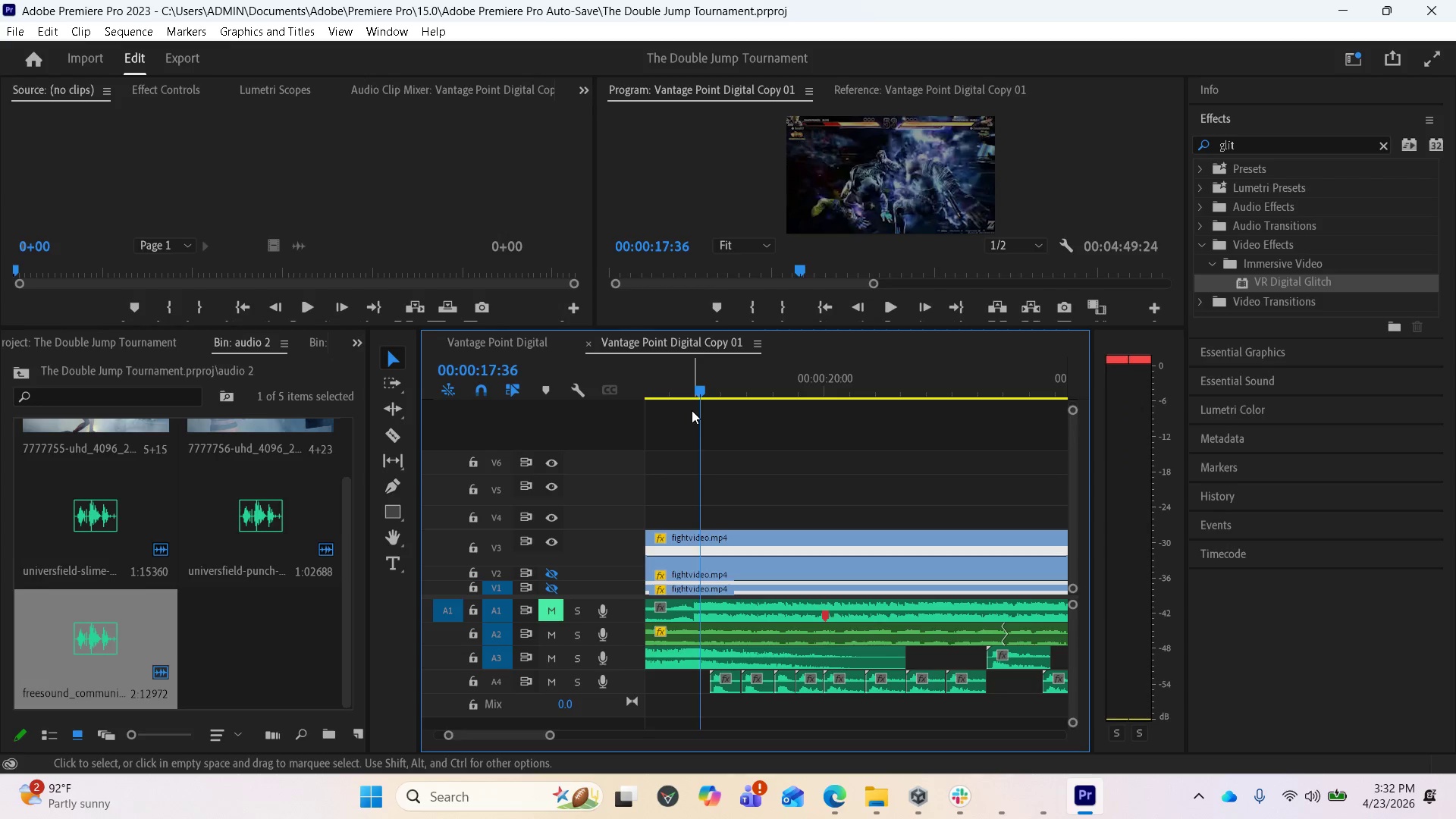 
left_click_drag(start_coordinate=[697, 393], to_coordinate=[879, 409])
 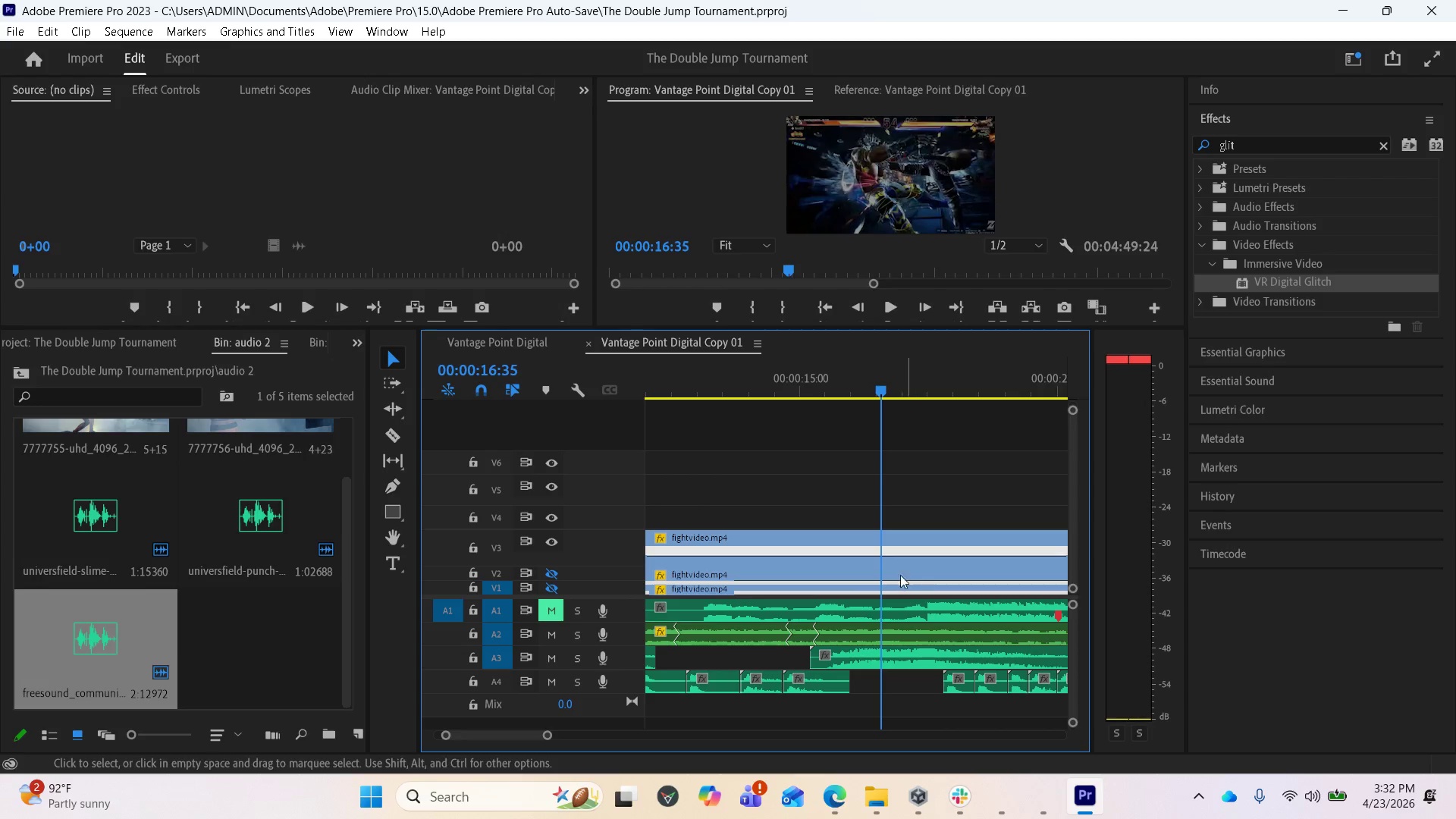 
wait(5.8)
 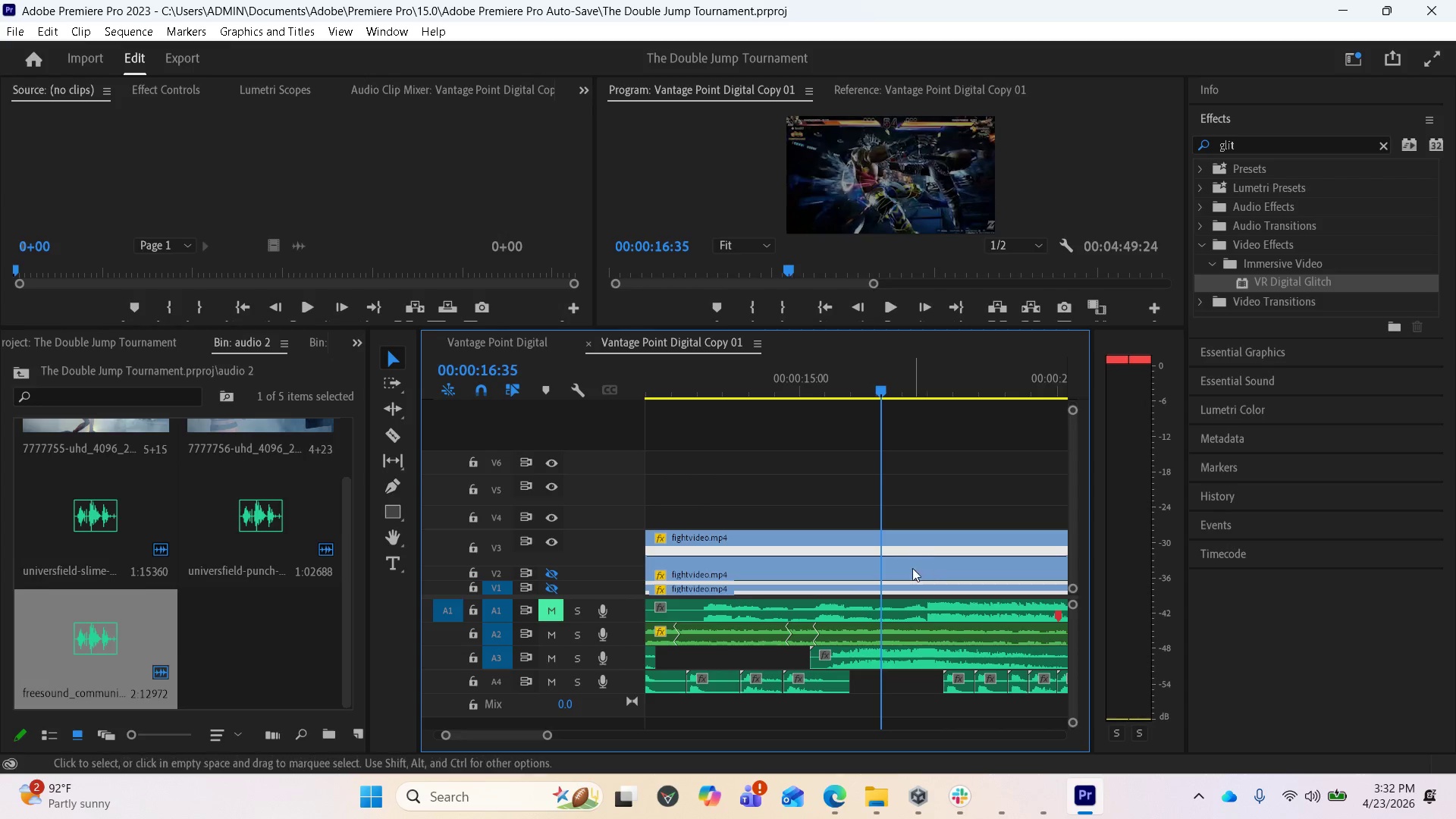 
left_click([856, 554])
 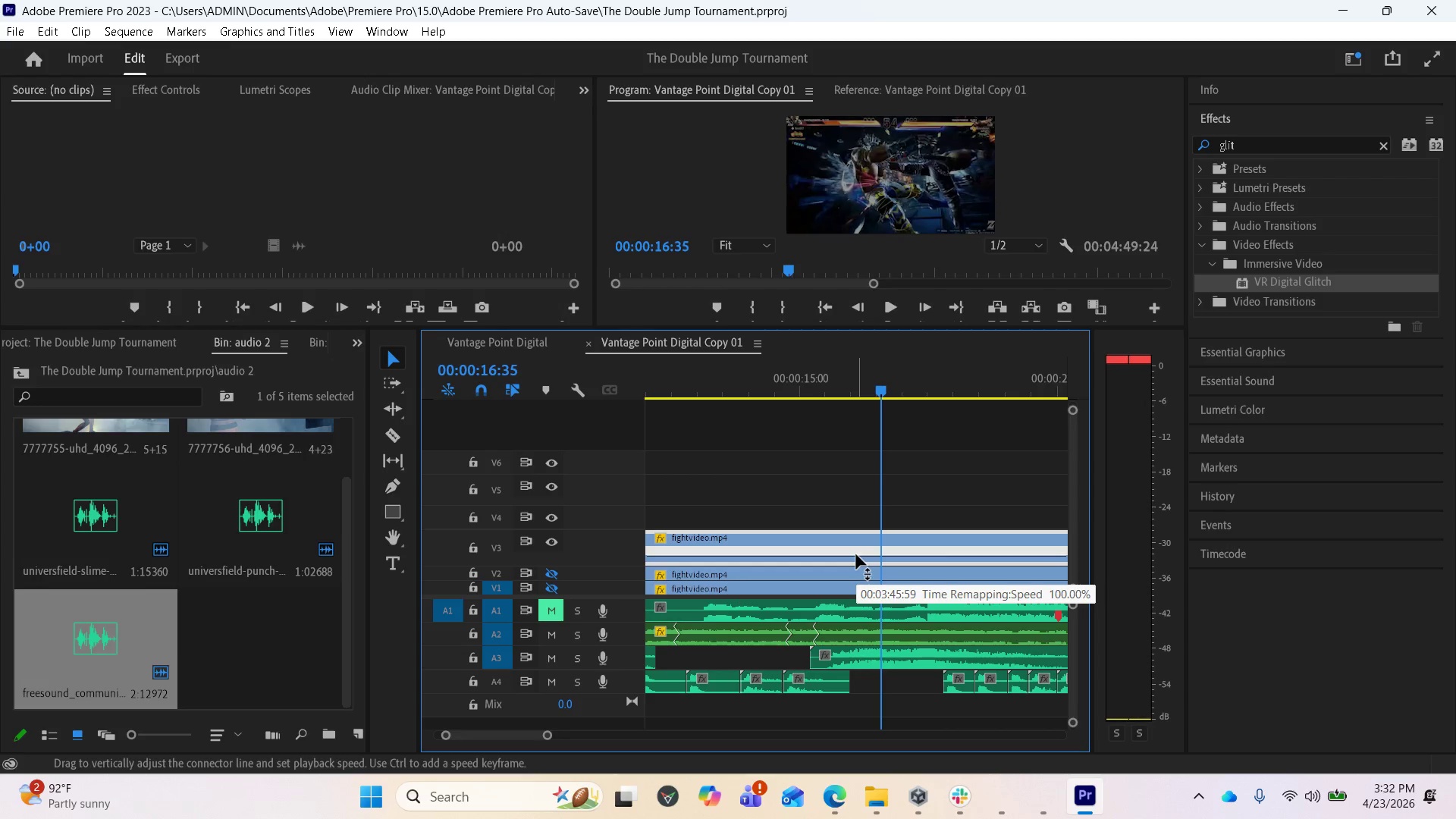 
hold_key(key=AltLeft, duration=1.33)
 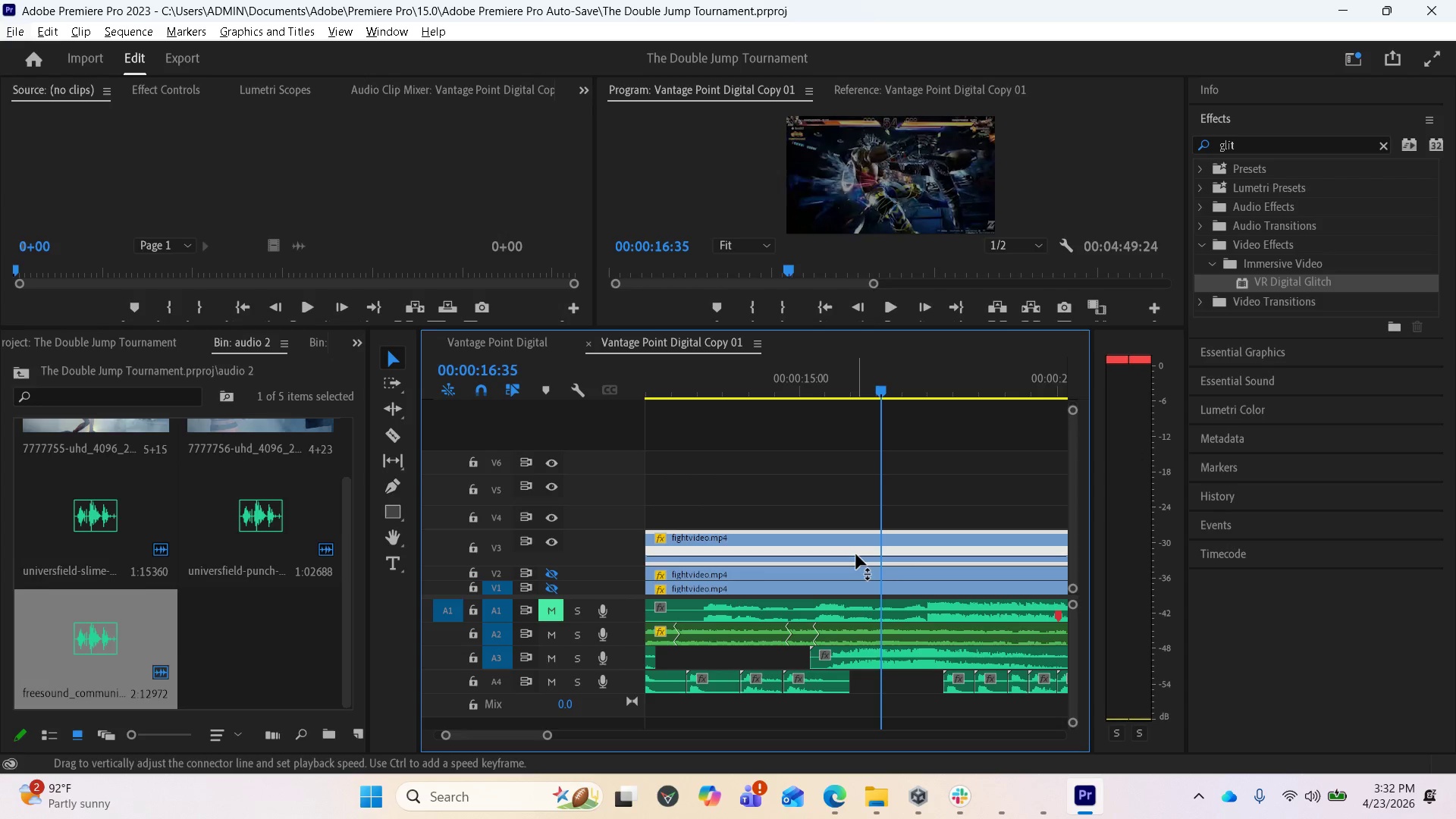 
left_click_drag(start_coordinate=[856, 554], to_coordinate=[852, 416])
 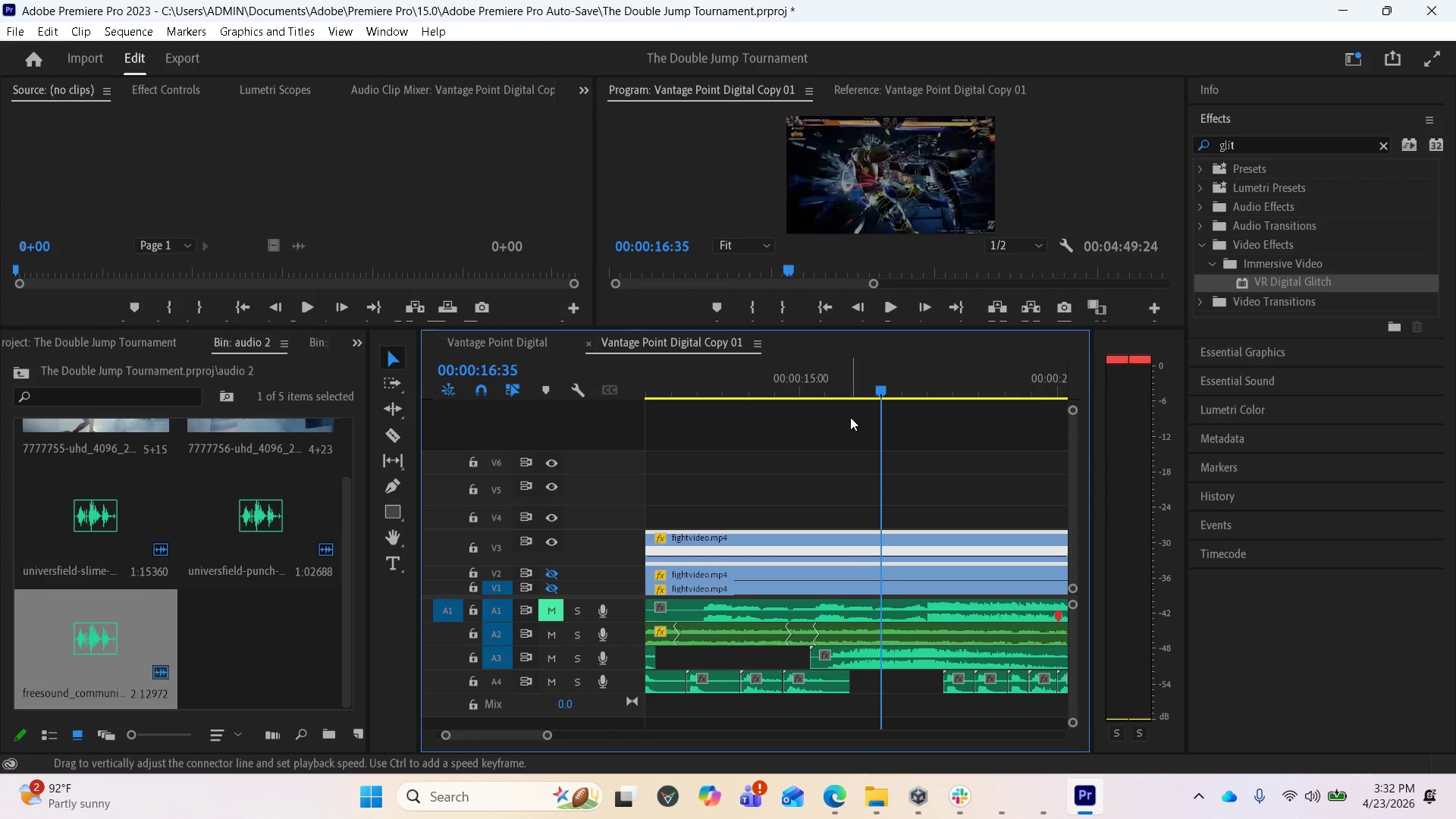 
hold_key(key=AltLeft, duration=2.27)
 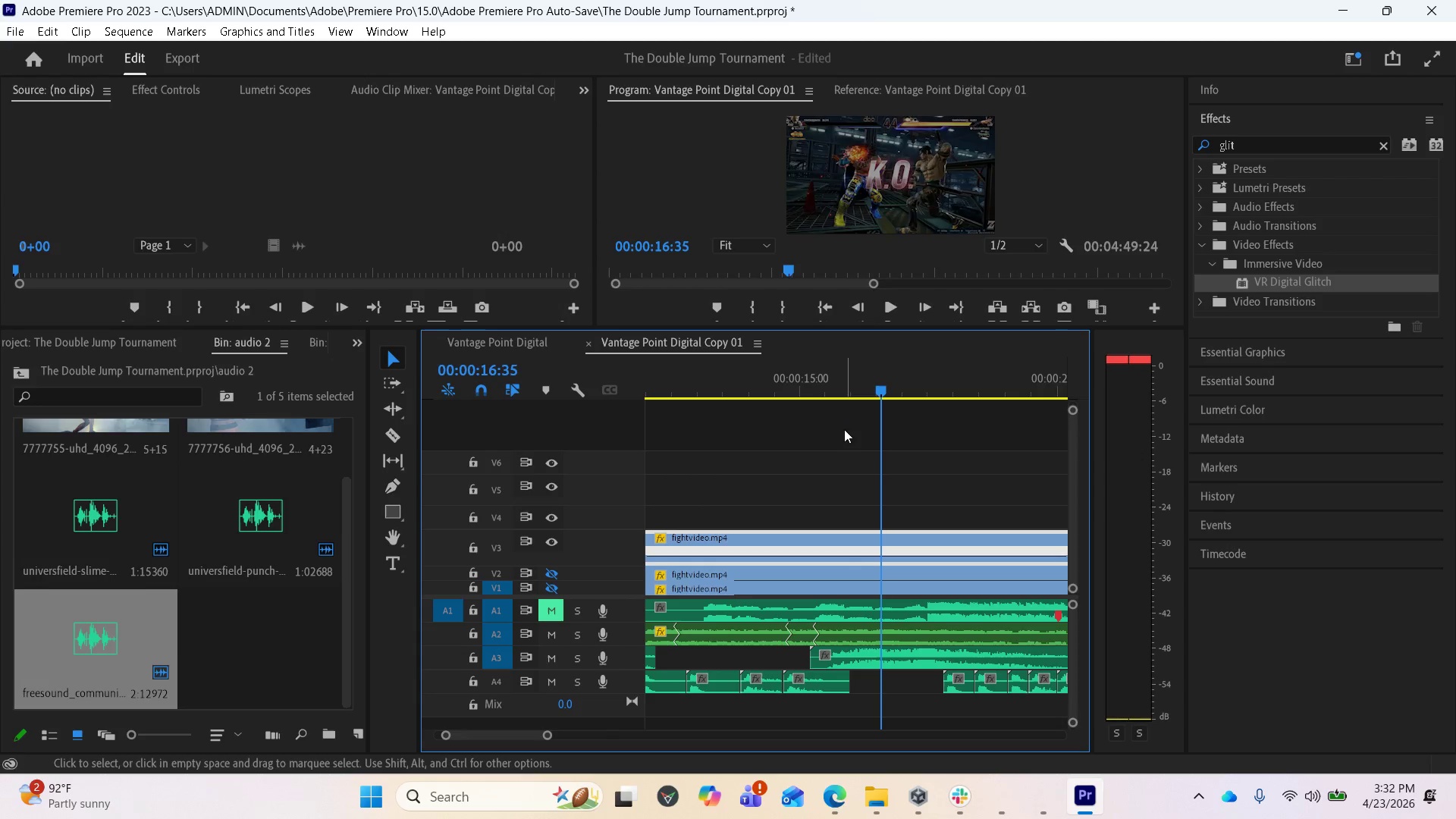 
key(Control+Z)
 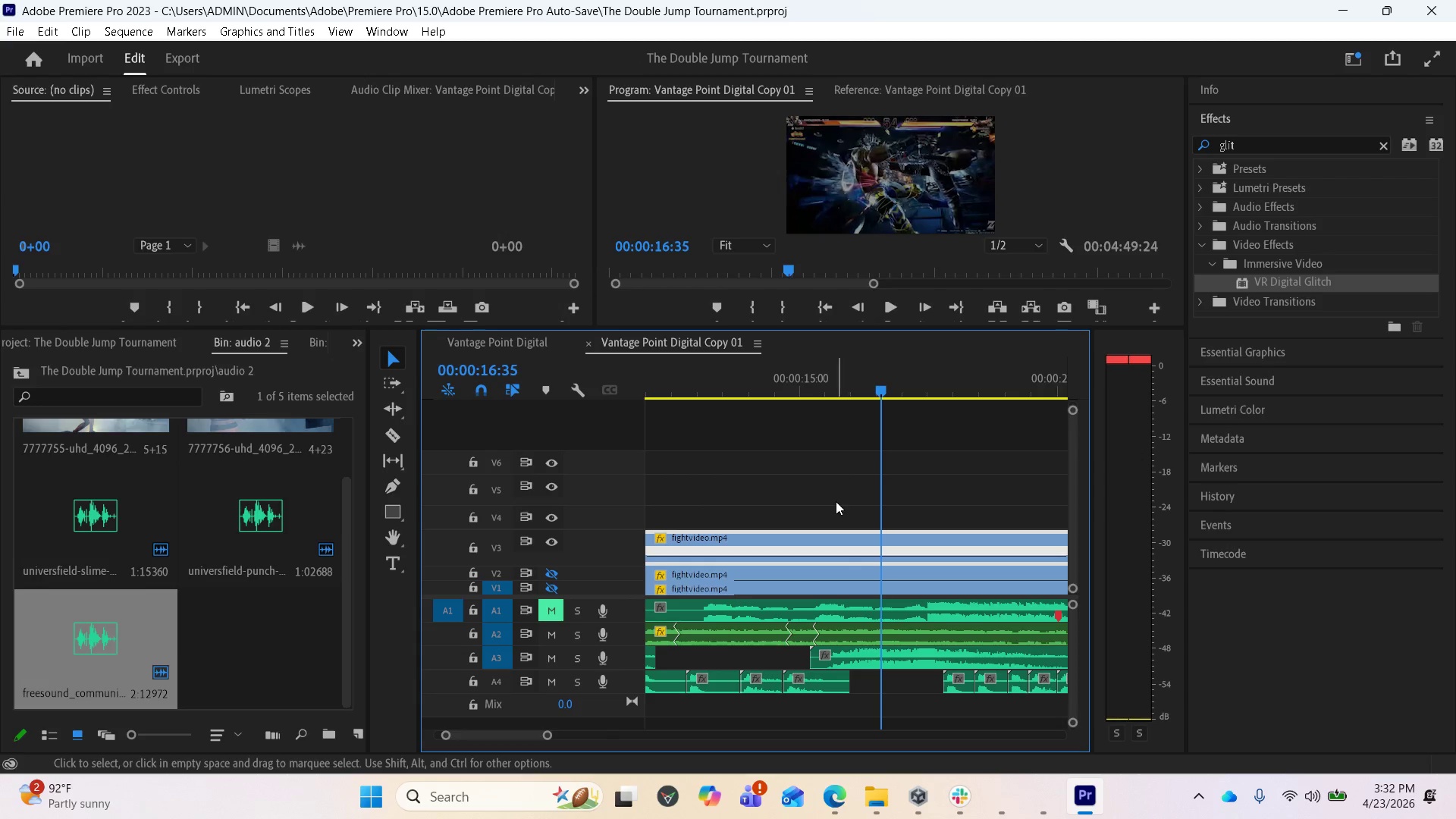 
key(Control+Z)
 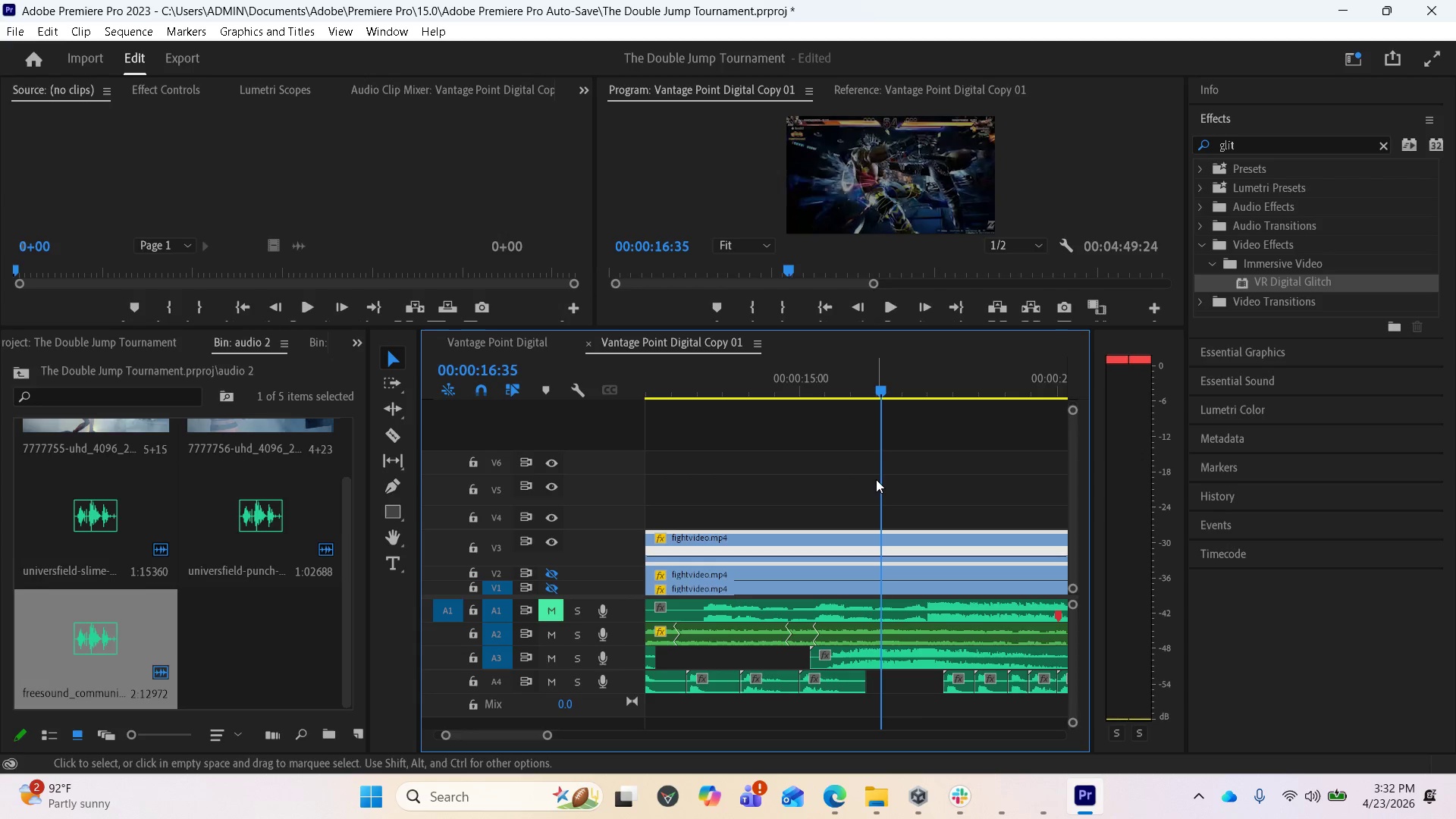 
left_click_drag(start_coordinate=[877, 382], to_coordinate=[844, 400])
 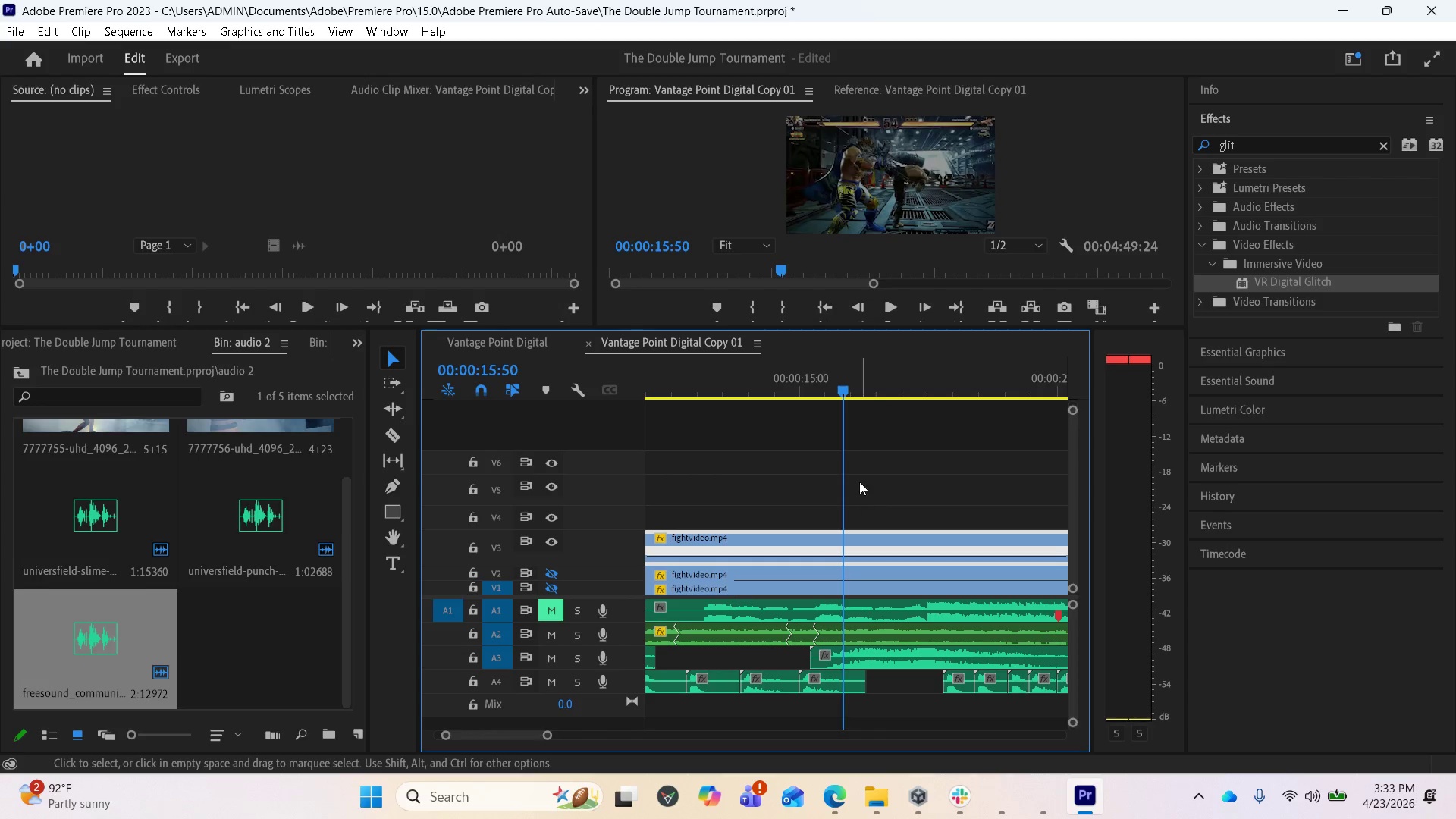 
left_click_drag(start_coordinate=[844, 391], to_coordinate=[833, 389])
 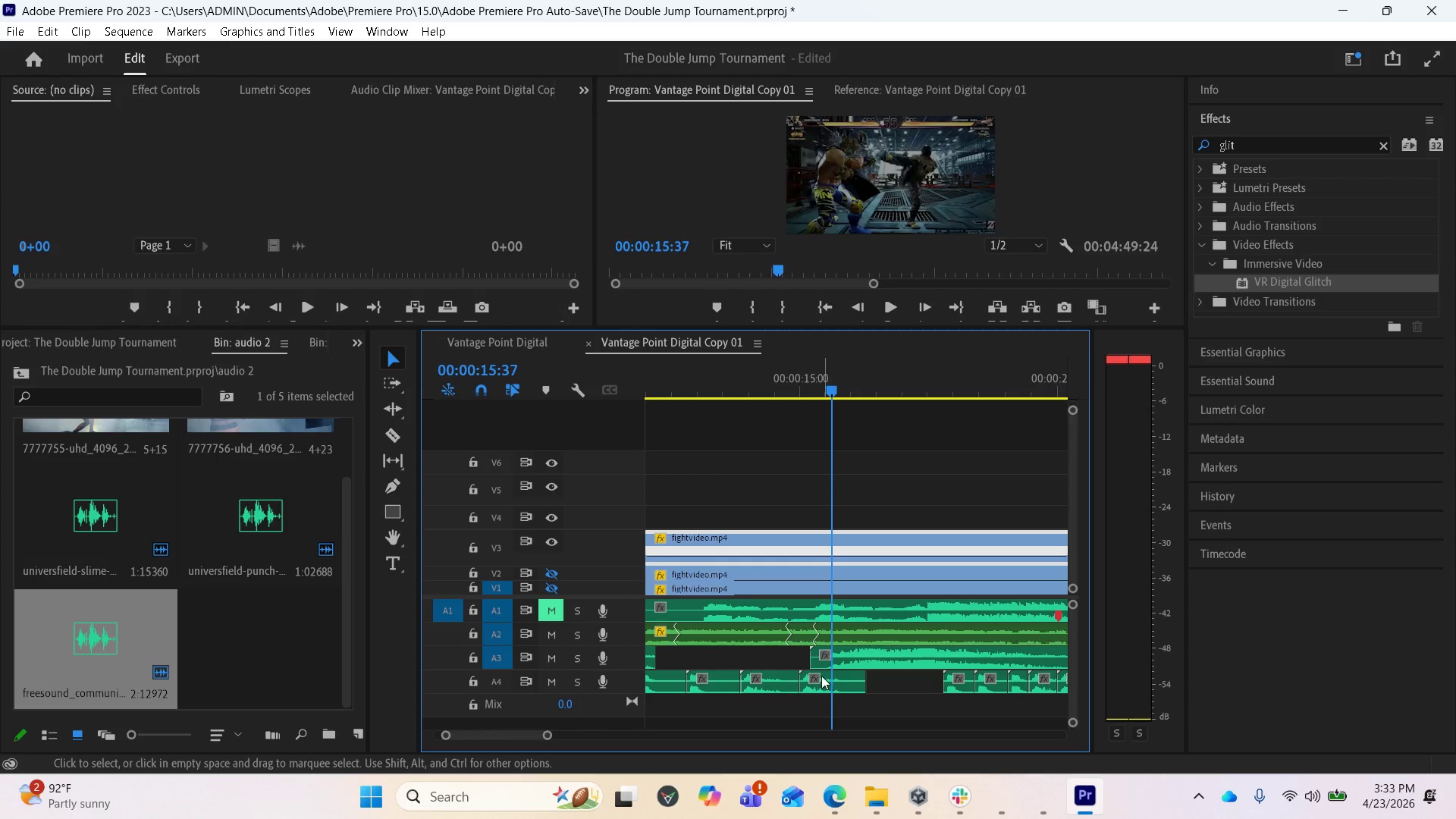 
left_click_drag(start_coordinate=[821, 676], to_coordinate=[808, 674])
 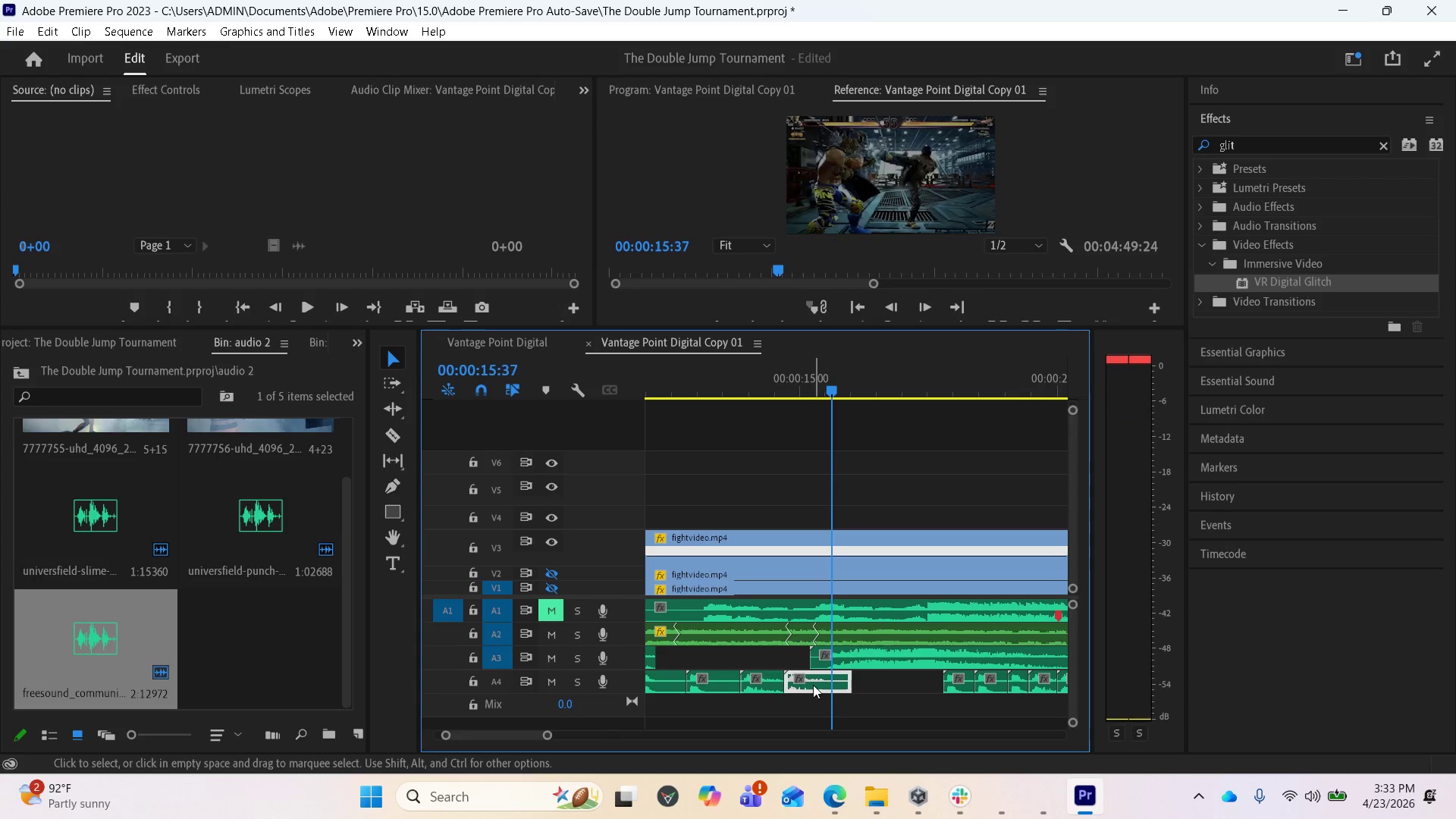 
left_click_drag(start_coordinate=[811, 682], to_coordinate=[851, 684])
 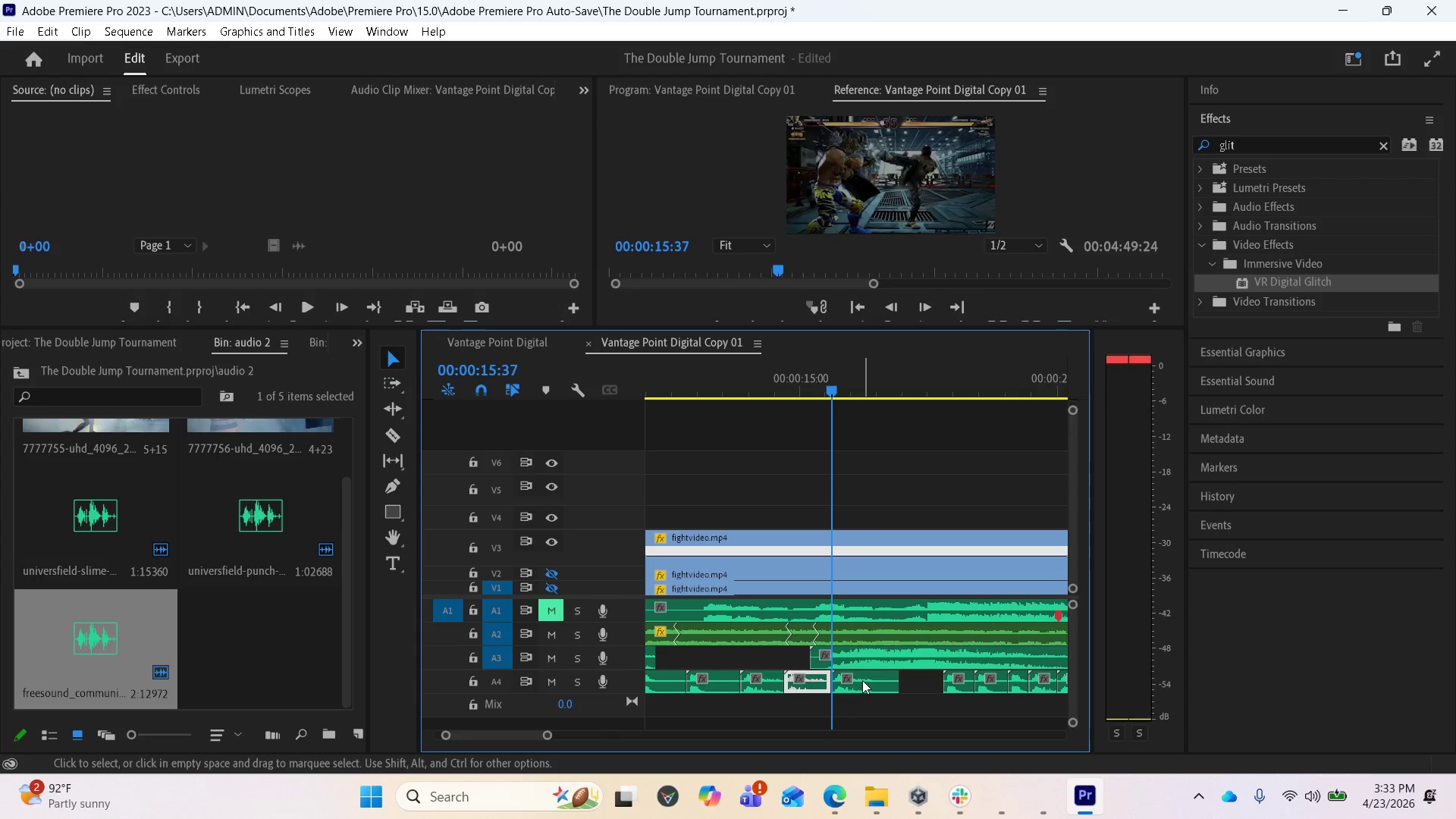 
hold_key(key=AltLeft, duration=1.36)
 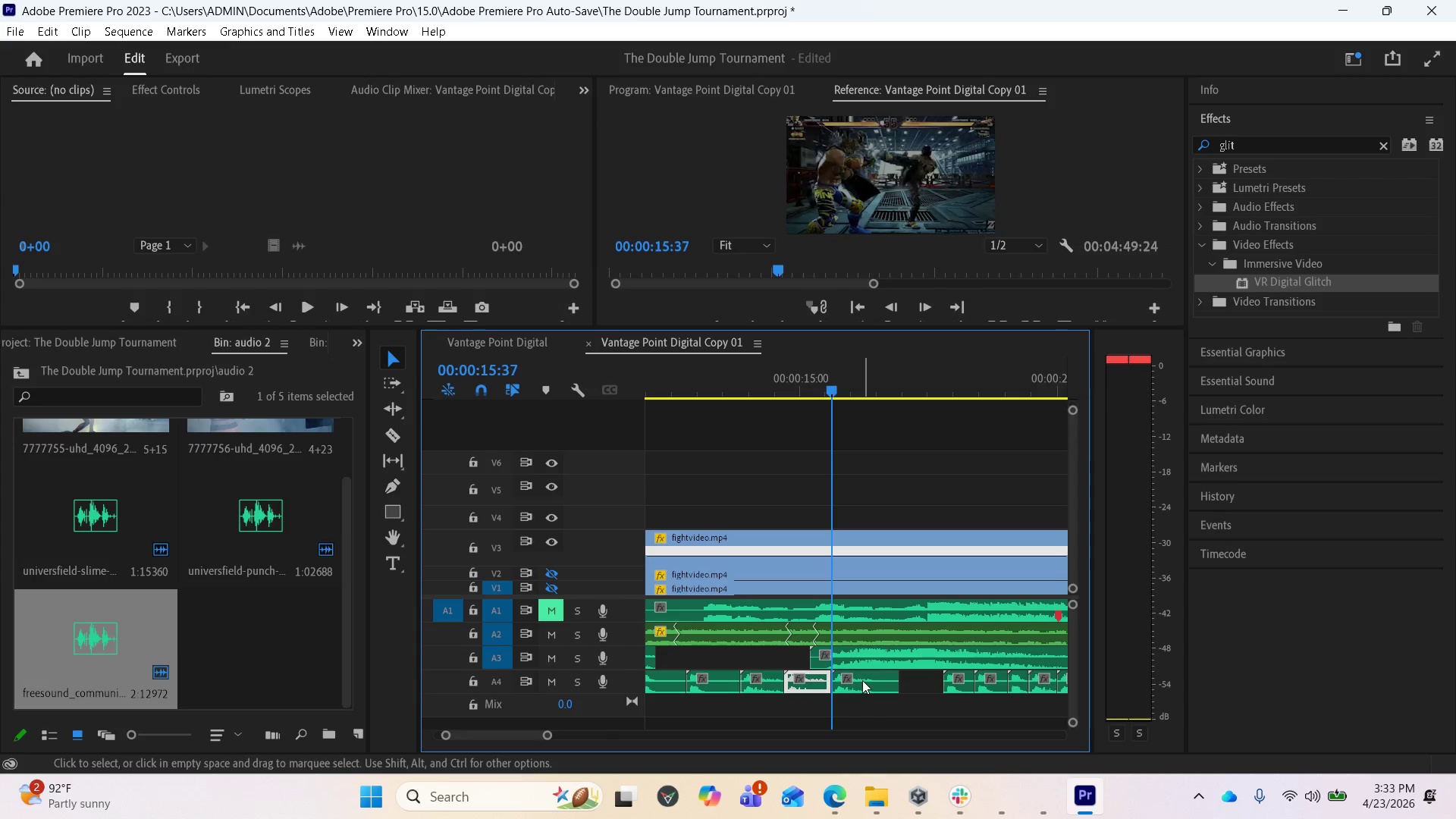 
left_click_drag(start_coordinate=[862, 680], to_coordinate=[850, 680])
 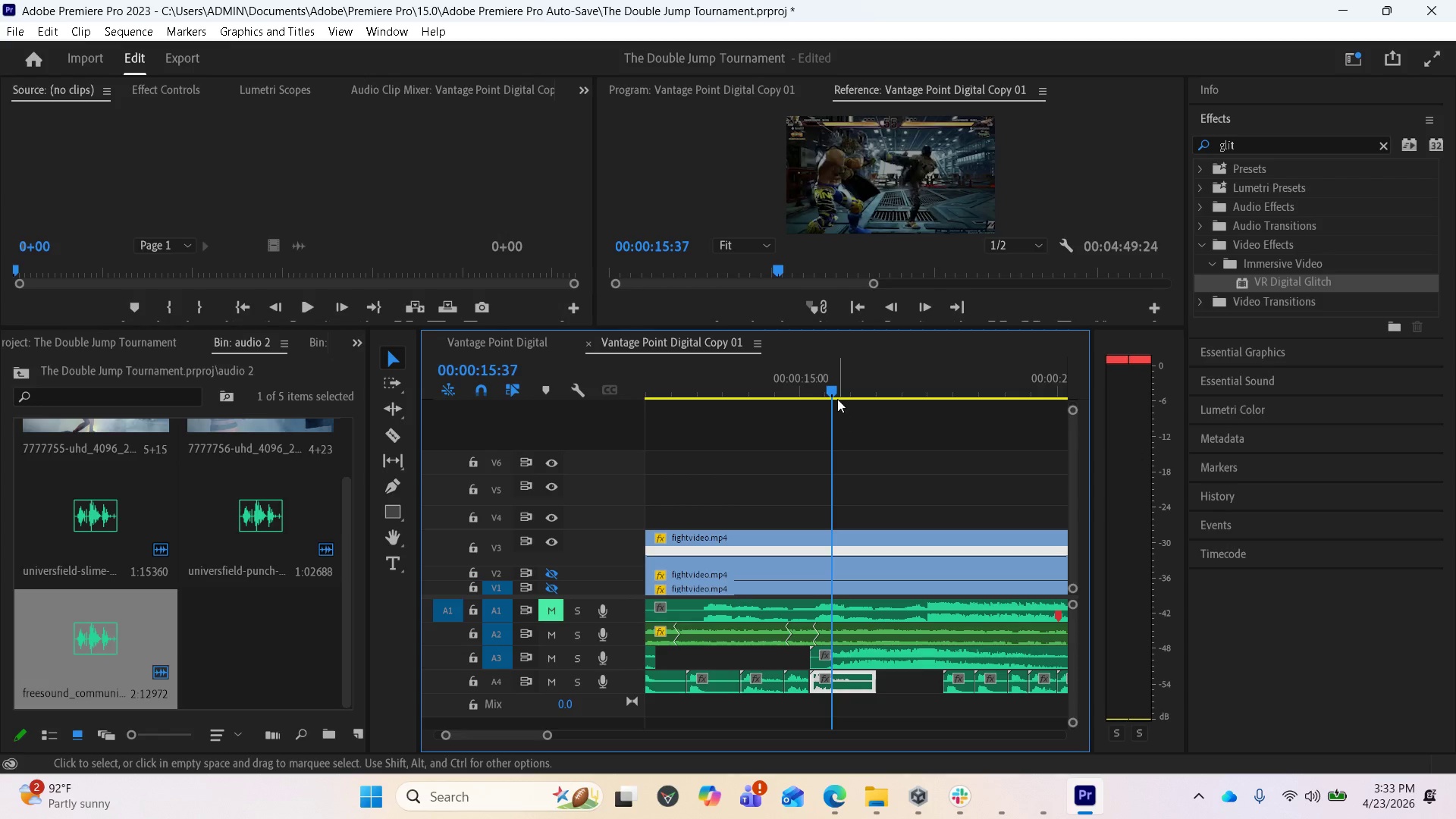 
left_click_drag(start_coordinate=[833, 385], to_coordinate=[855, 389])
 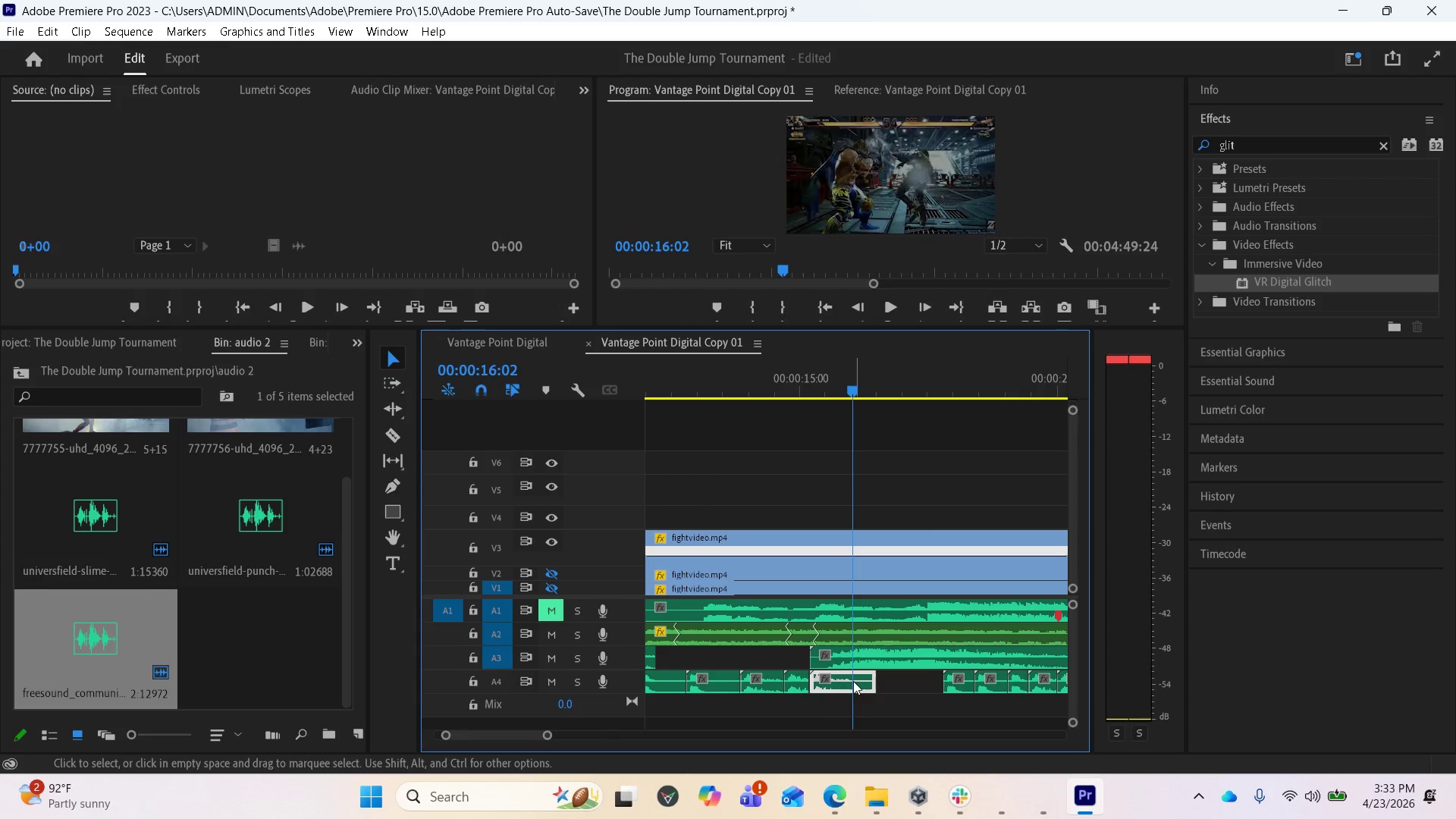 
left_click_drag(start_coordinate=[849, 684], to_coordinate=[877, 685])
 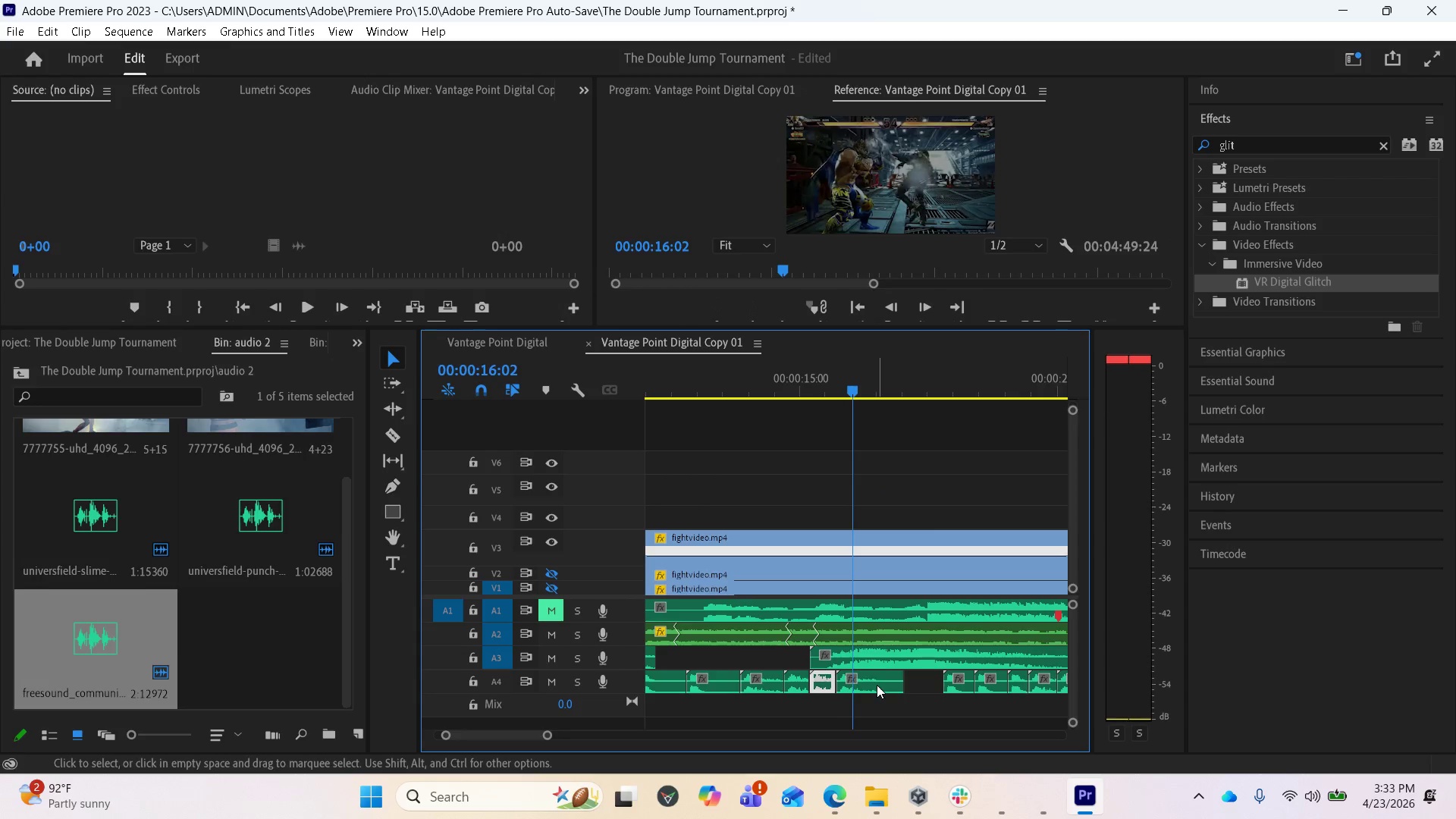 
hold_key(key=AltLeft, duration=1.84)
 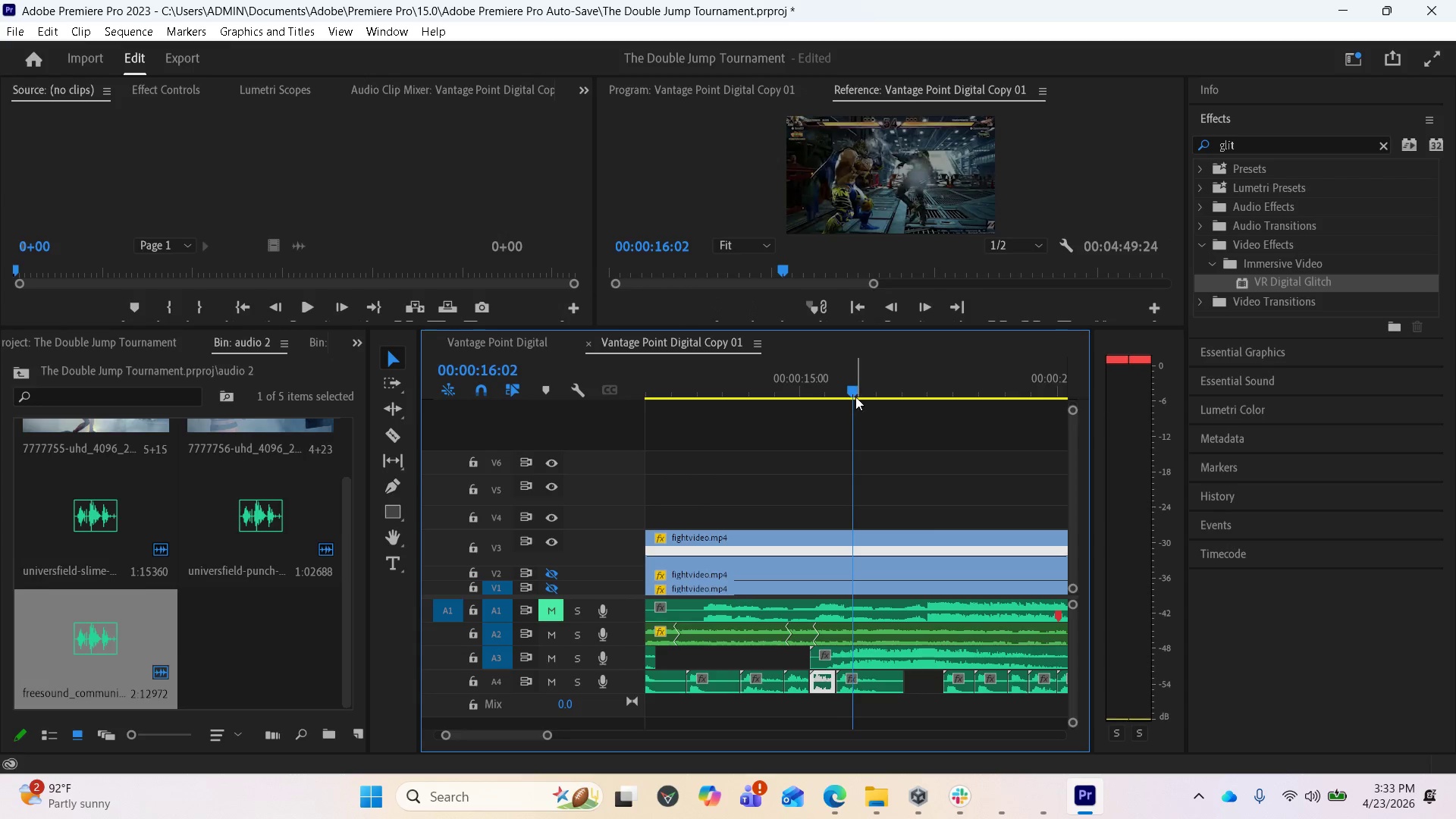 
left_click_drag(start_coordinate=[855, 386], to_coordinate=[859, 445])
 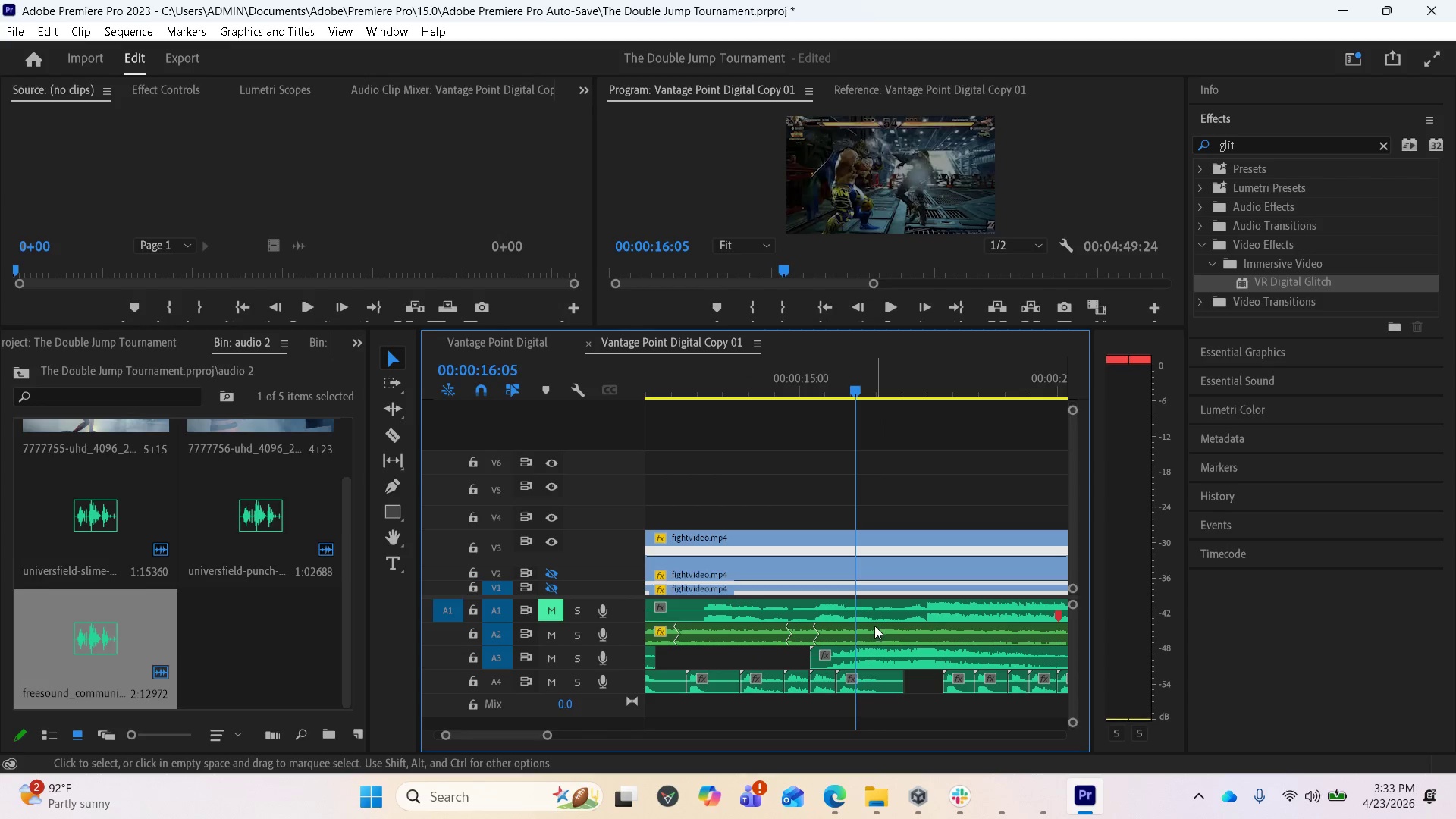 
key(Control+S)
 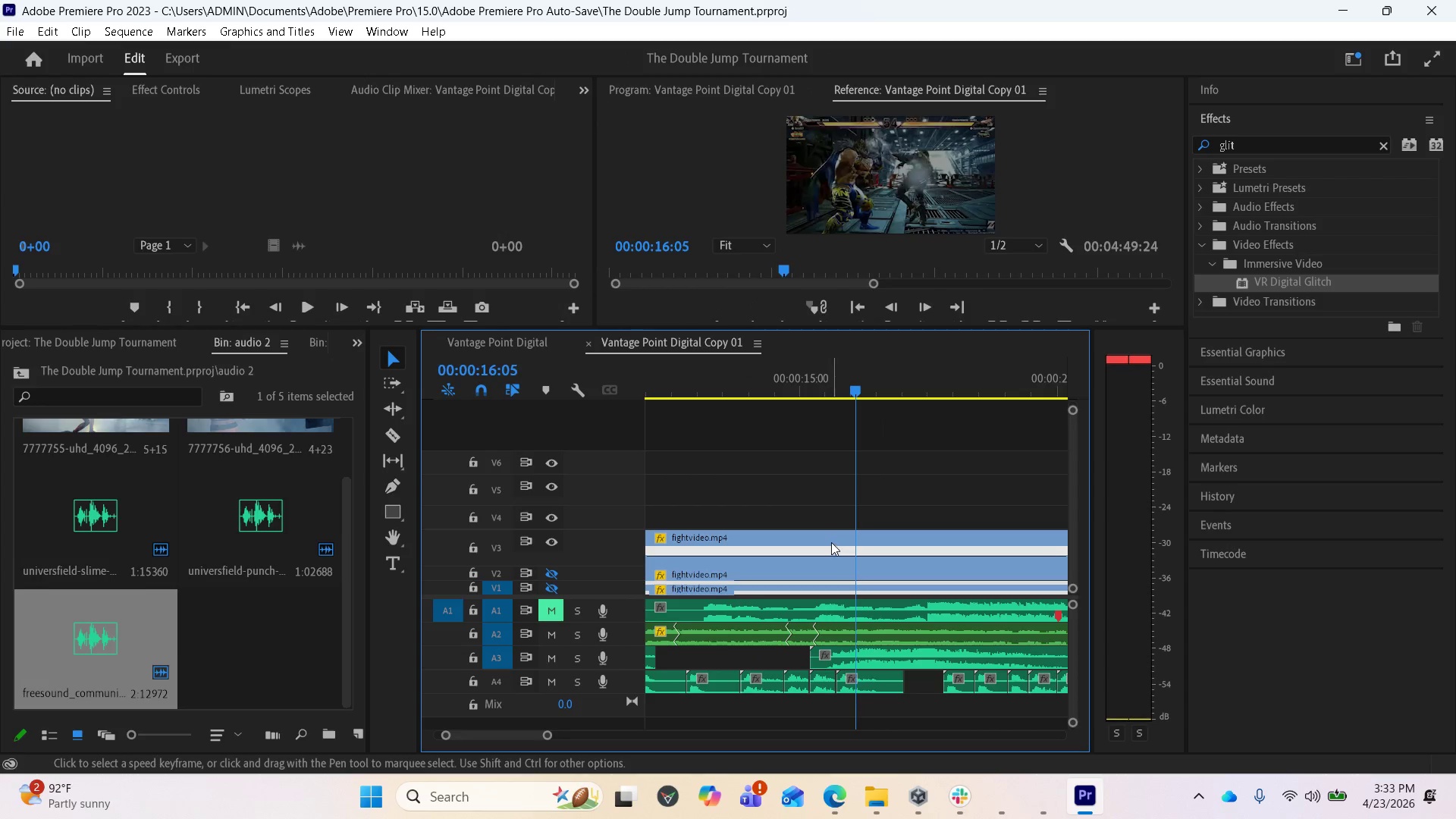 
left_click([828, 535])
 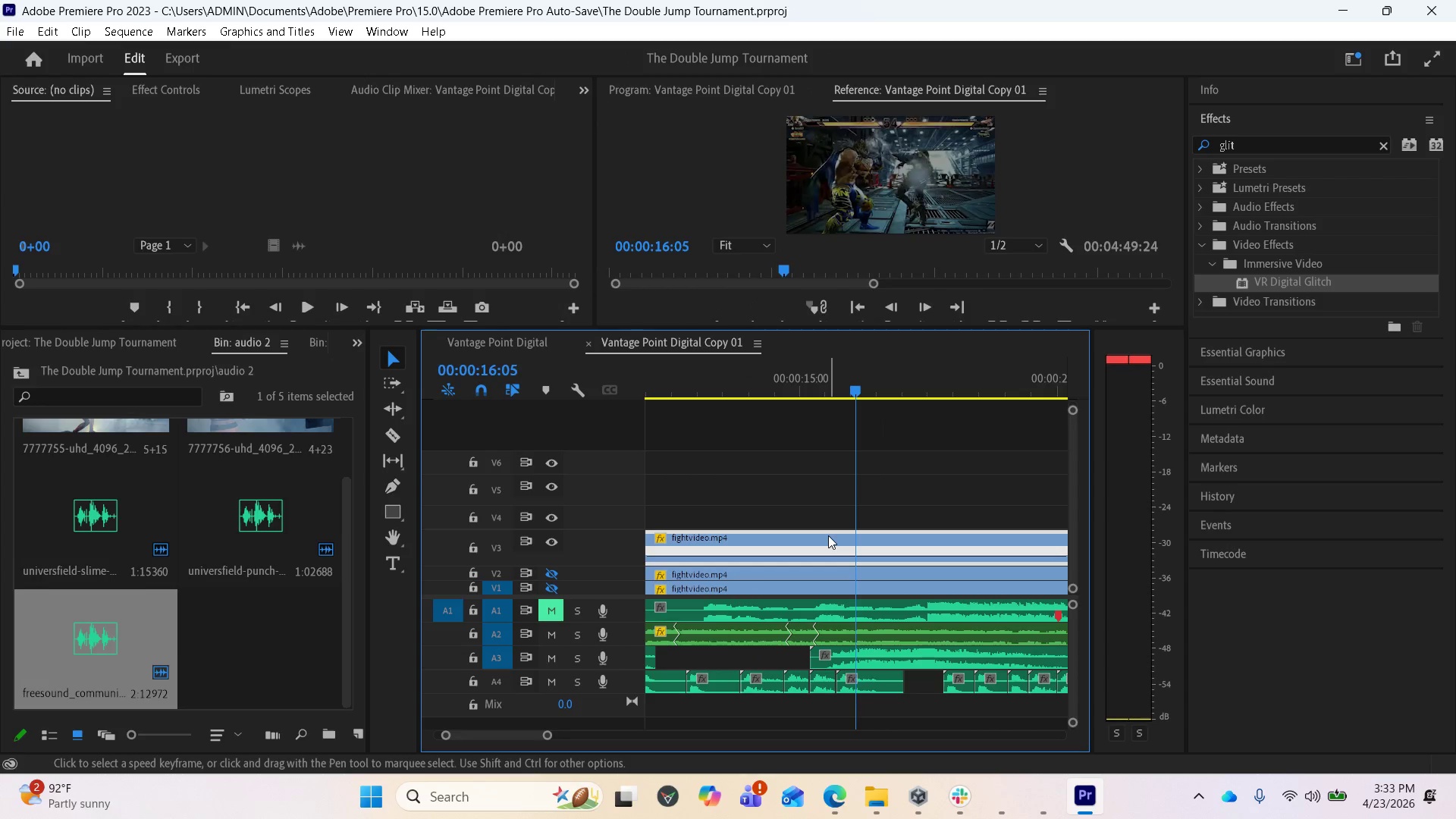 
hold_key(key=AltLeft, duration=2.2)
left_click_drag(start_coordinate=[828, 535], to_coordinate=[825, 513])
 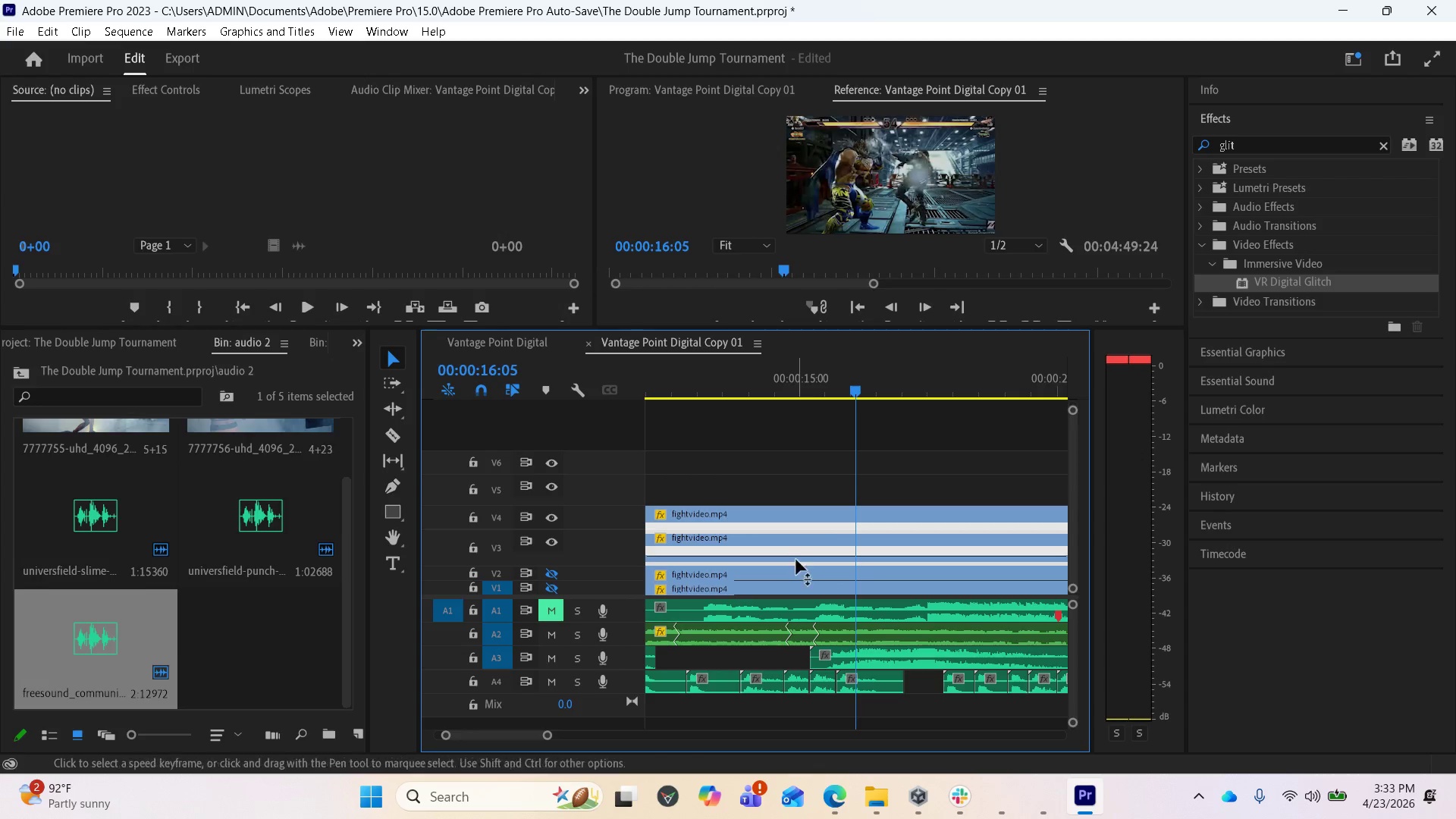 
wait(7.81)
 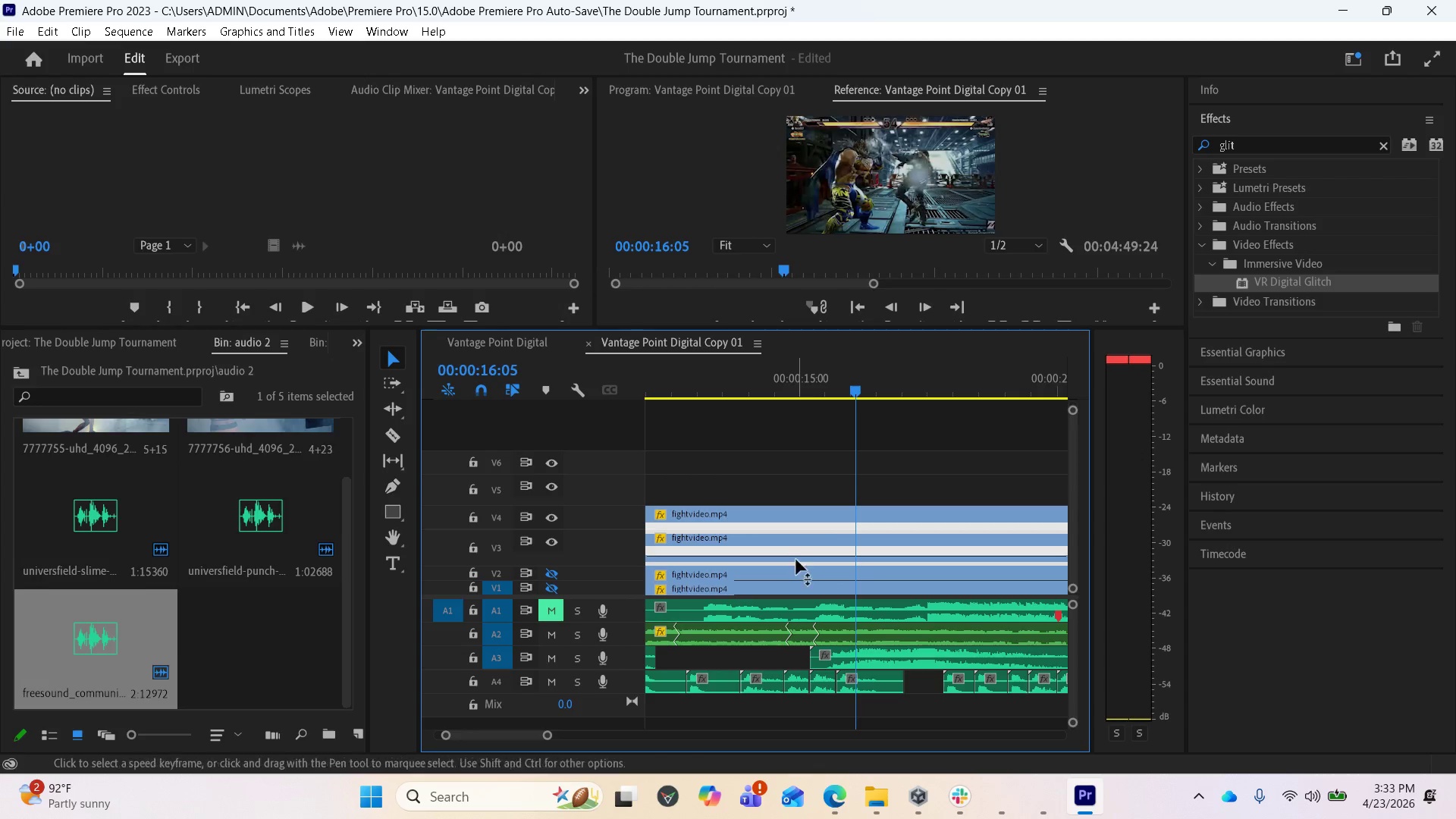 
left_click_drag(start_coordinate=[590, 509], to_coordinate=[594, 471])
 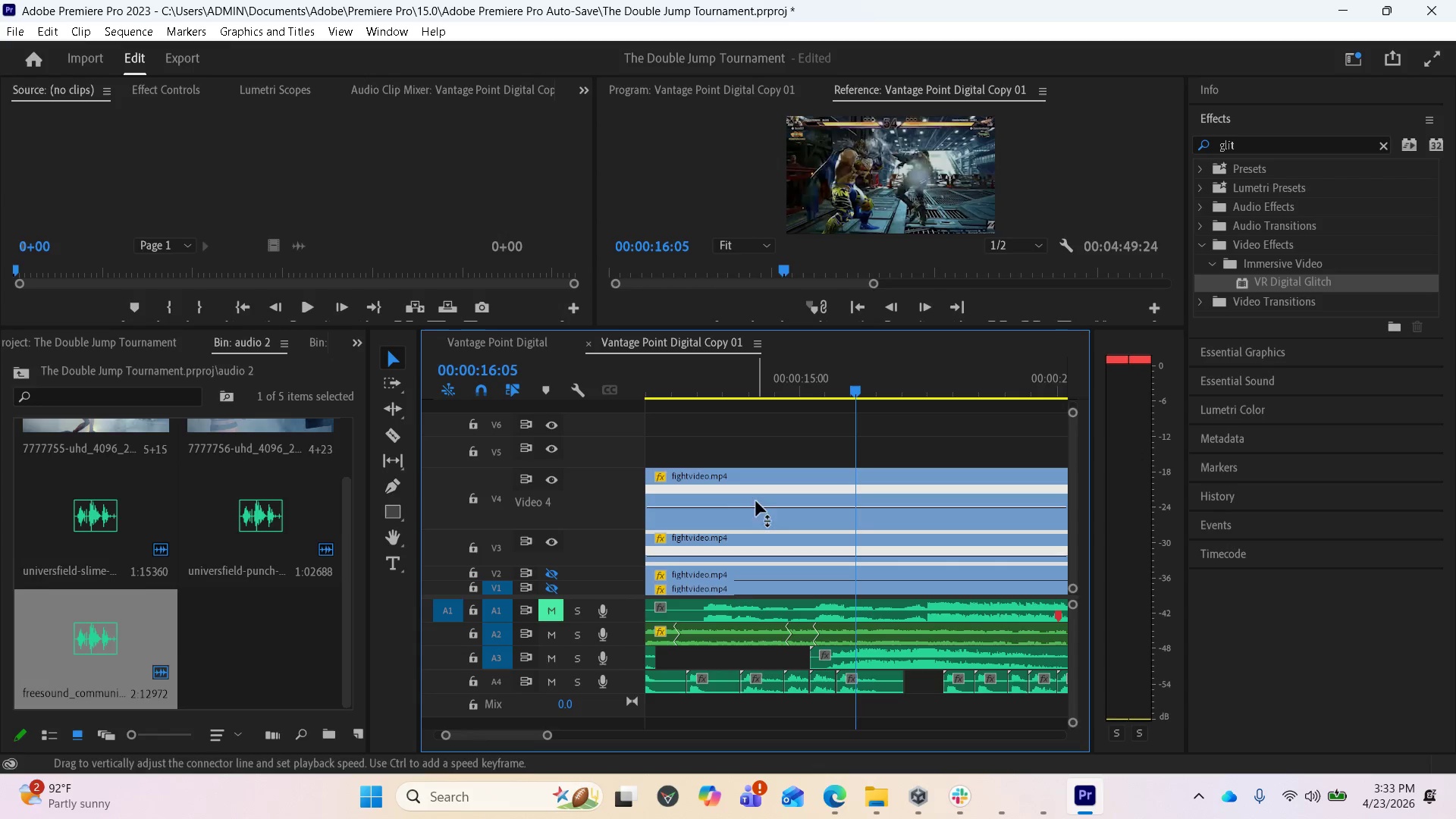 
right_click([759, 477])
 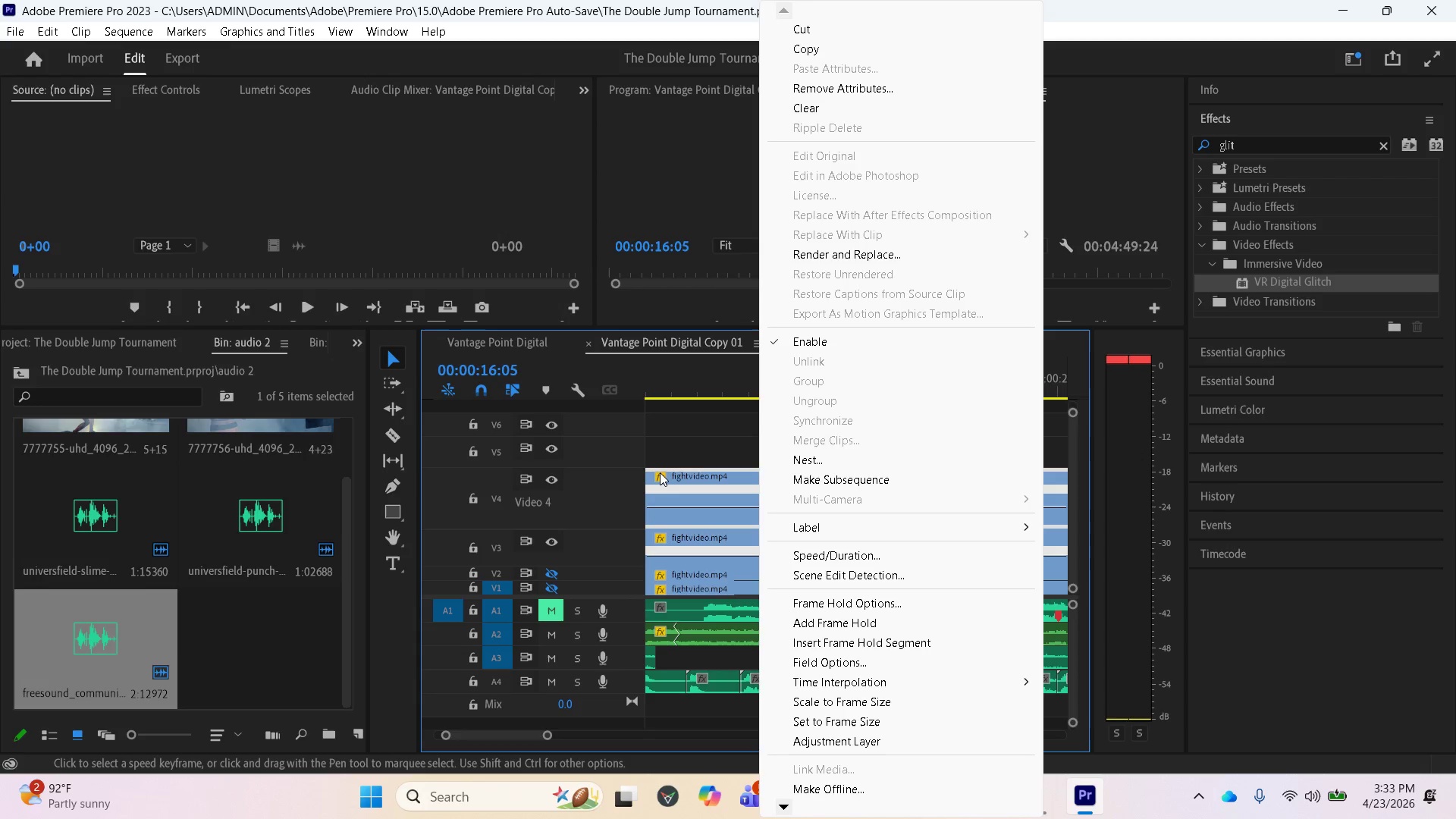 
right_click([659, 472])
 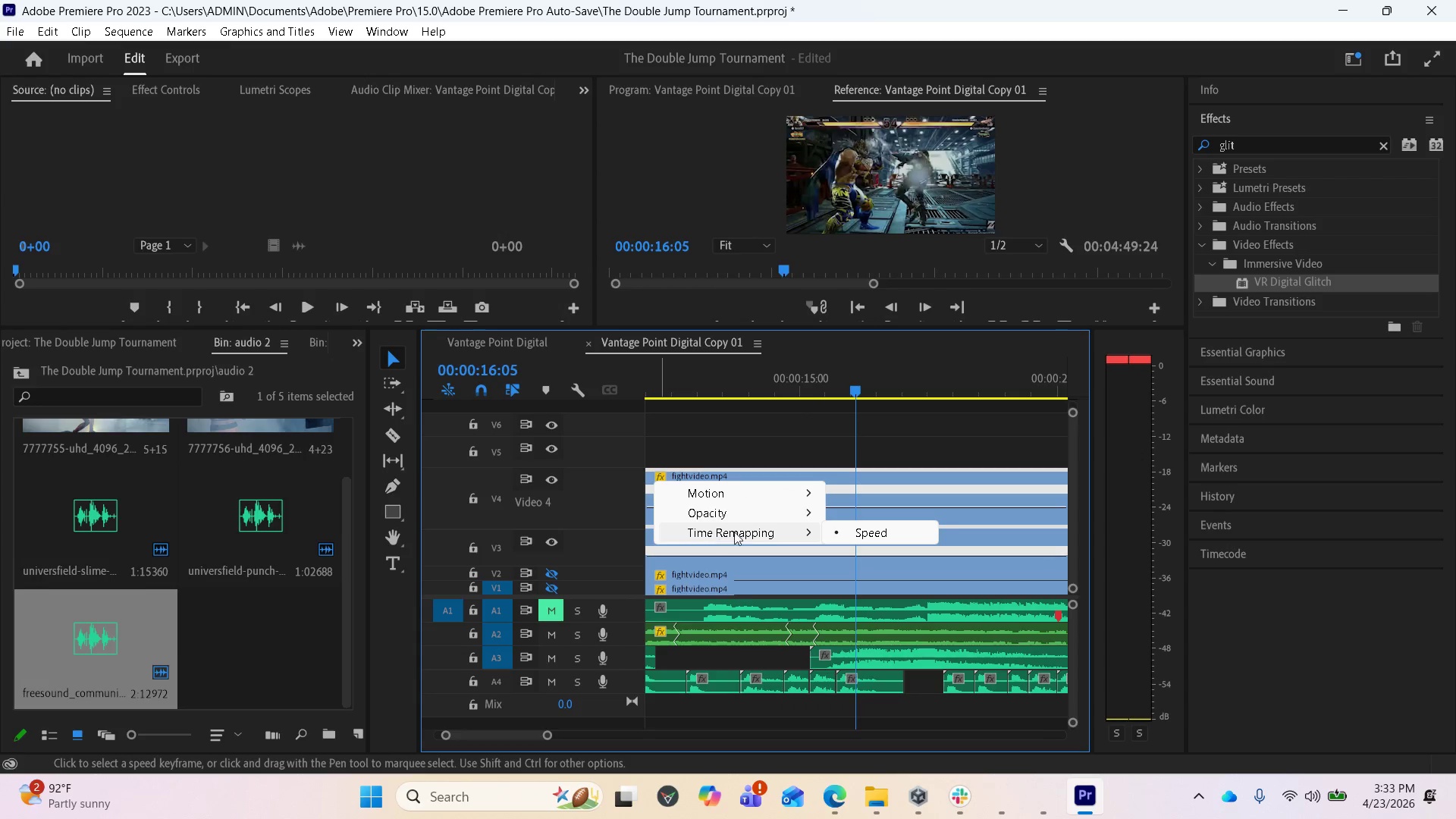 
left_click([857, 529])
 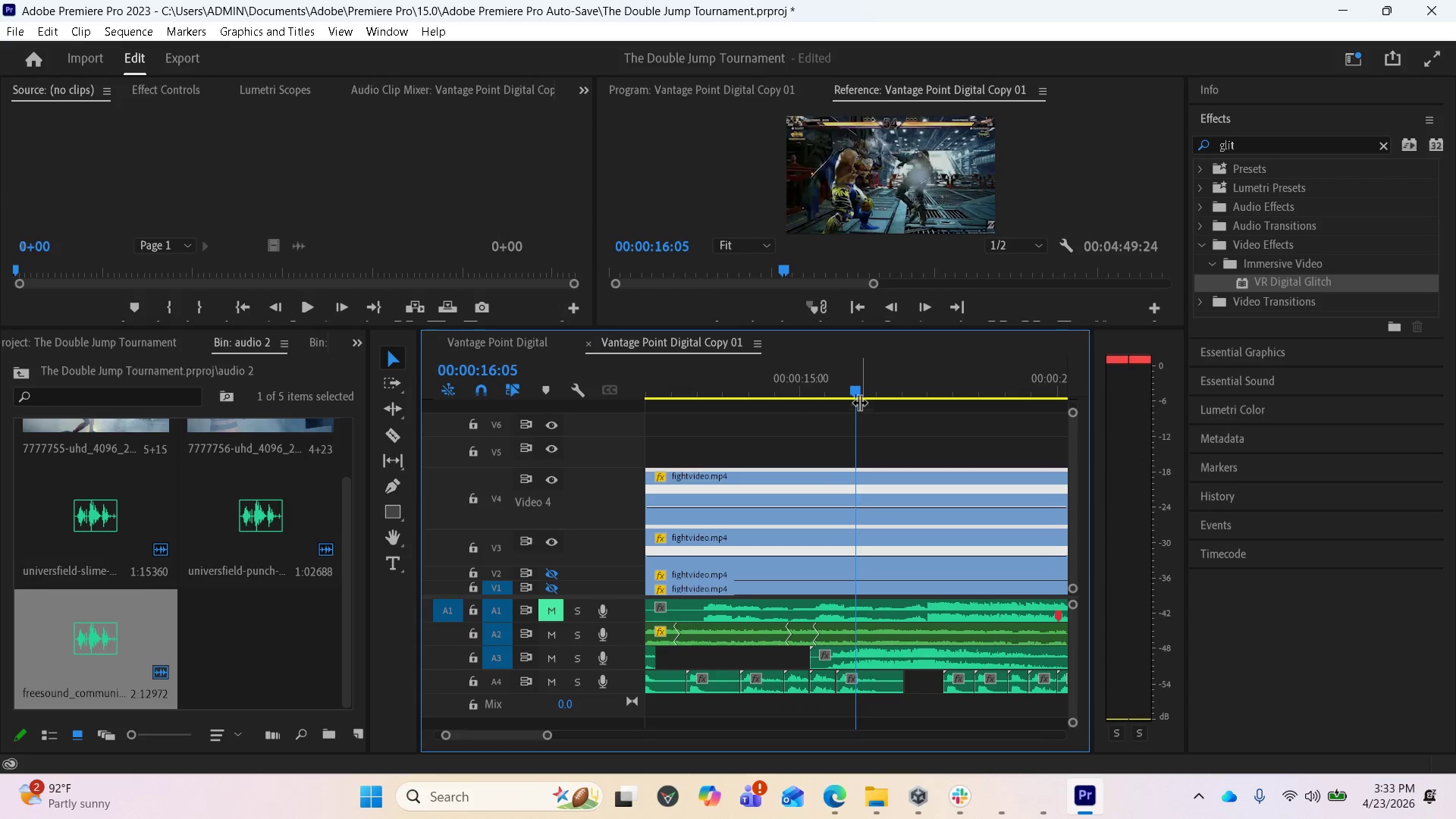 
left_click_drag(start_coordinate=[859, 388], to_coordinate=[879, 389])
 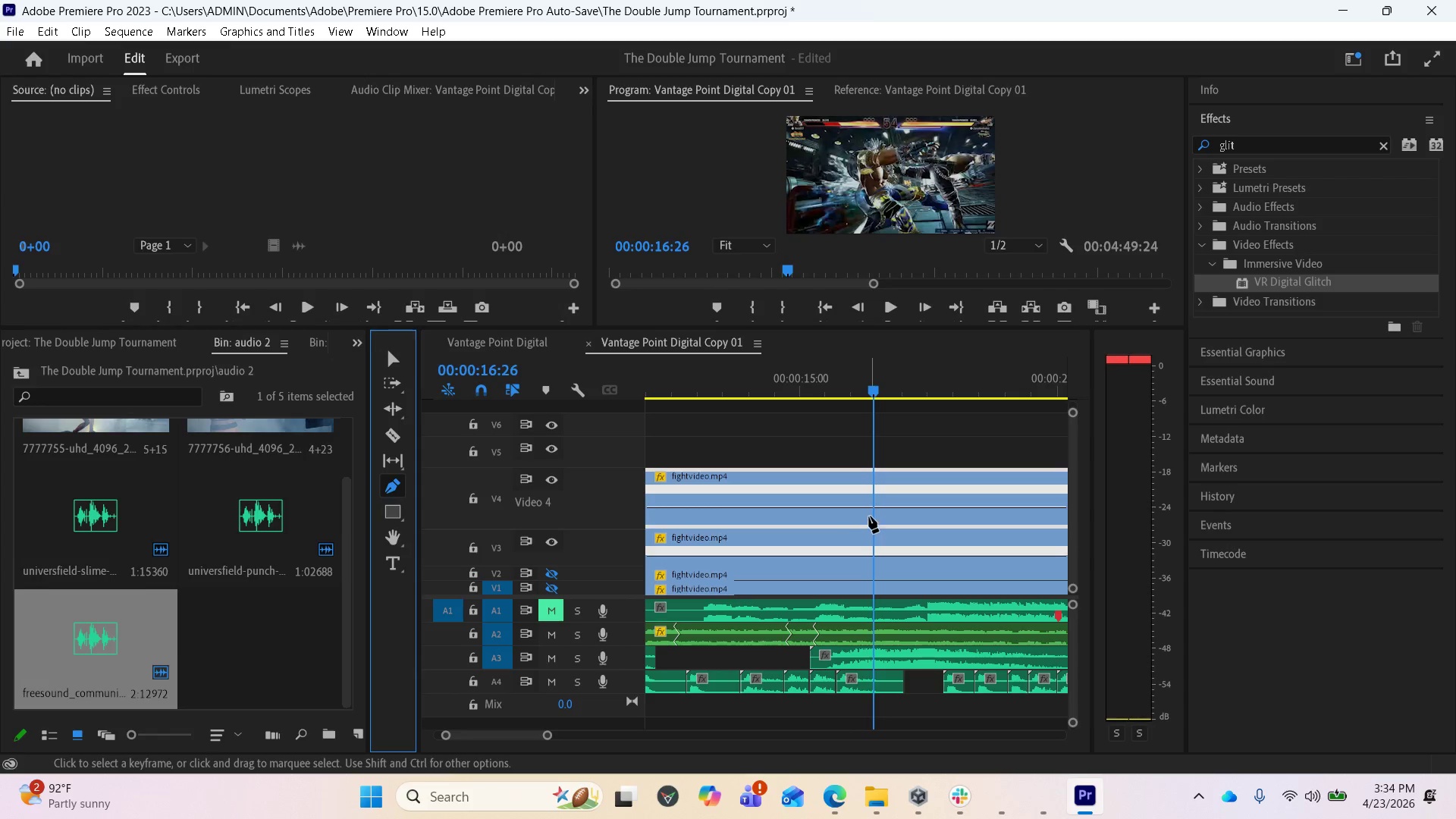 
wait(5.98)
 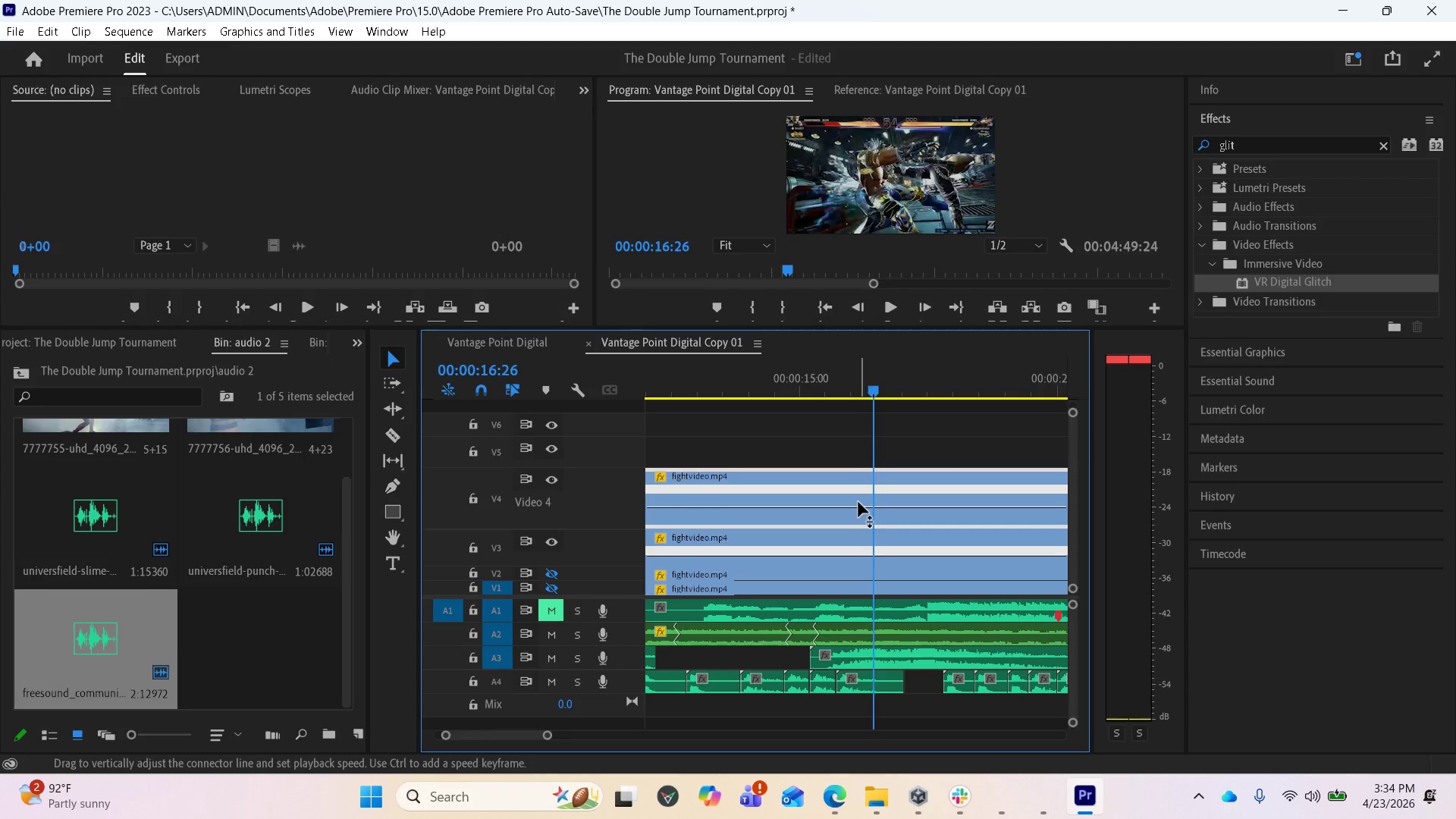 
left_click([869, 505])
 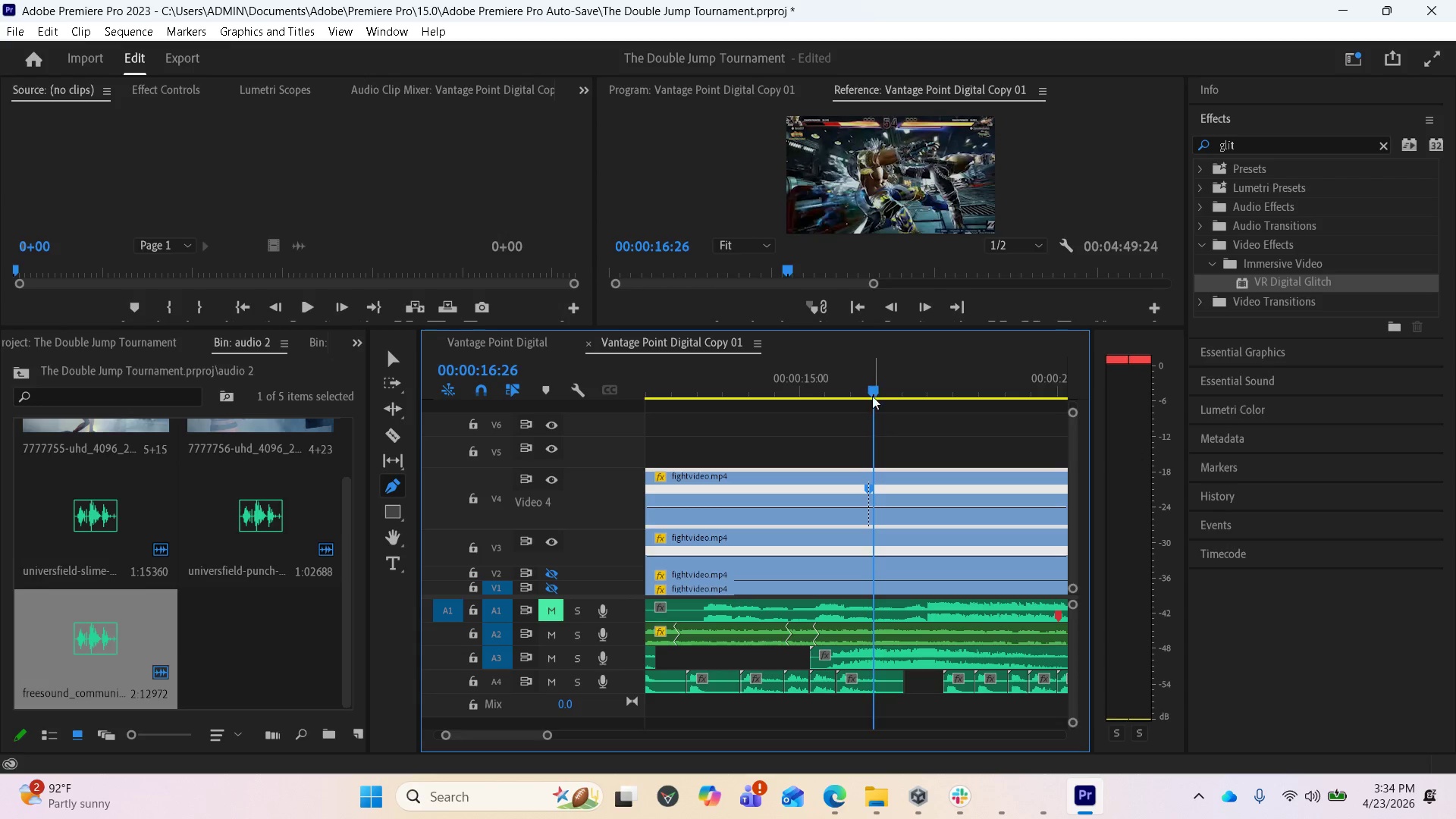 
left_click_drag(start_coordinate=[869, 388], to_coordinate=[918, 394])
 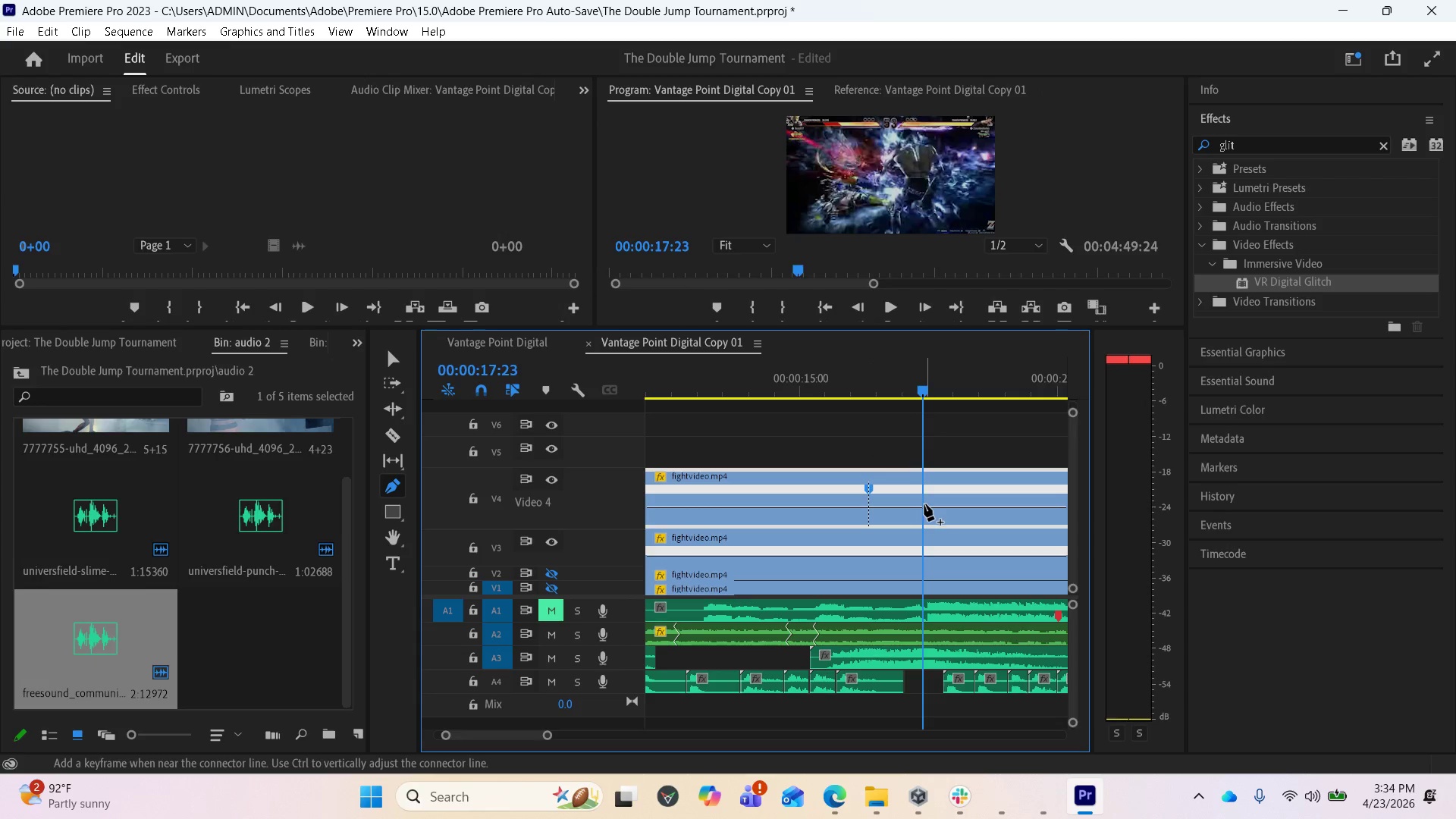 
left_click([924, 505])
 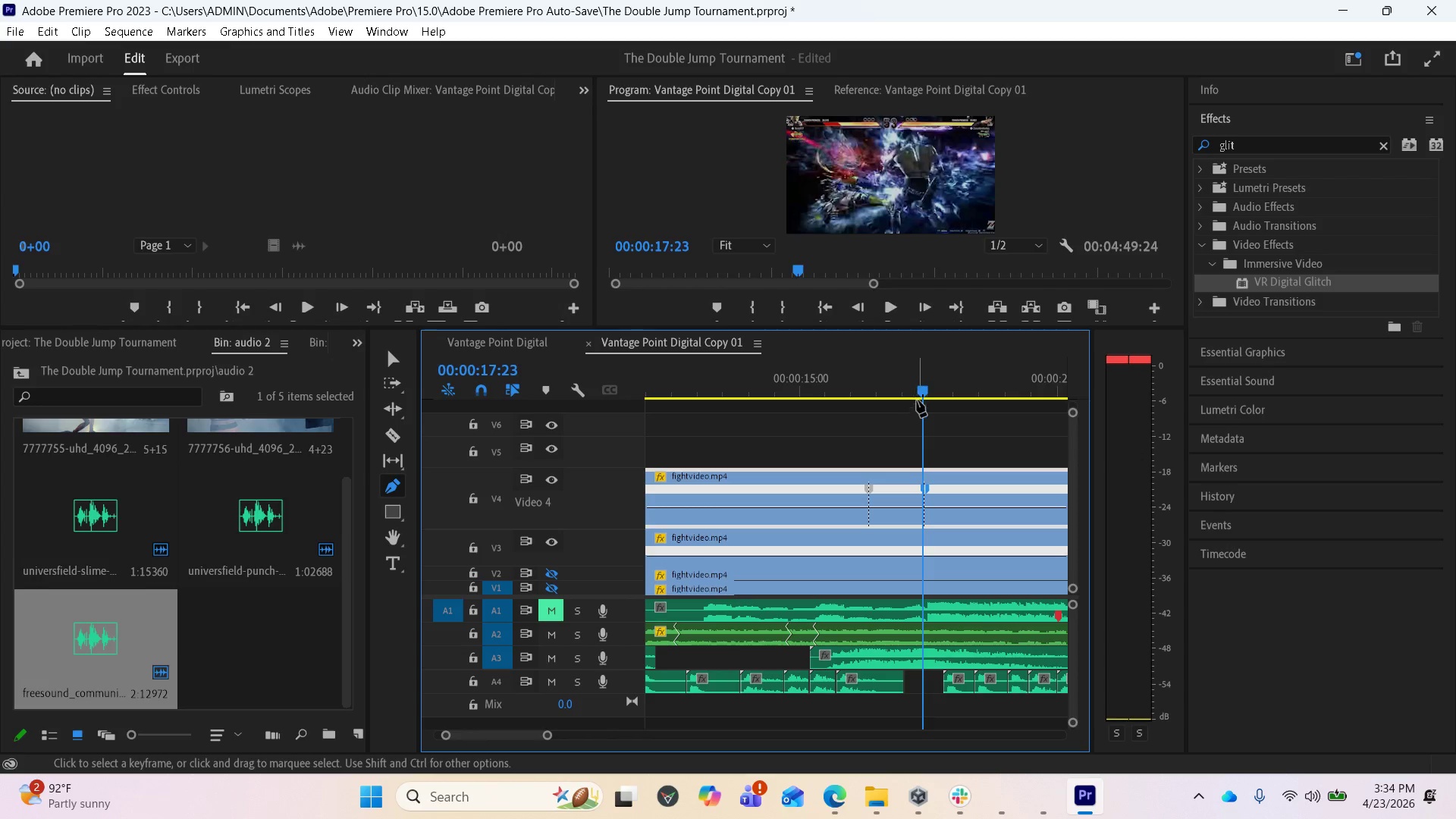 
left_click_drag(start_coordinate=[921, 389], to_coordinate=[866, 388])
 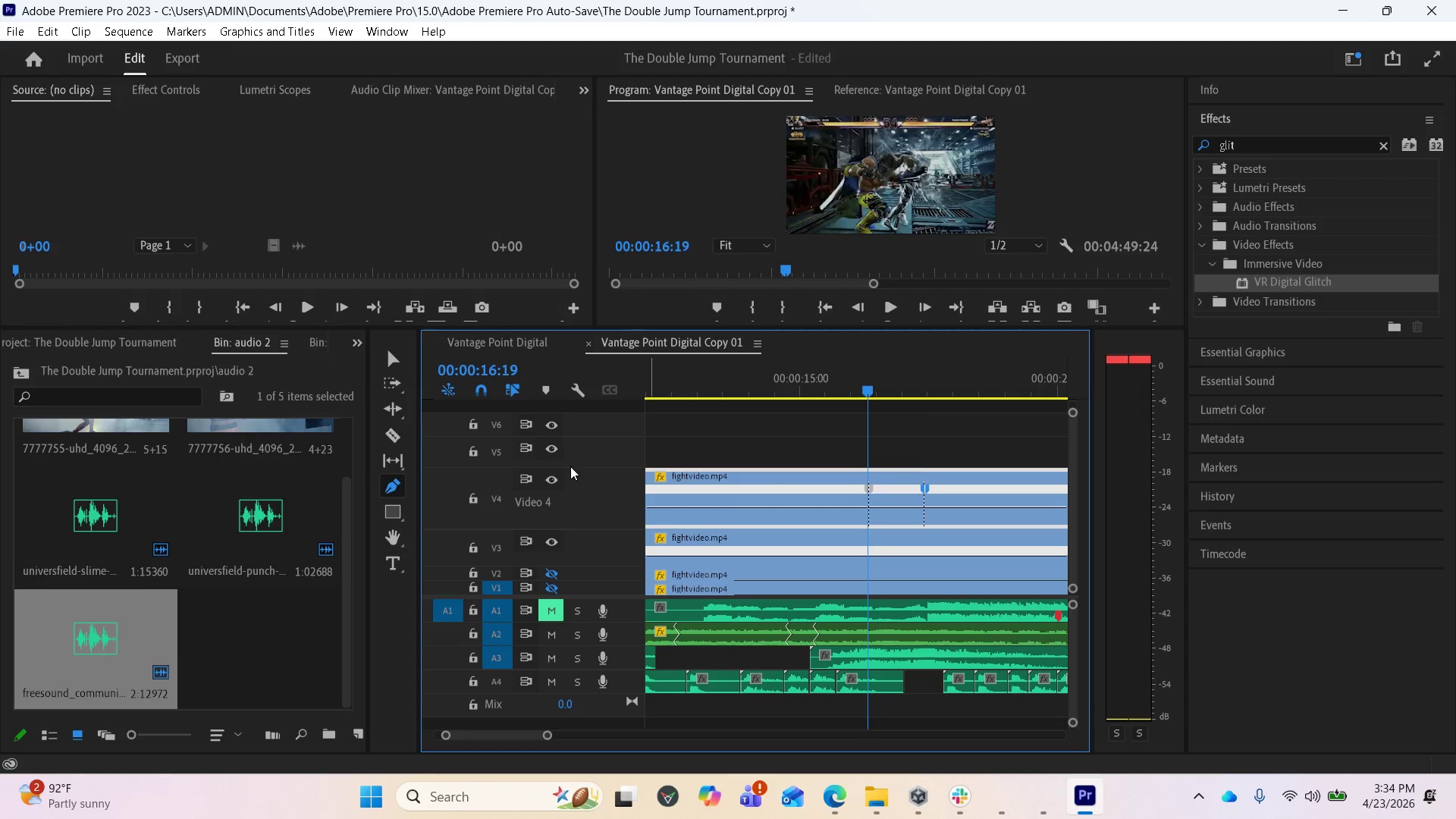 
left_click([576, 472])
 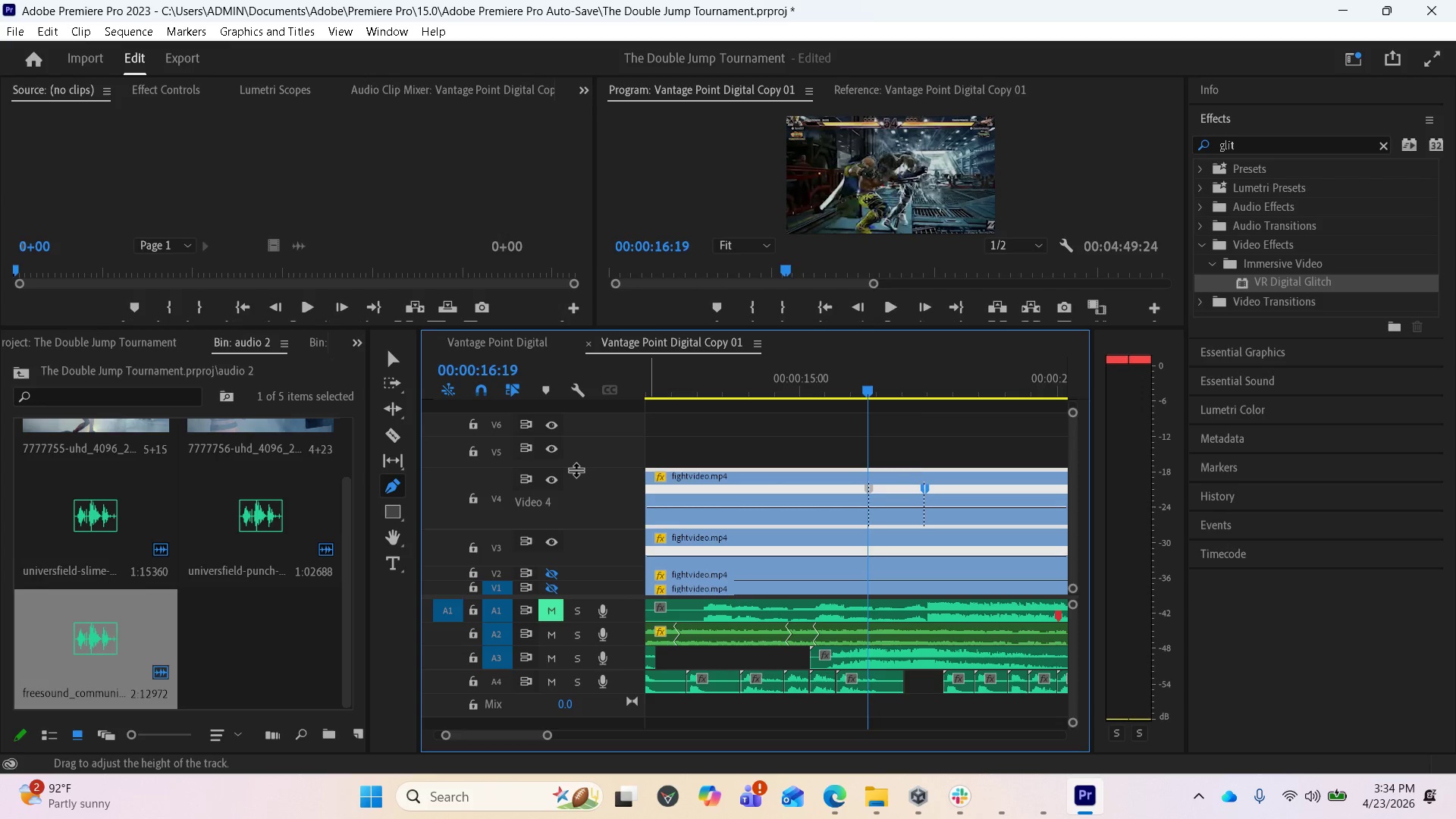 
left_click_drag(start_coordinate=[576, 468], to_coordinate=[585, 425])
 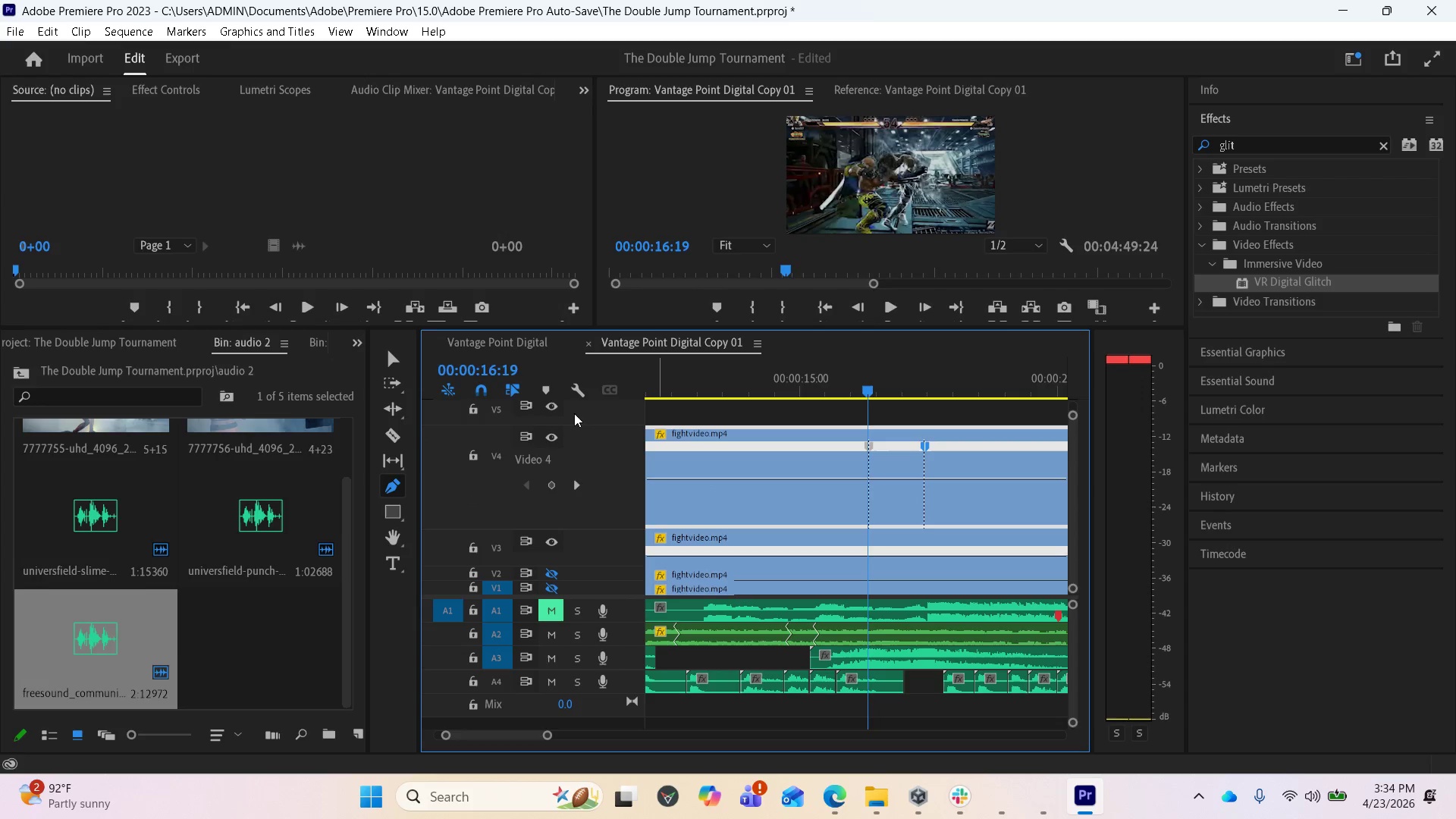 
left_click([394, 361])
 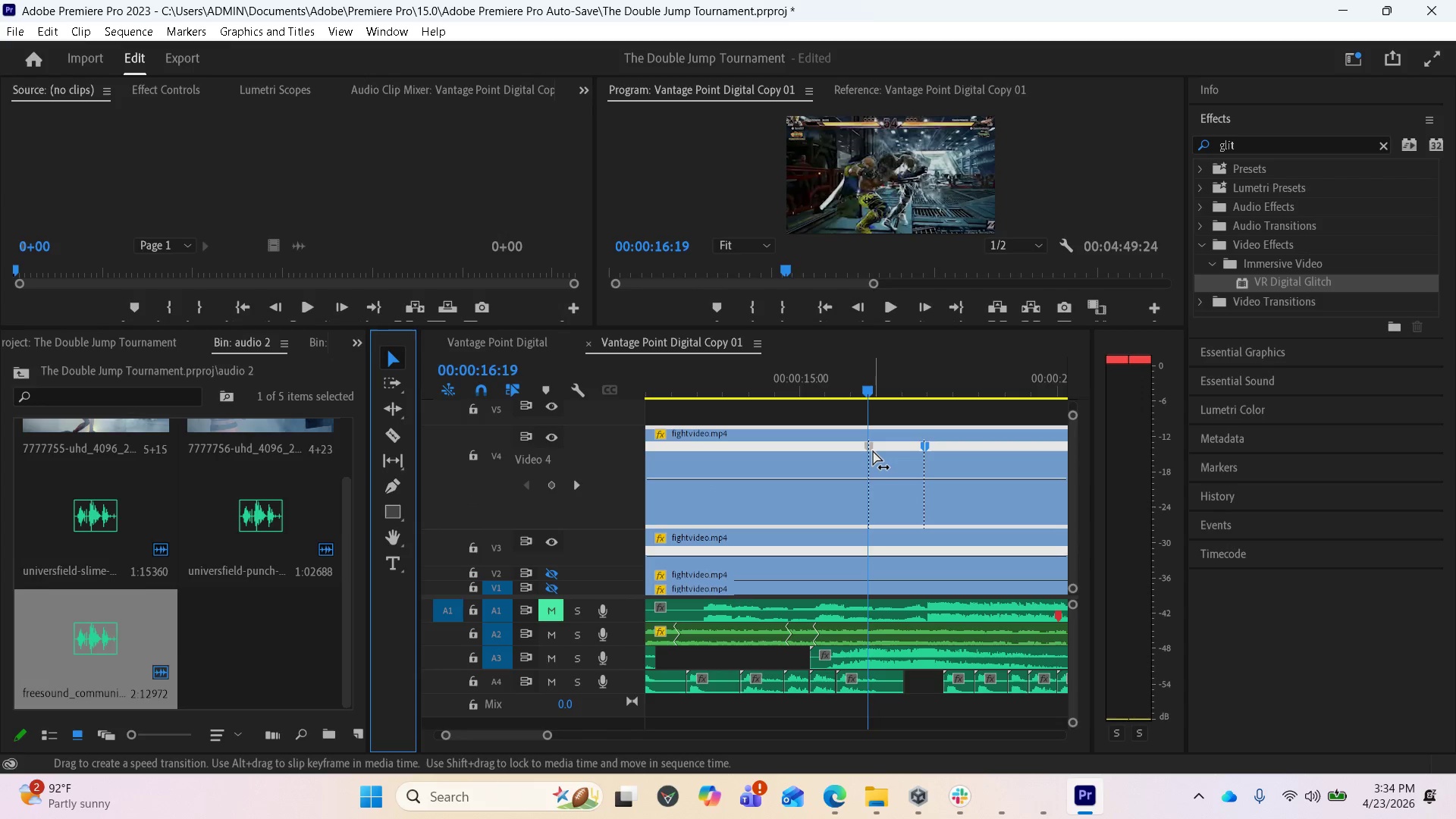 
hold_key(key=ControlLeft, duration=1.61)
 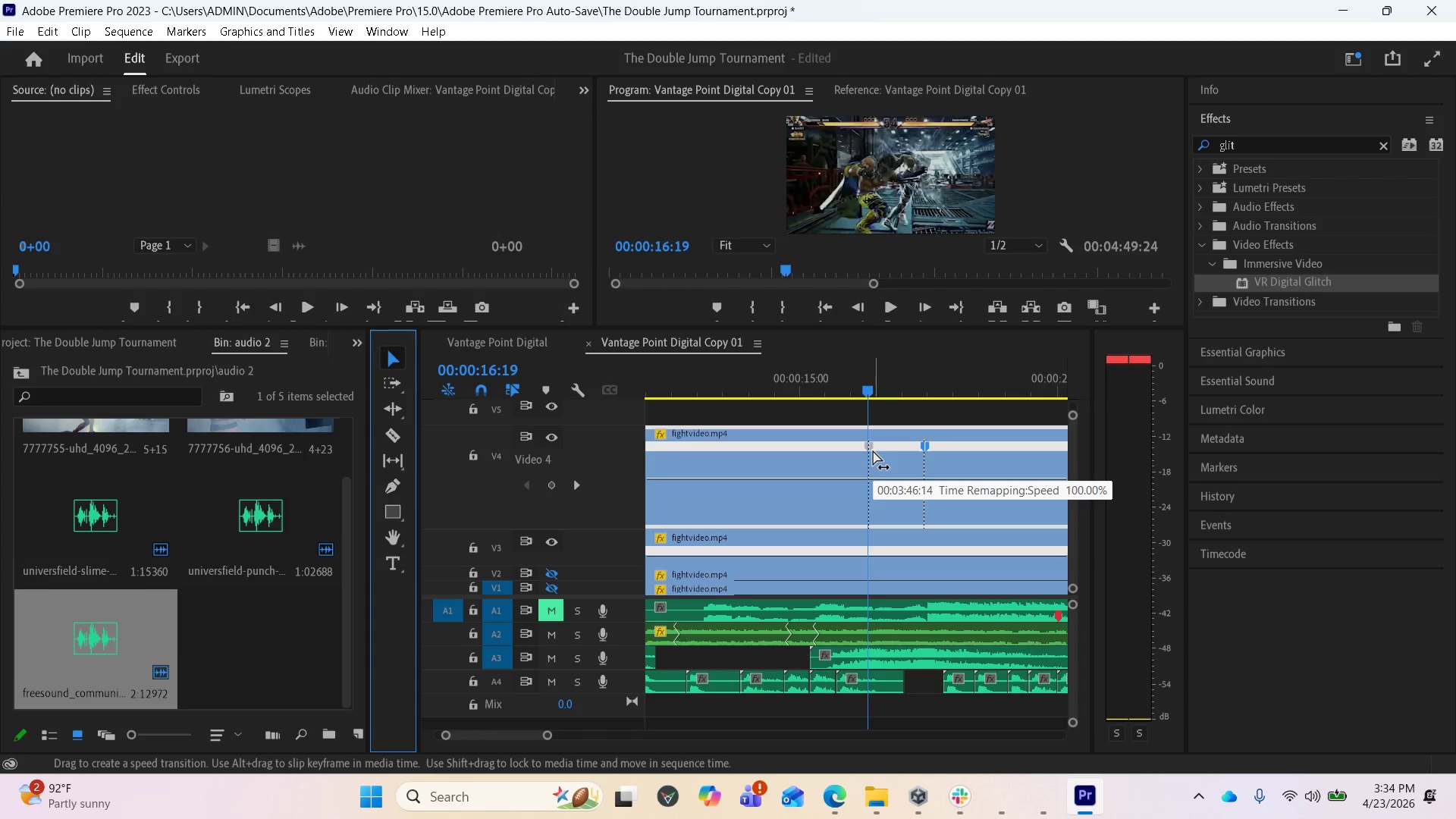 
key(Control+R)
 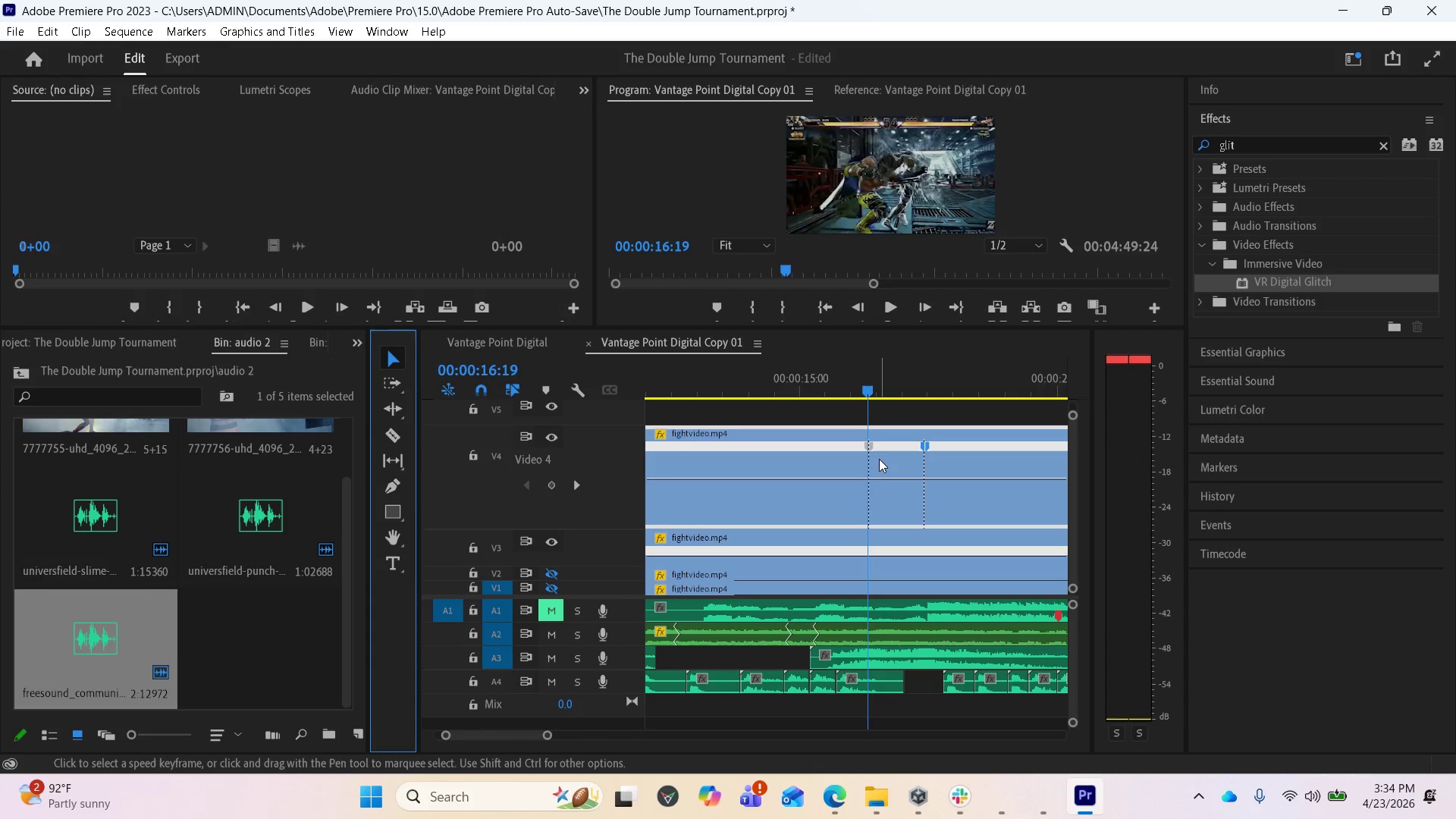 
left_click([880, 459])
 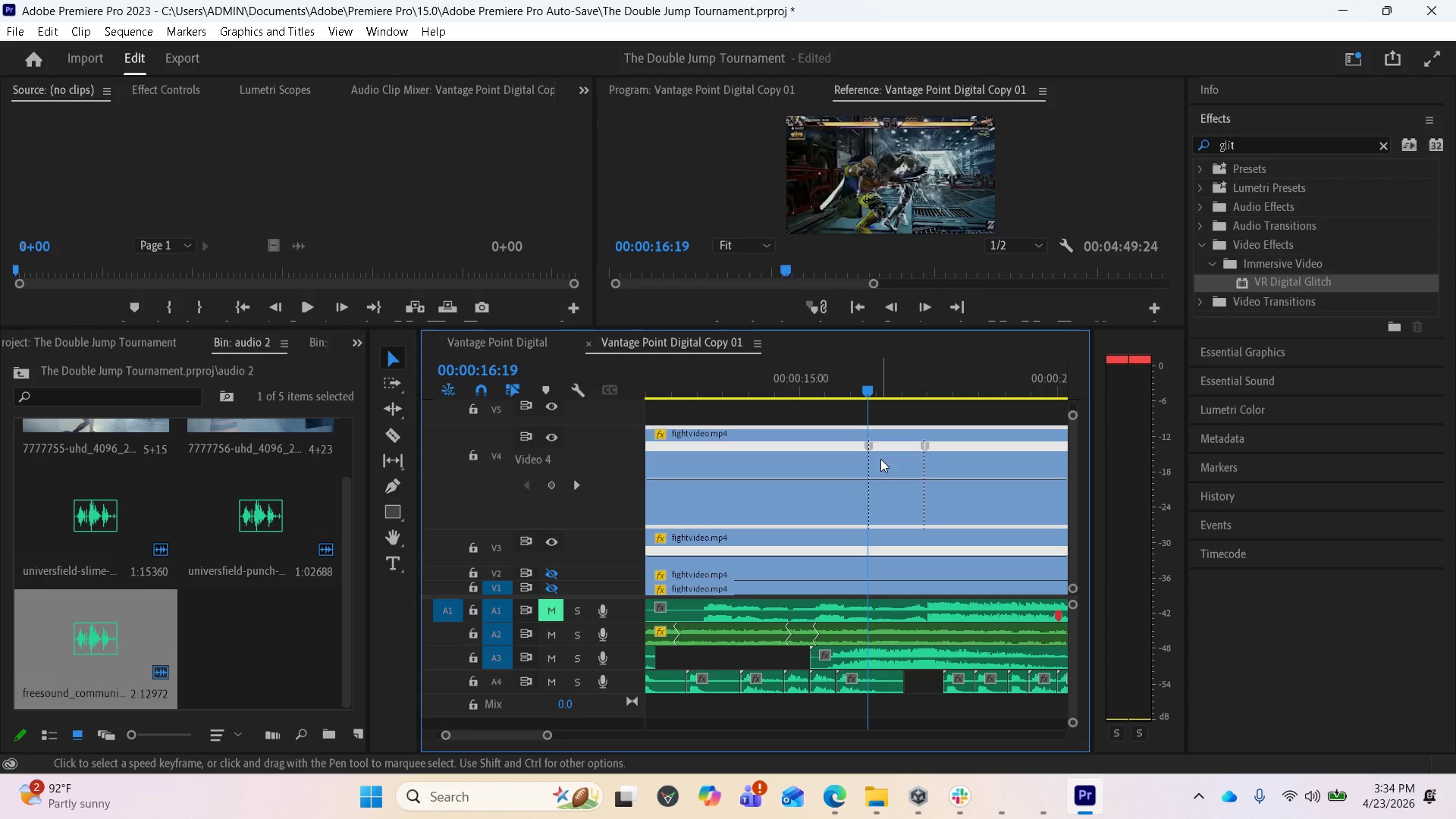 
key(Control+R)
 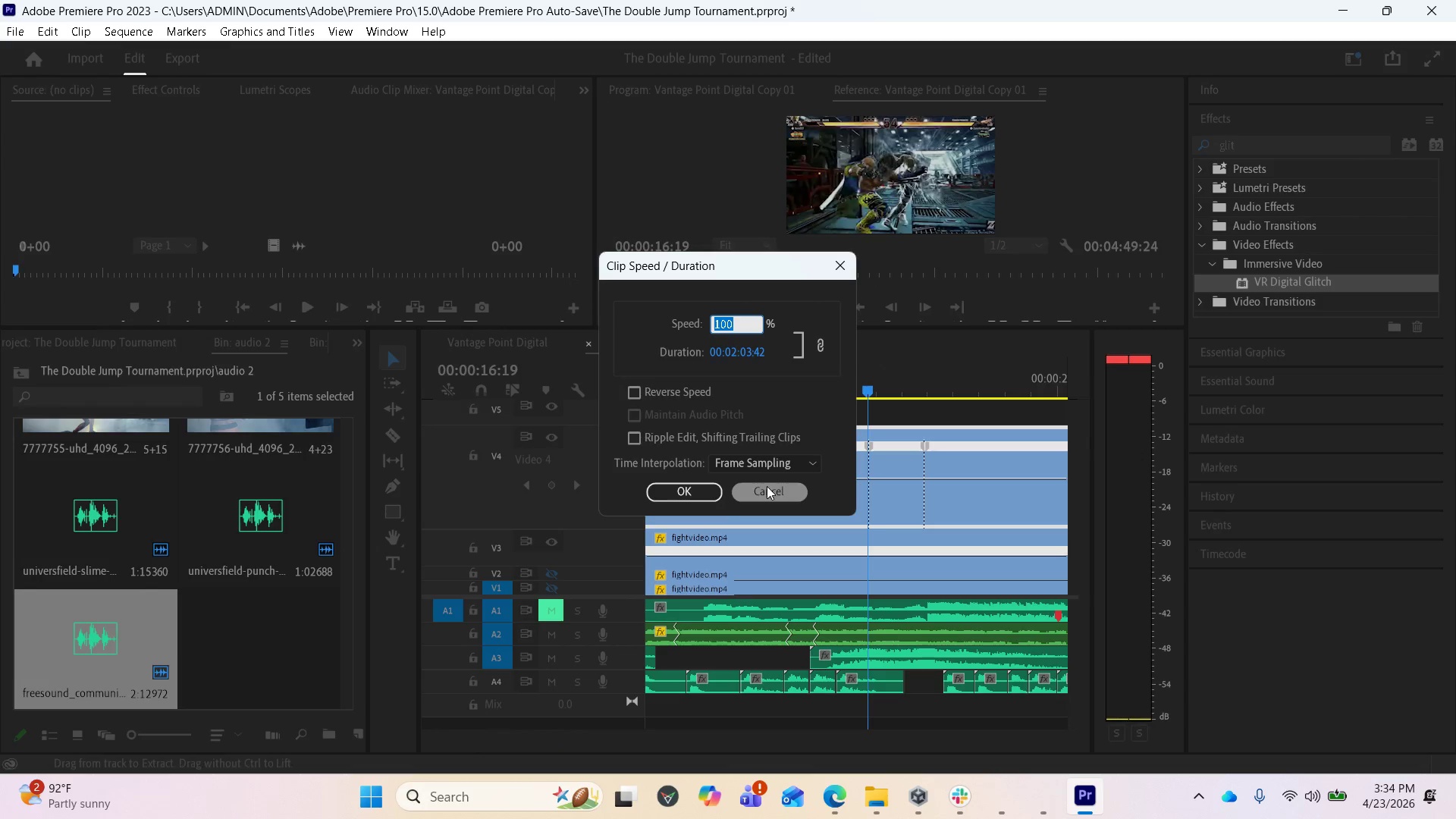 
left_click([770, 466])
 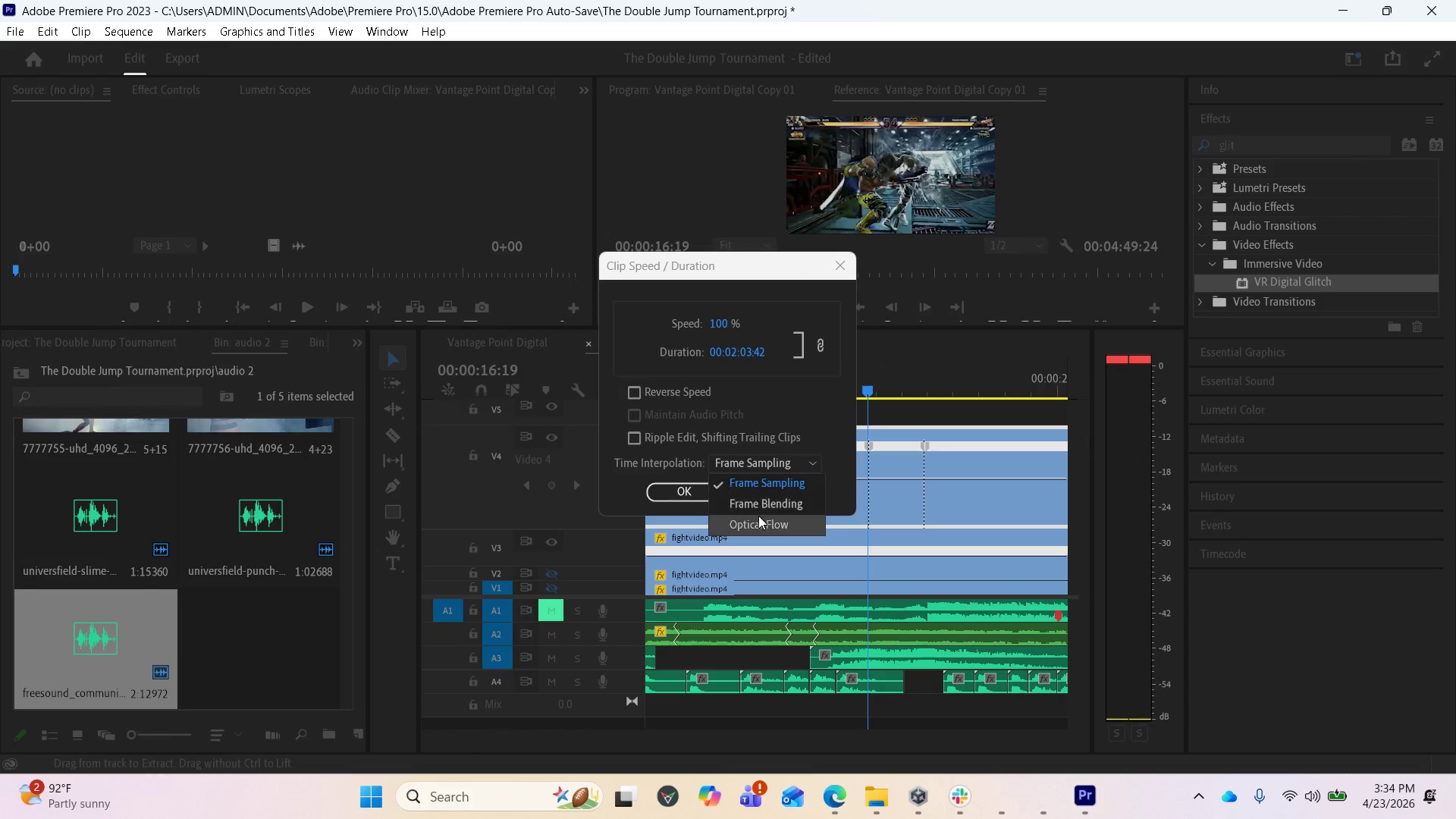 
left_click([756, 520])
 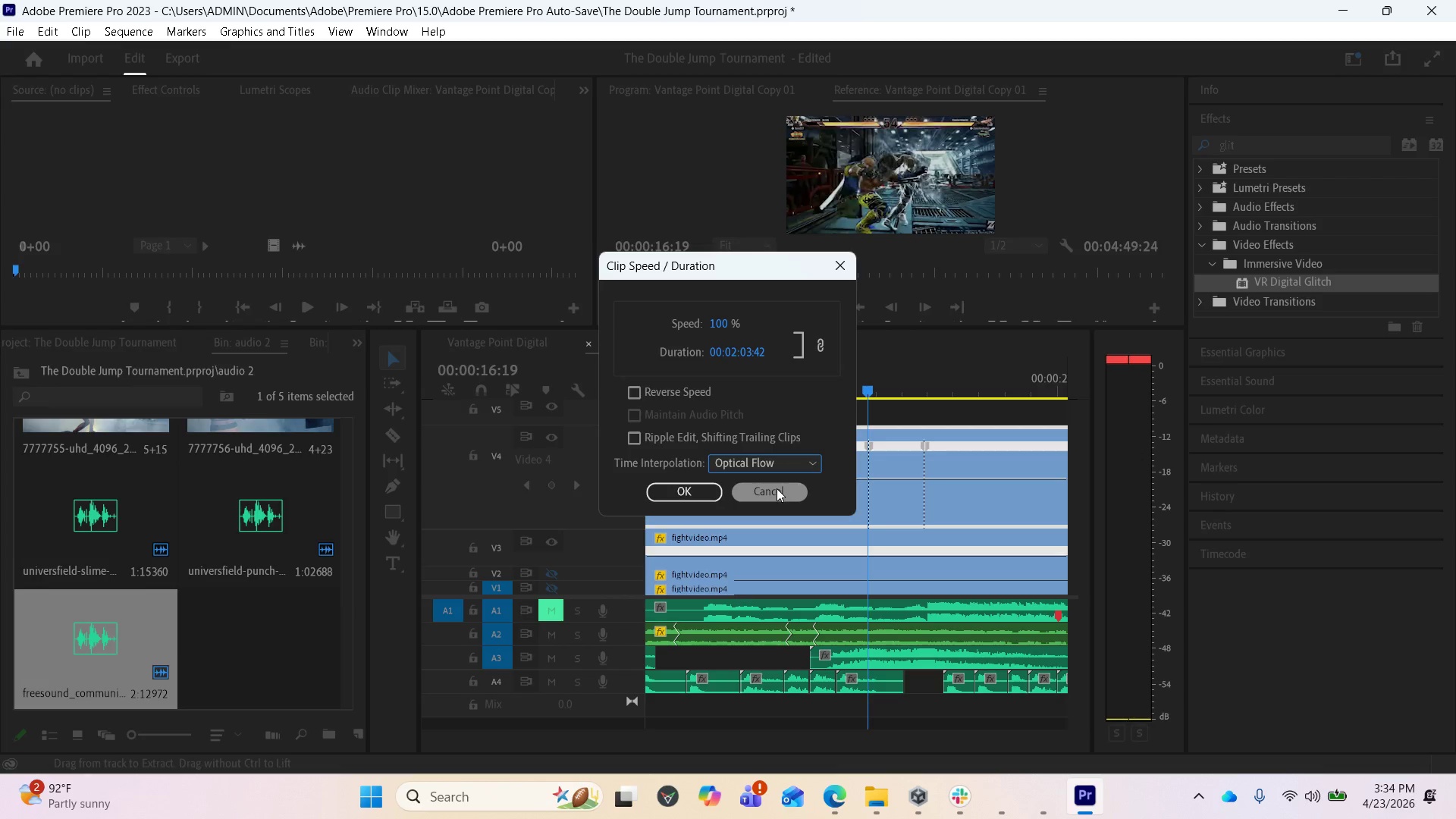 
left_click([706, 487])
 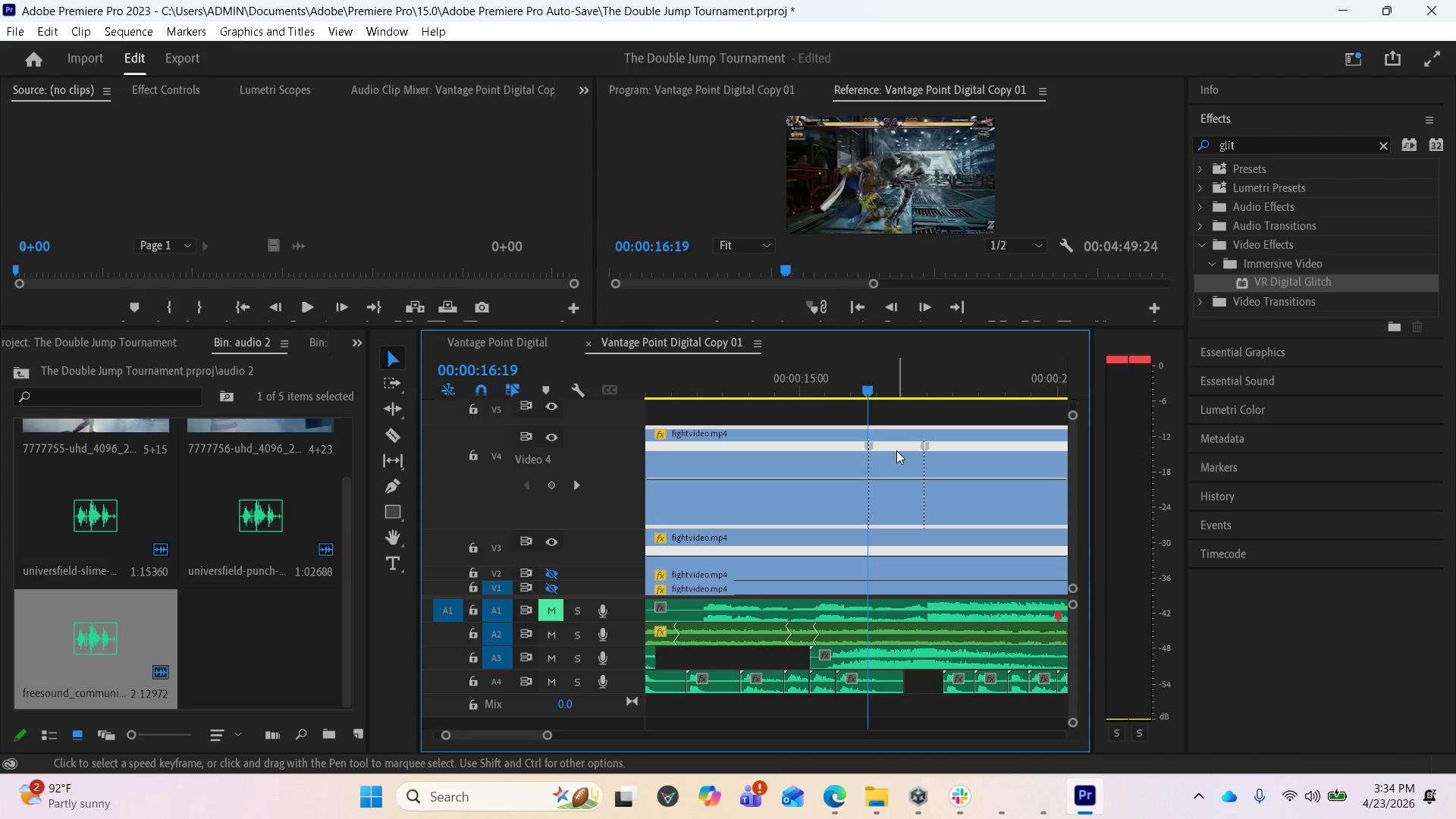 
wait(9.33)
 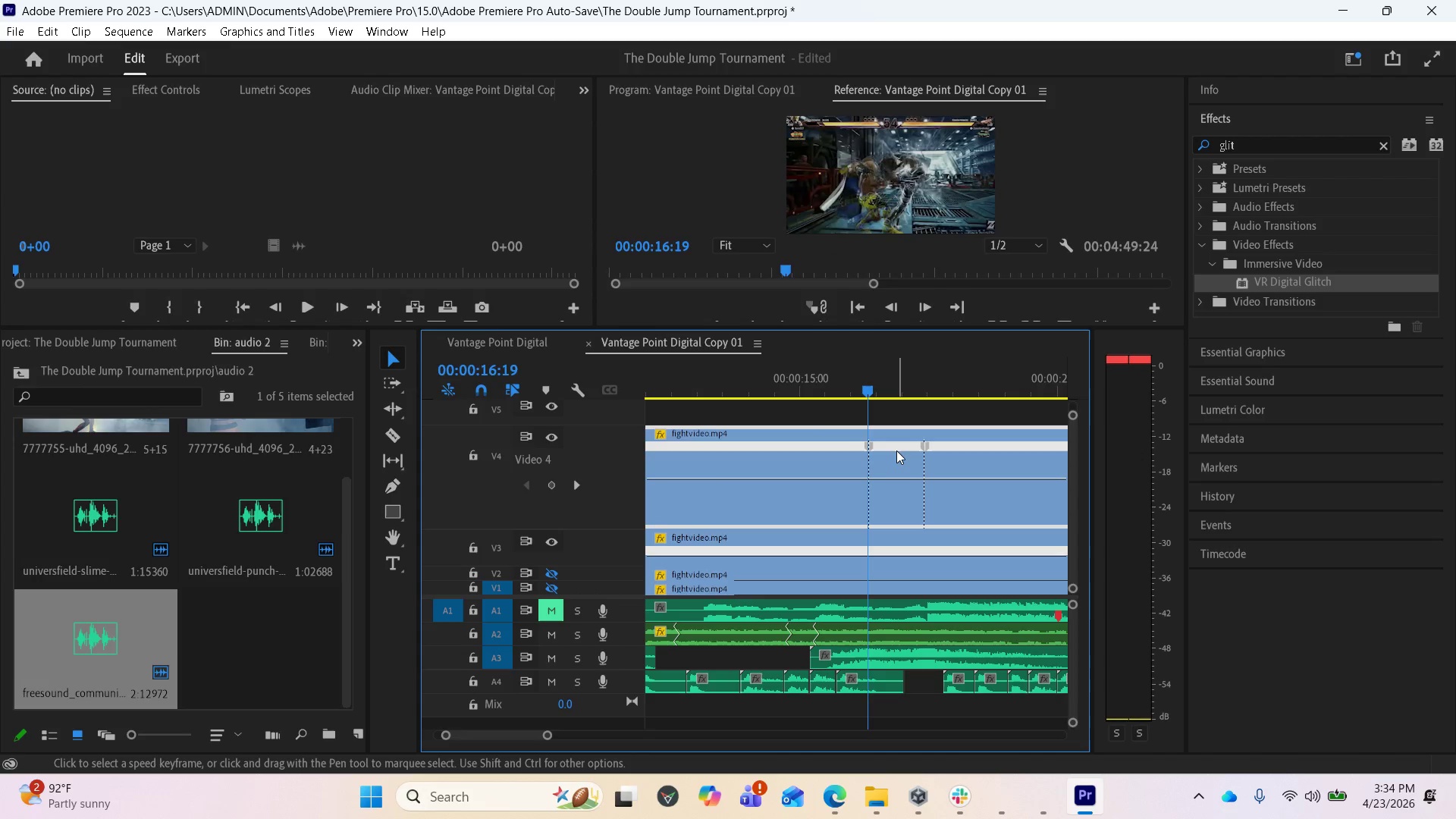 
left_click_drag(start_coordinate=[907, 477], to_coordinate=[883, 548])
 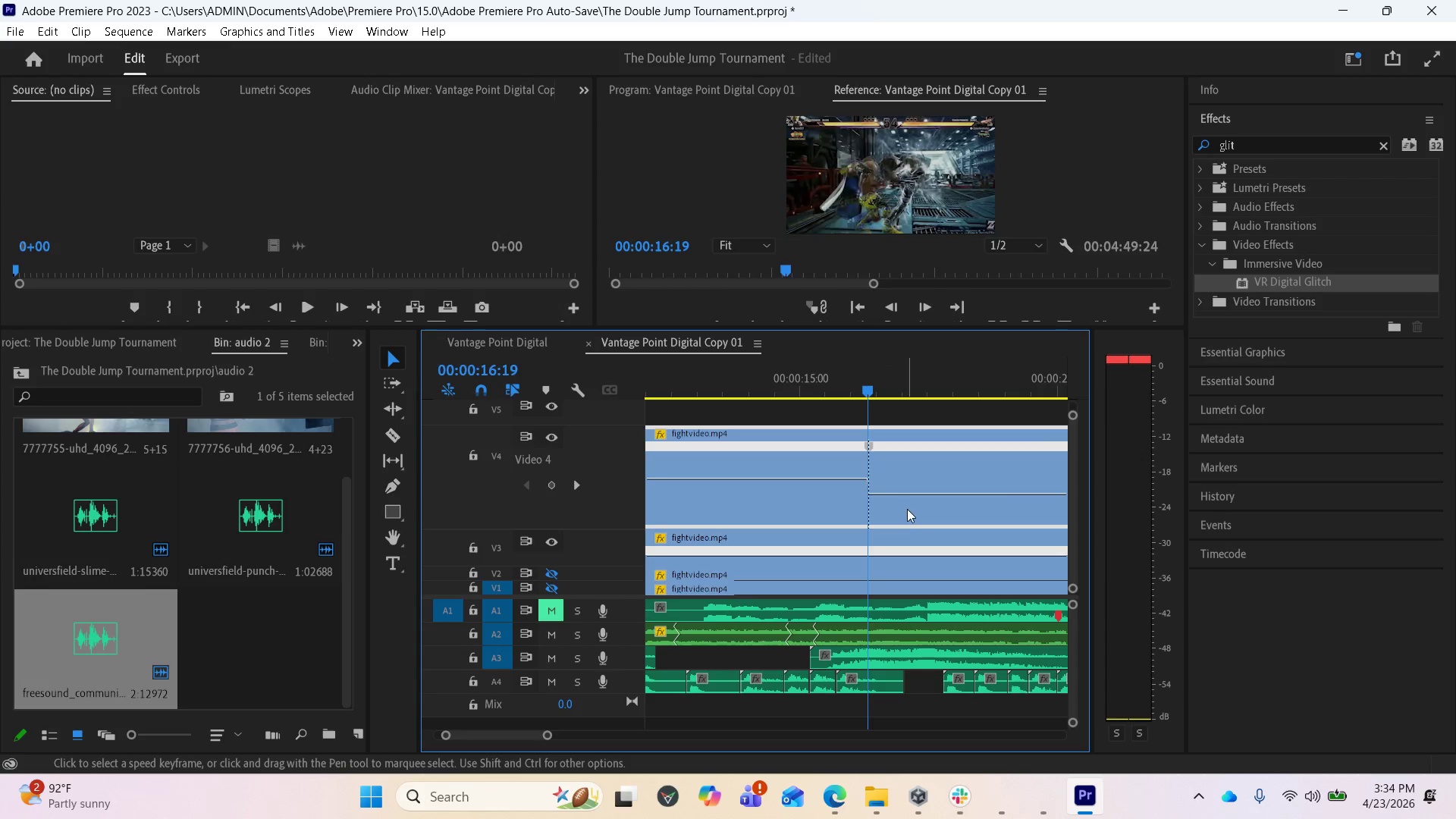 
scroll: coordinate [907, 509], scroll_direction: down, amount: 4.0
 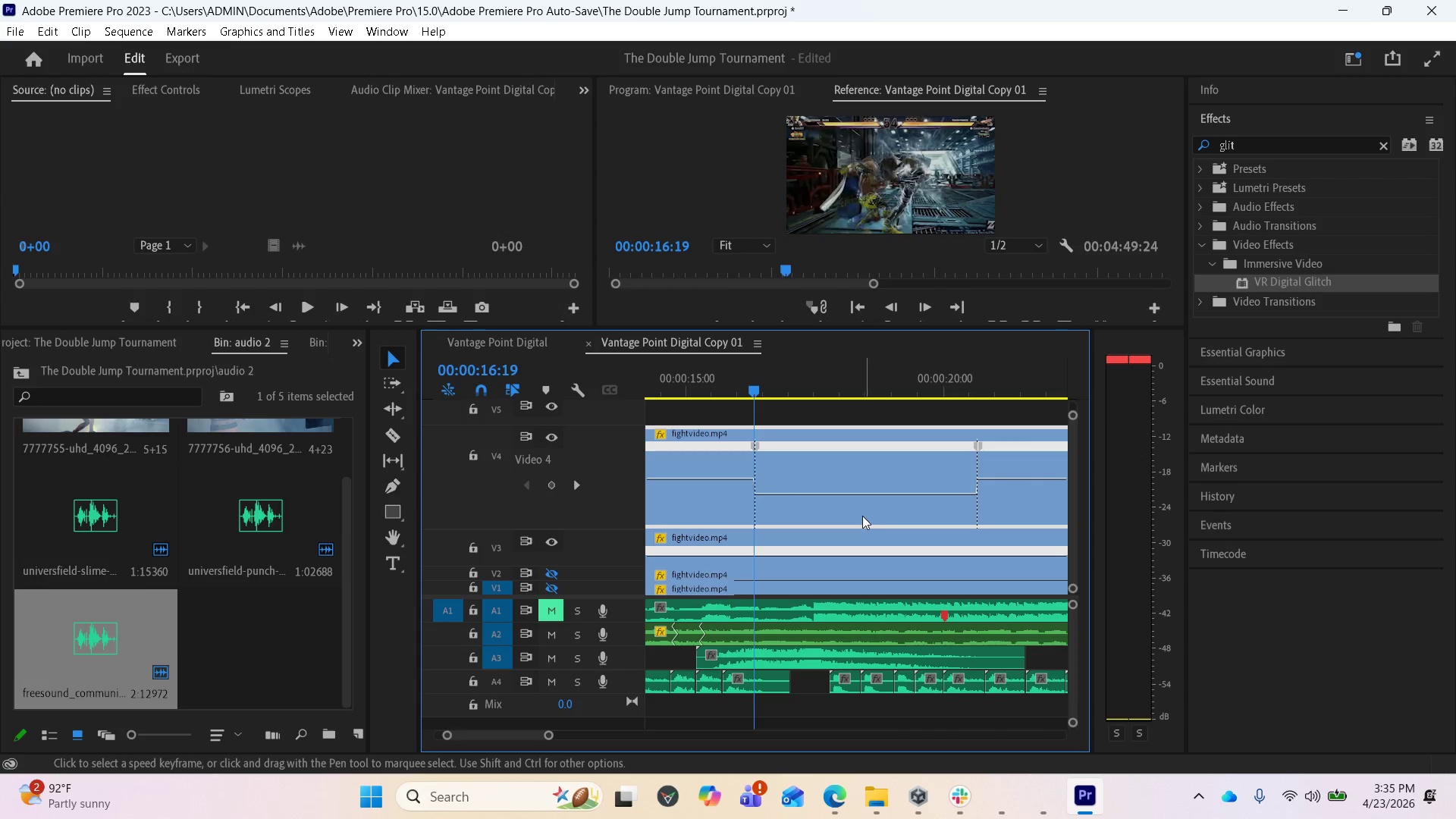 
left_click_drag(start_coordinate=[843, 494], to_coordinate=[821, 535])
 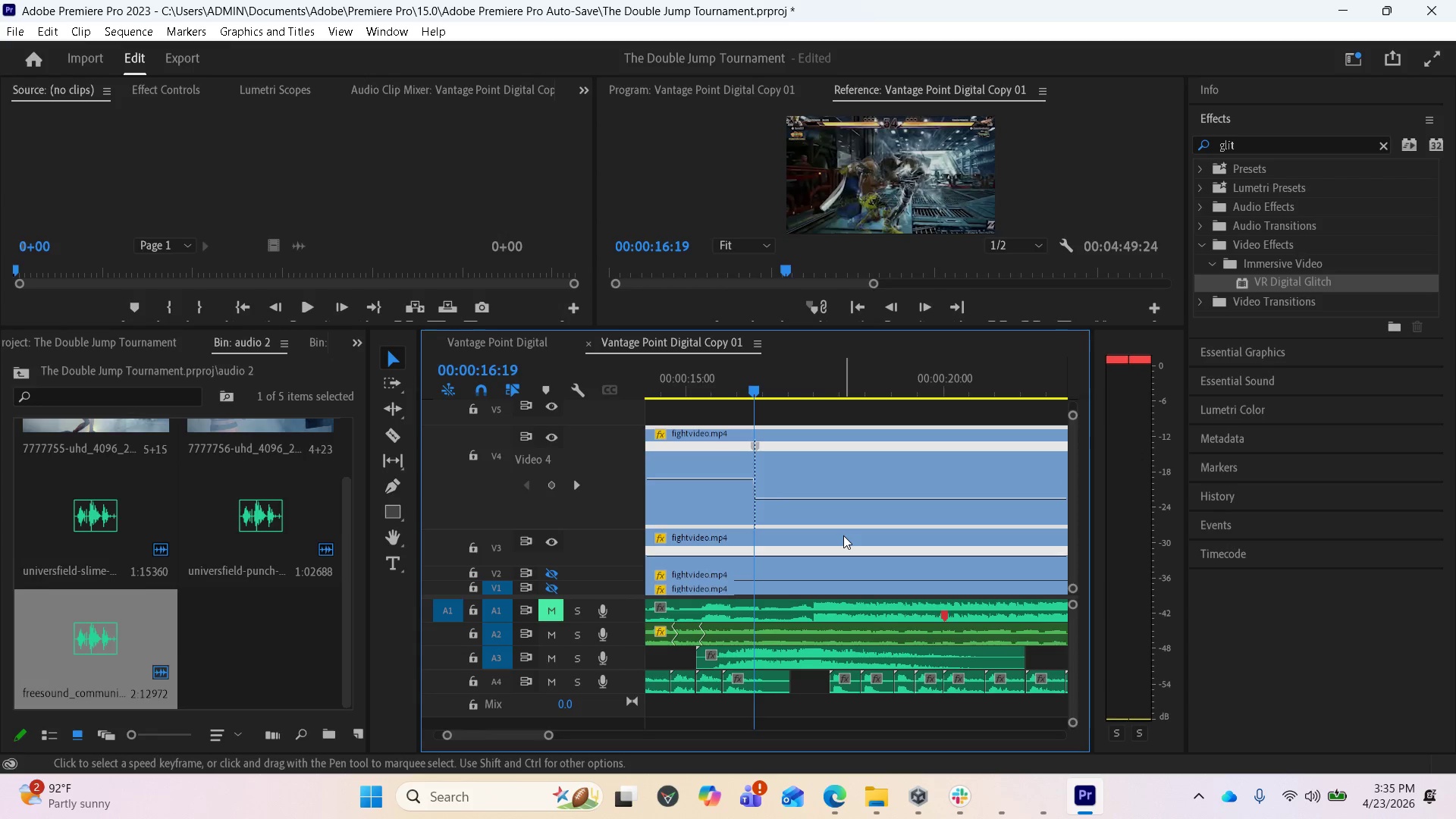 
scroll: coordinate [846, 536], scroll_direction: none, amount: 0.0
 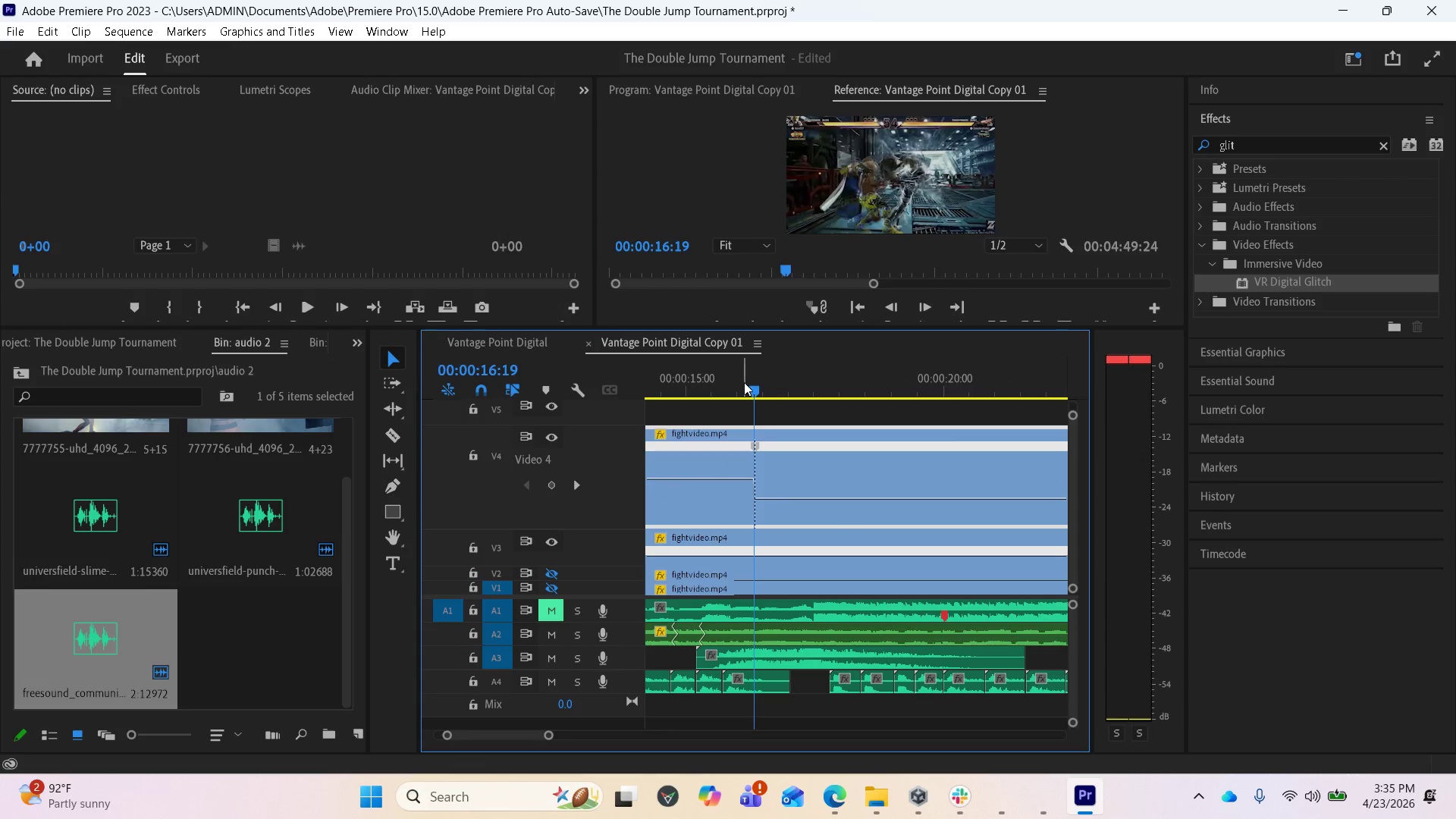 
left_click_drag(start_coordinate=[748, 388], to_coordinate=[934, 400])
 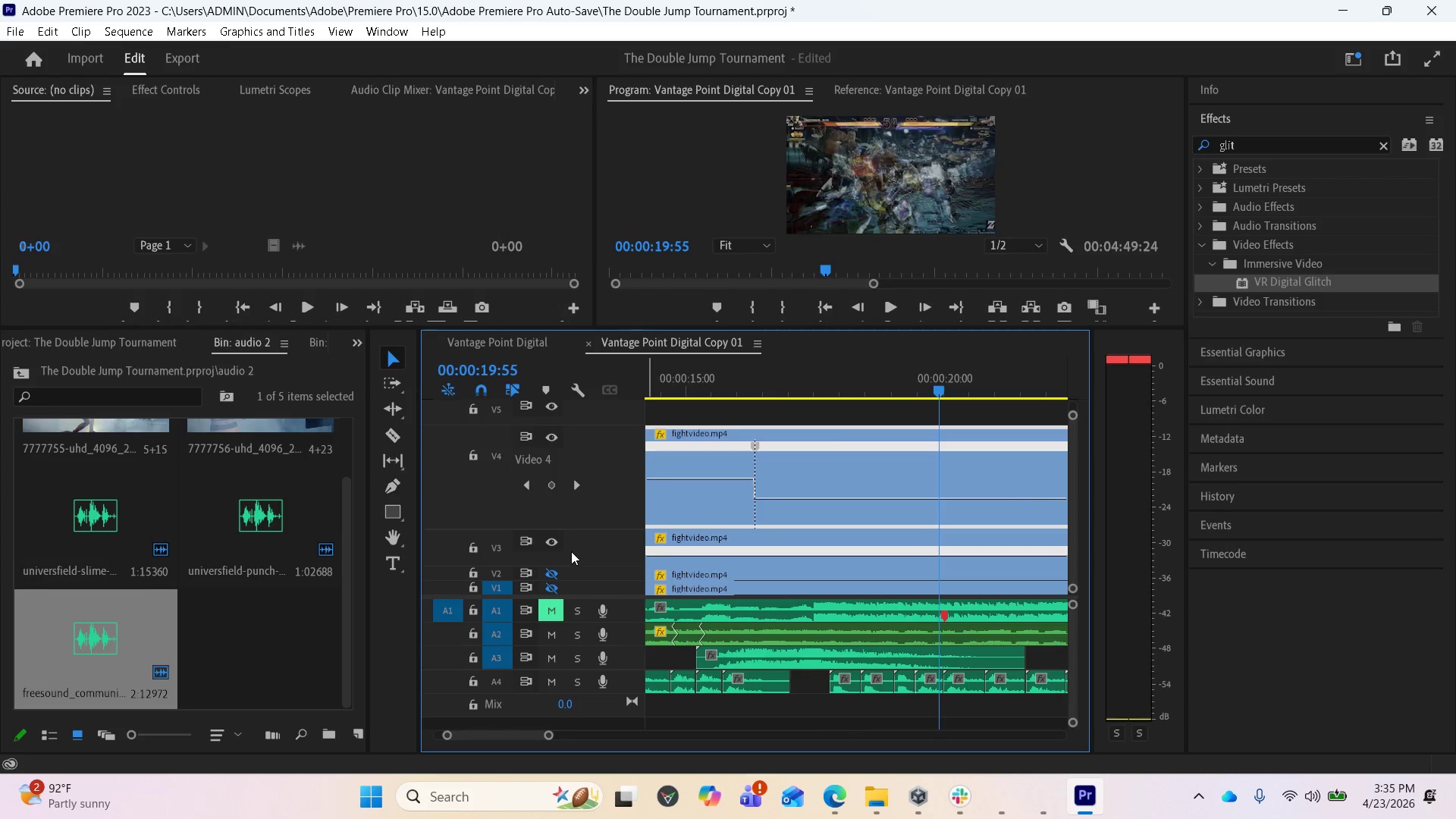 
left_click([556, 541])
 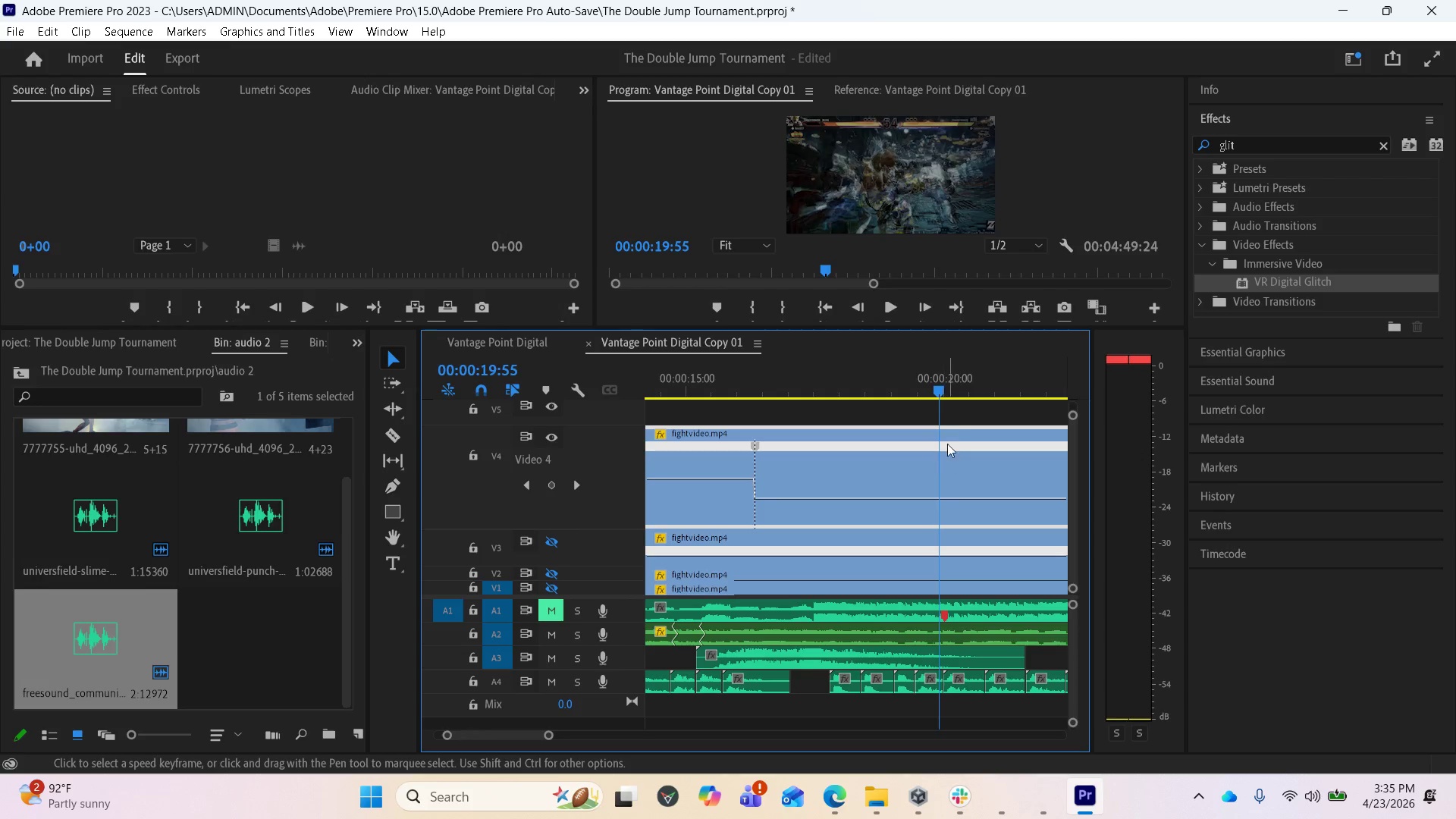 
left_click_drag(start_coordinate=[934, 387], to_coordinate=[815, 378])
 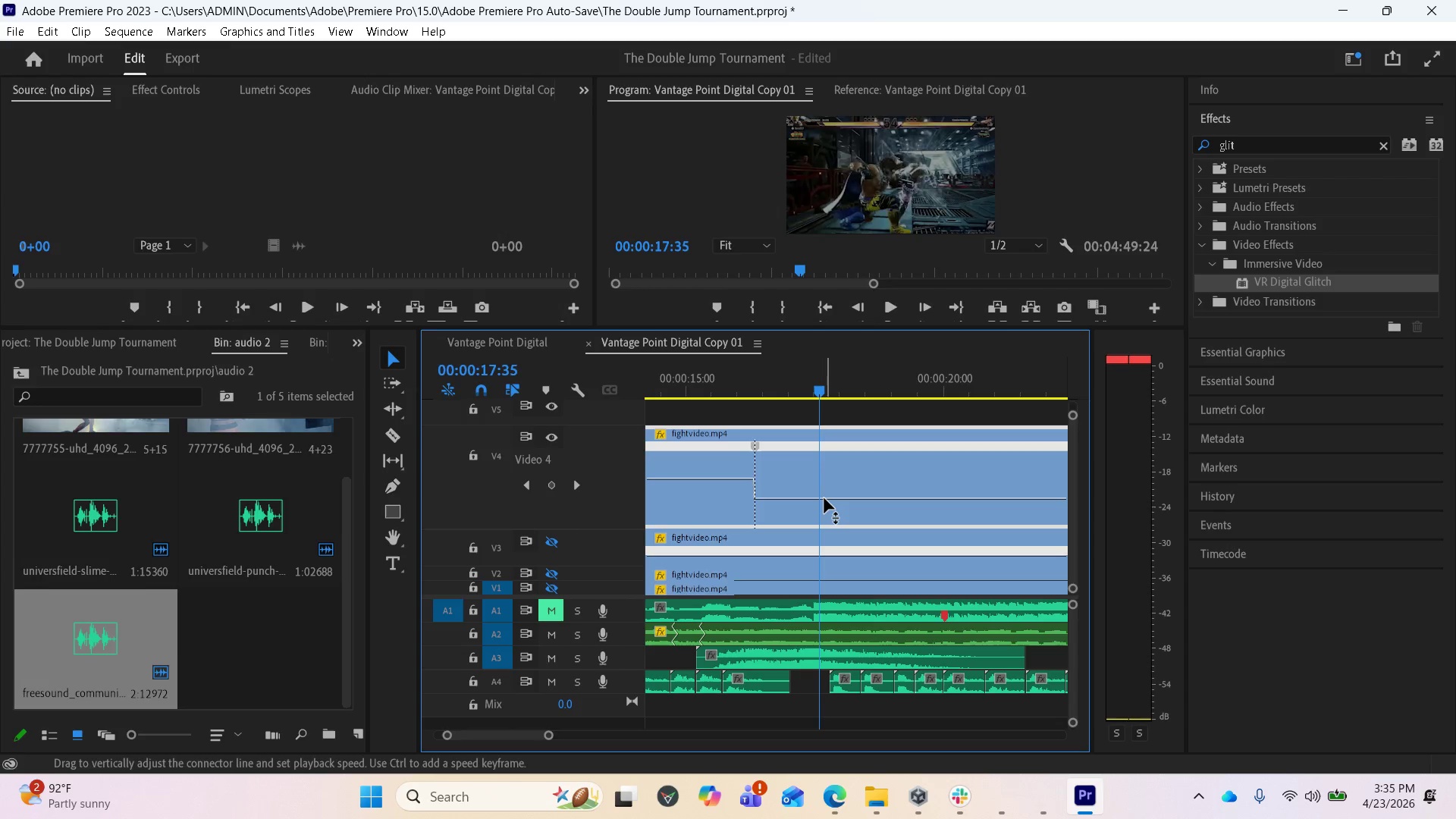 
left_click_drag(start_coordinate=[825, 500], to_coordinate=[828, 469])
 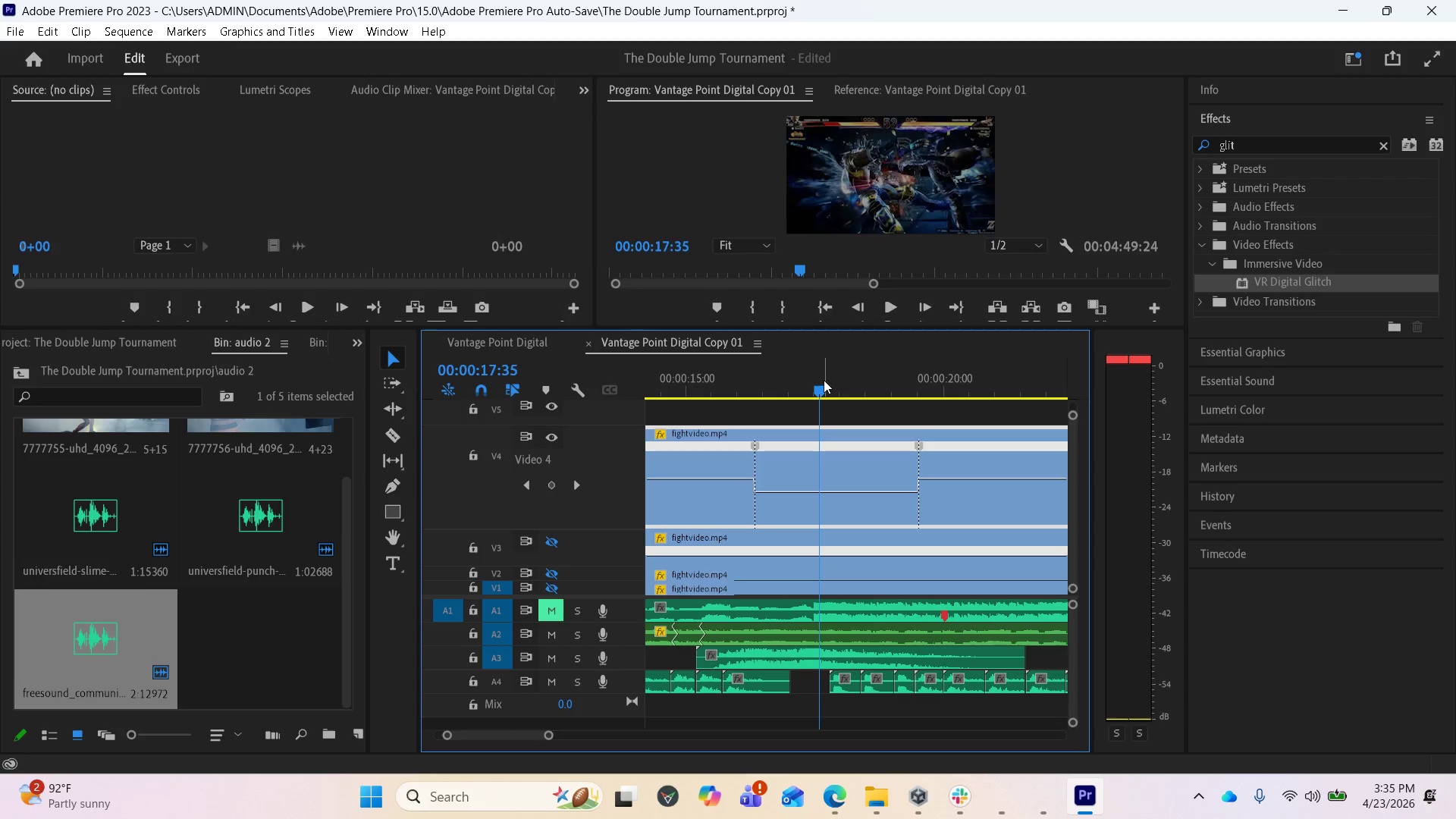 
left_click_drag(start_coordinate=[818, 386], to_coordinate=[845, 377])
 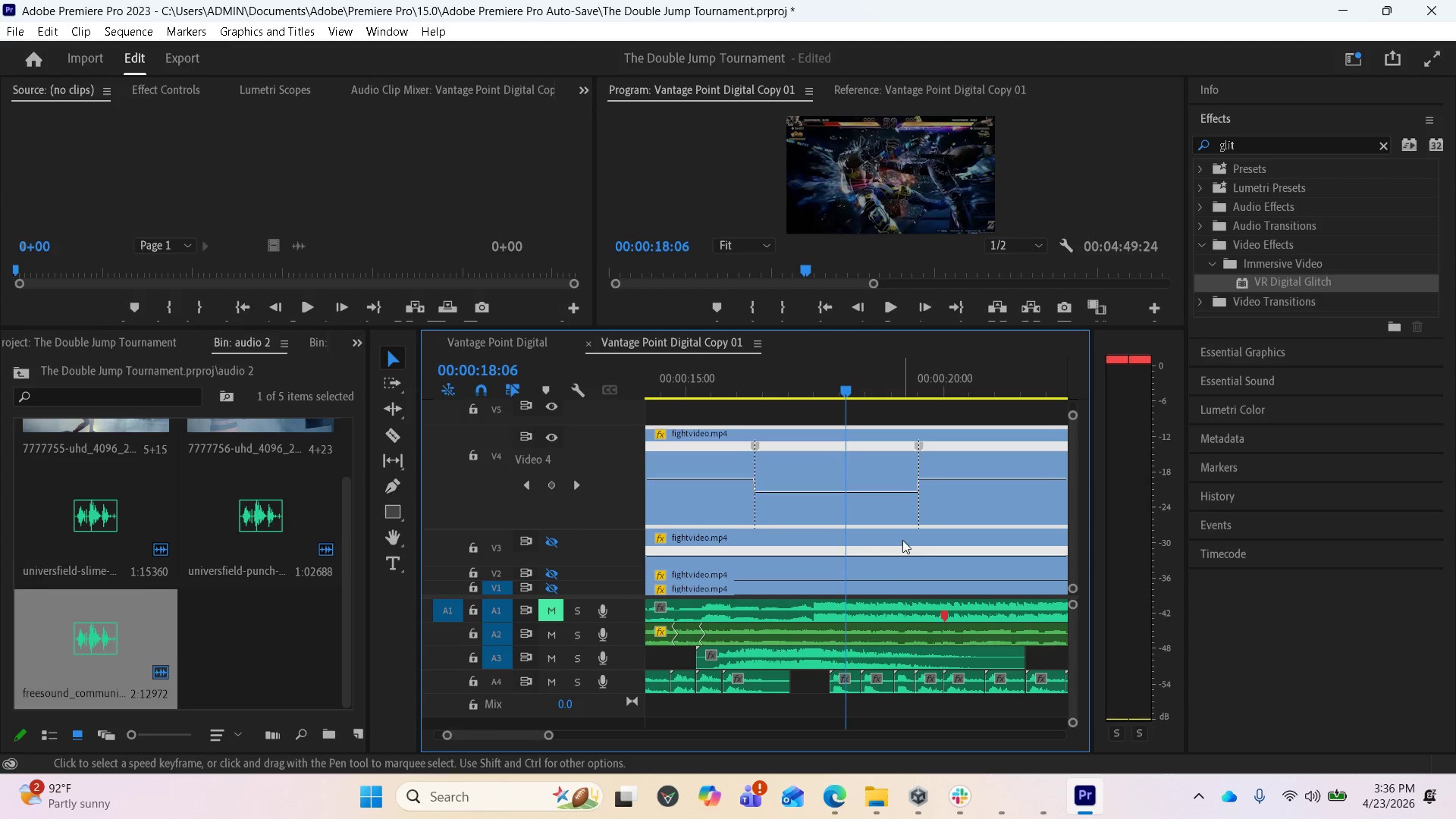 
scroll: coordinate [893, 566], scroll_direction: down, amount: 4.0
 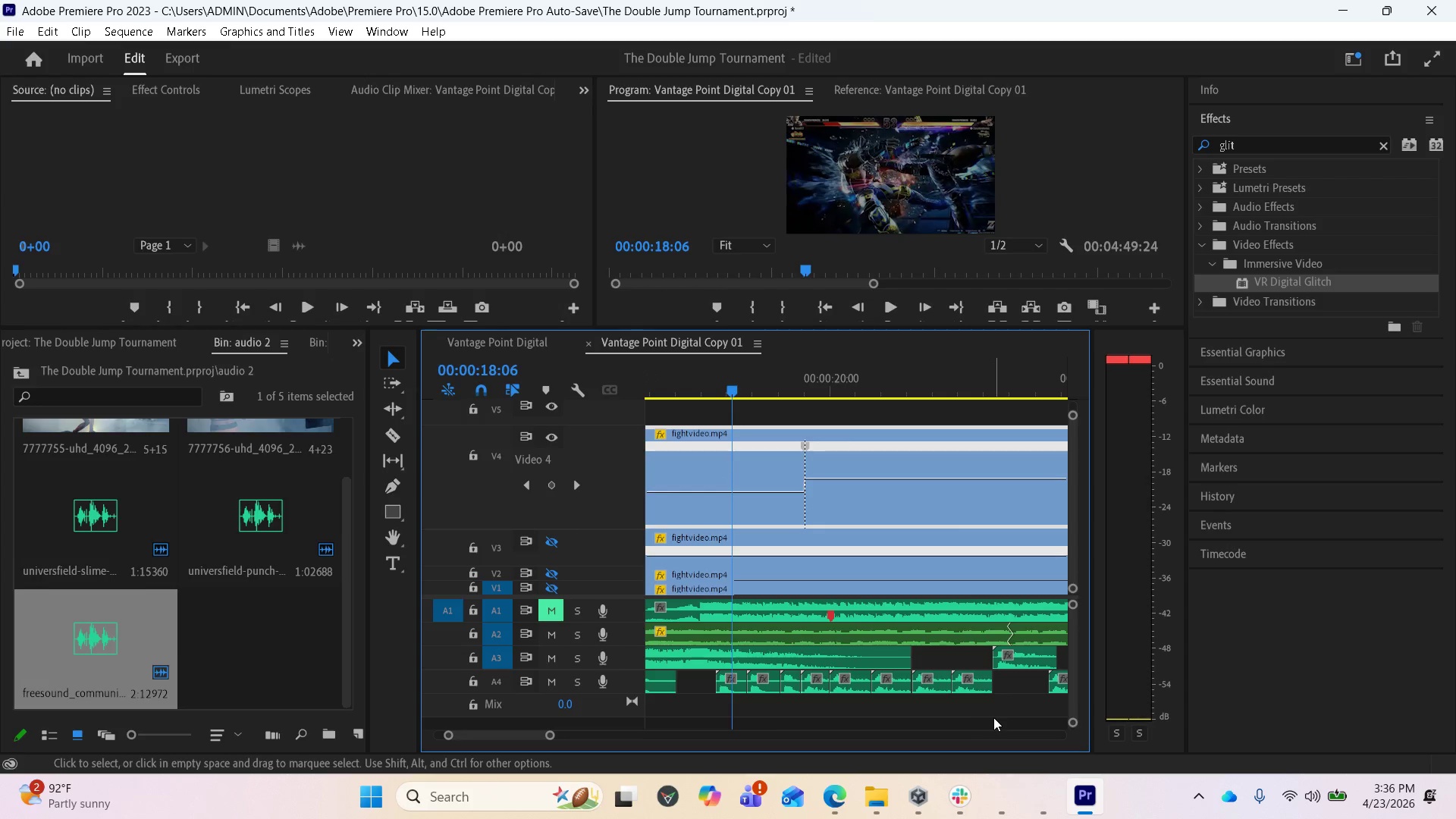 
left_click_drag(start_coordinate=[1003, 706], to_coordinate=[726, 688])
 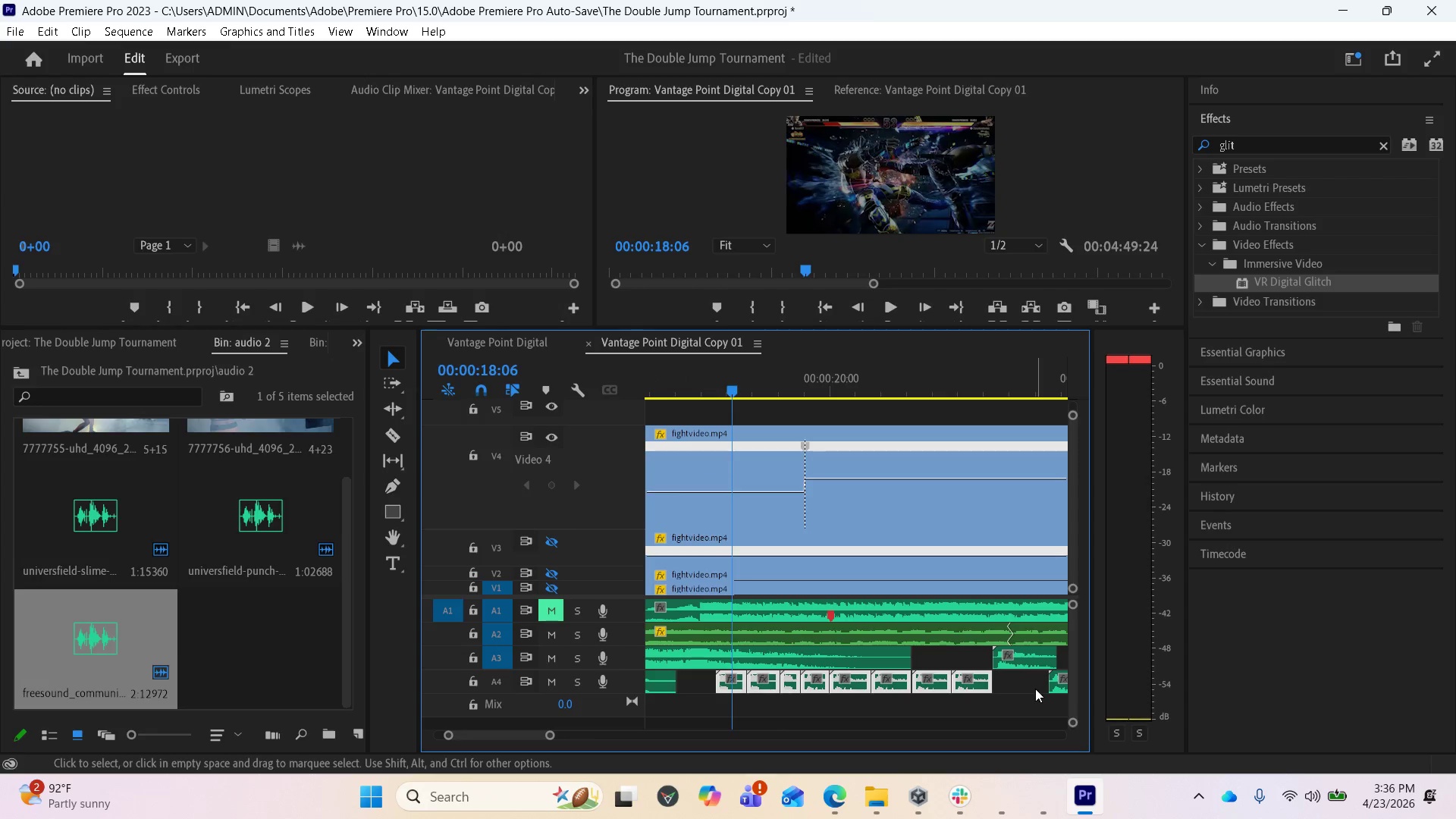 
scroll: coordinate [1013, 695], scroll_direction: down, amount: 3.0
 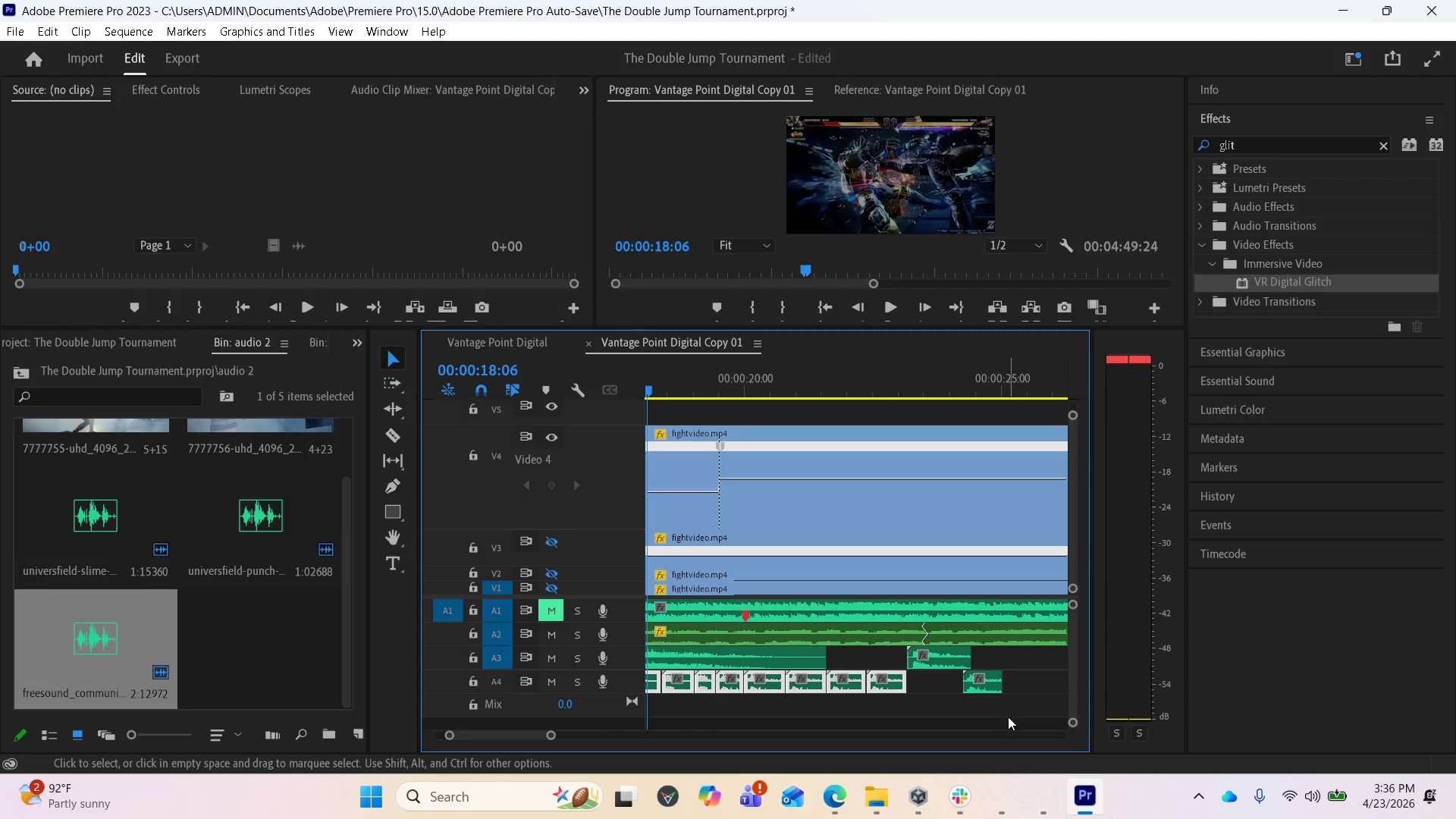 
left_click_drag(start_coordinate=[1009, 723], to_coordinate=[658, 684])
 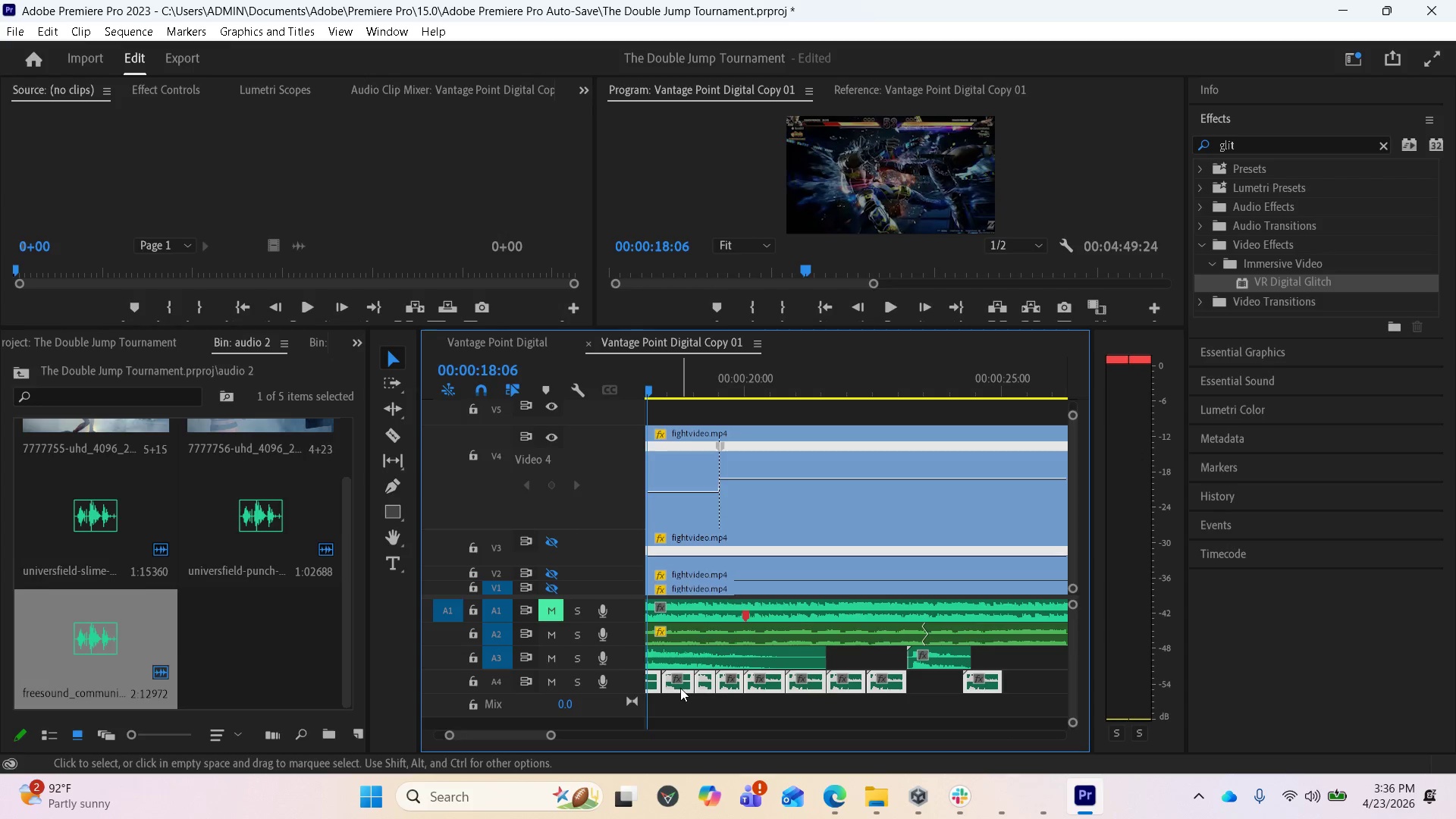 
scroll: coordinate [702, 705], scroll_direction: up, amount: 2.0
 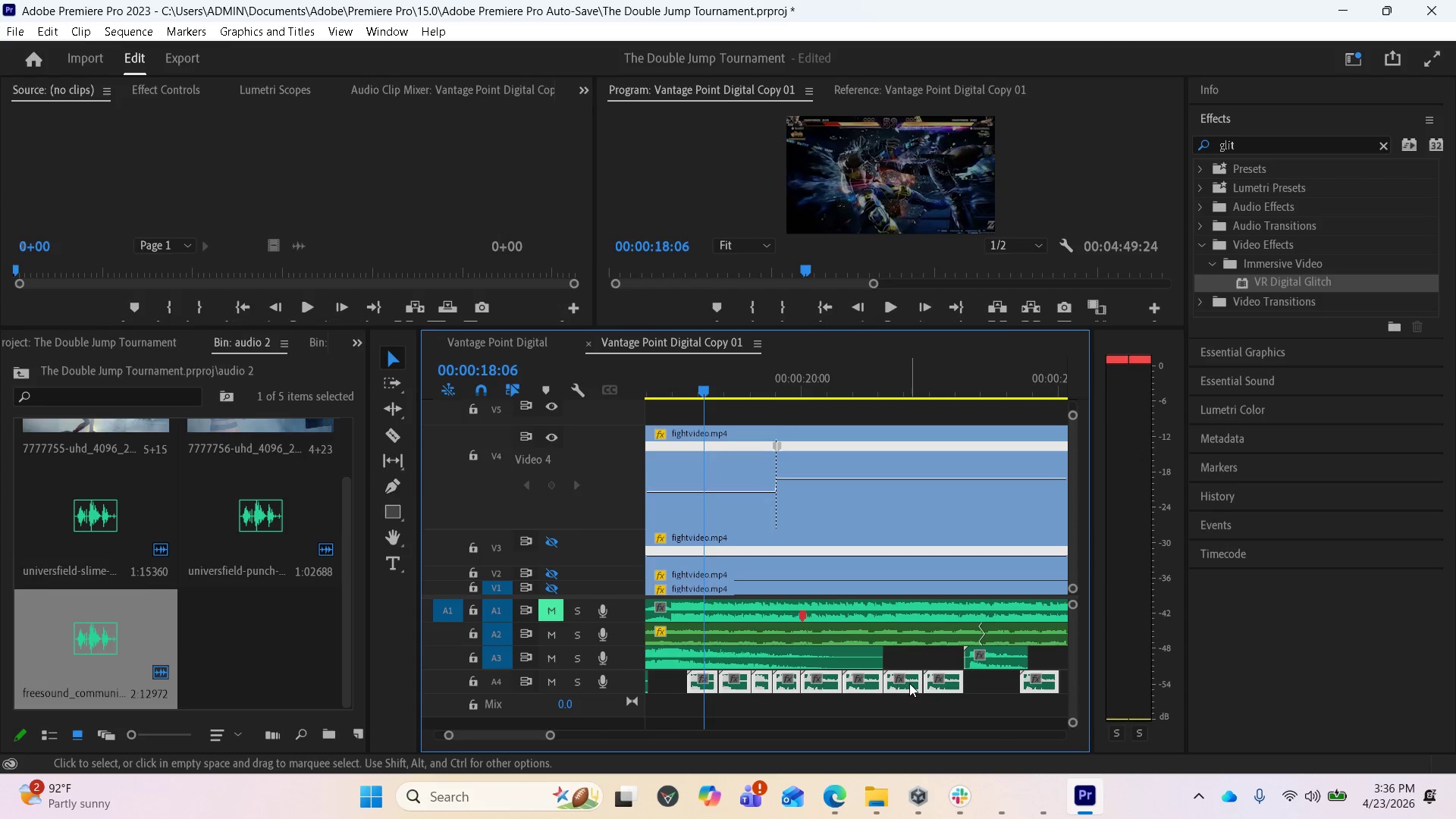 
left_click_drag(start_coordinate=[908, 682], to_coordinate=[1026, 689])
 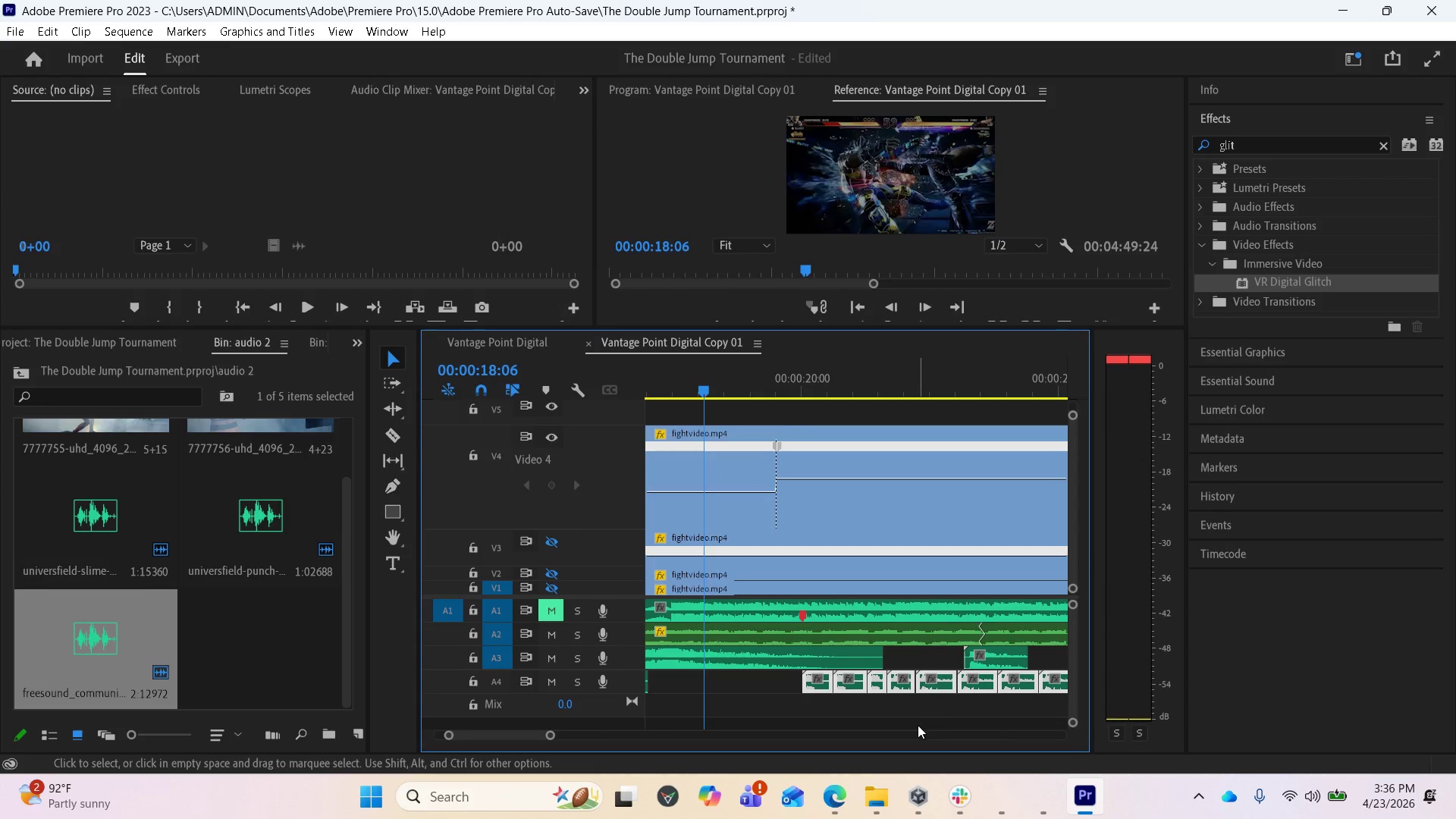 
scroll: coordinate [912, 725], scroll_direction: down, amount: 2.0
 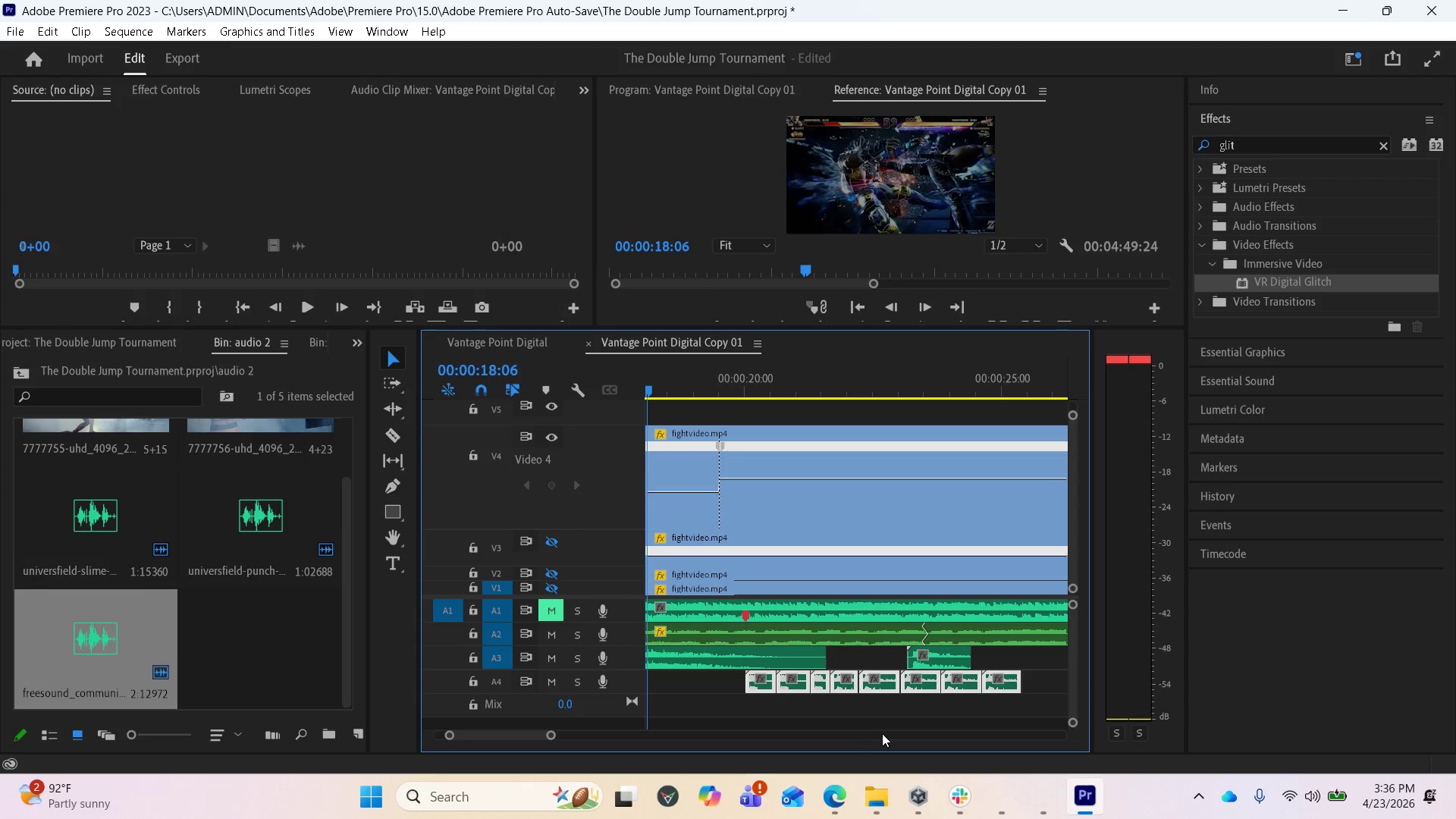 
scroll: coordinate [778, 712], scroll_direction: up, amount: 10.0
 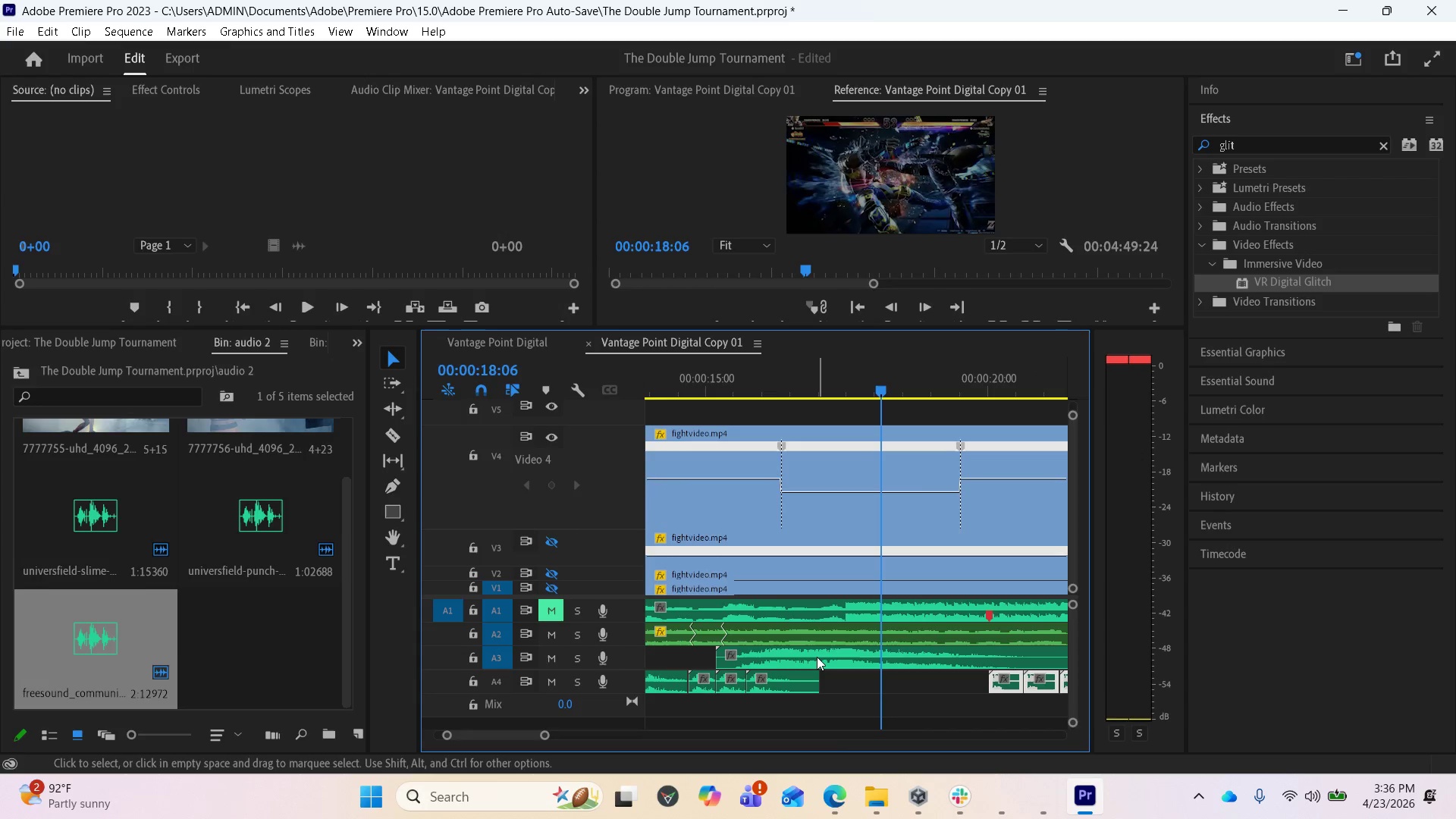 
left_click_drag(start_coordinate=[817, 657], to_coordinate=[869, 660])
 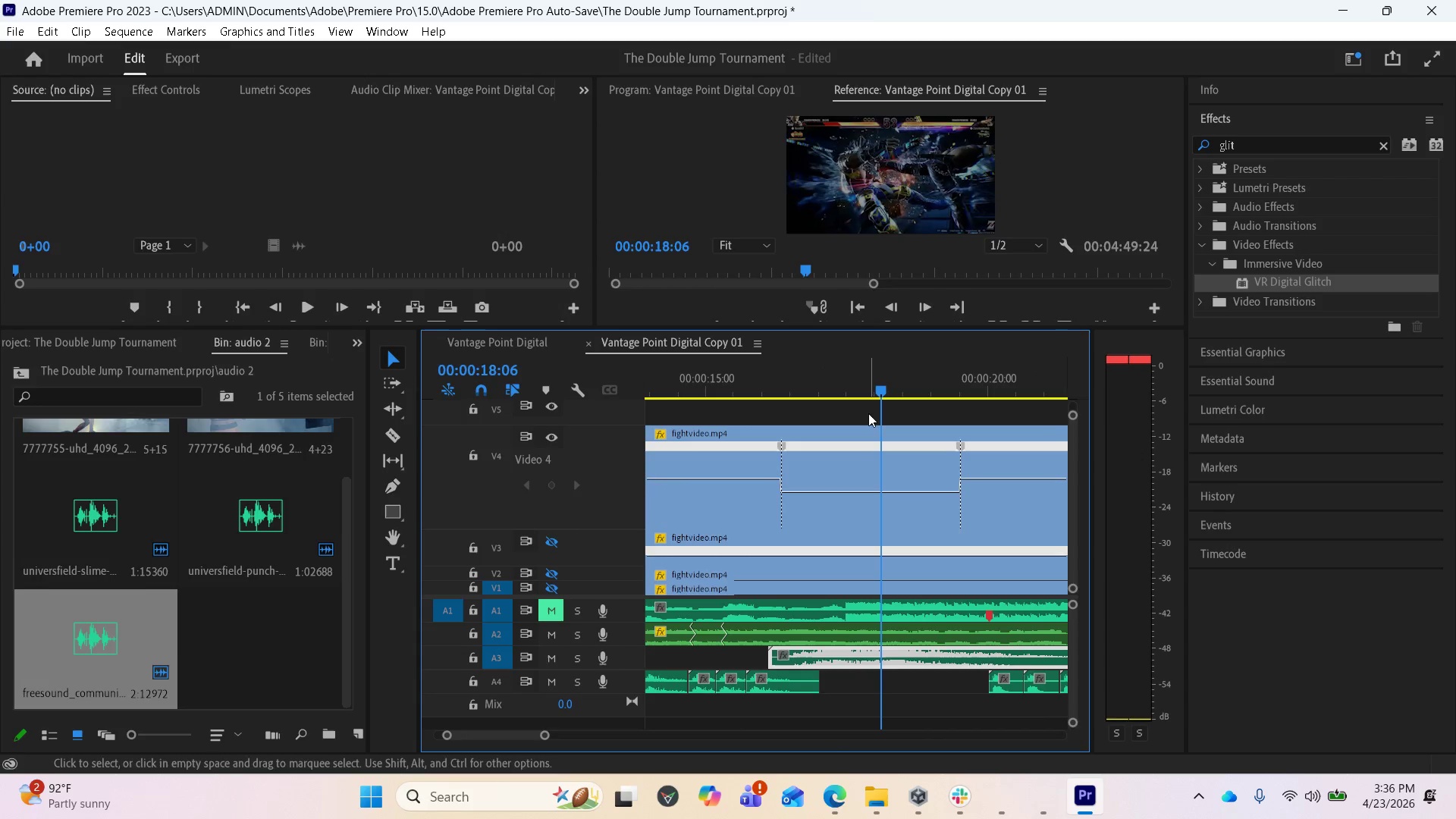 
left_click_drag(start_coordinate=[878, 382], to_coordinate=[727, 390])
 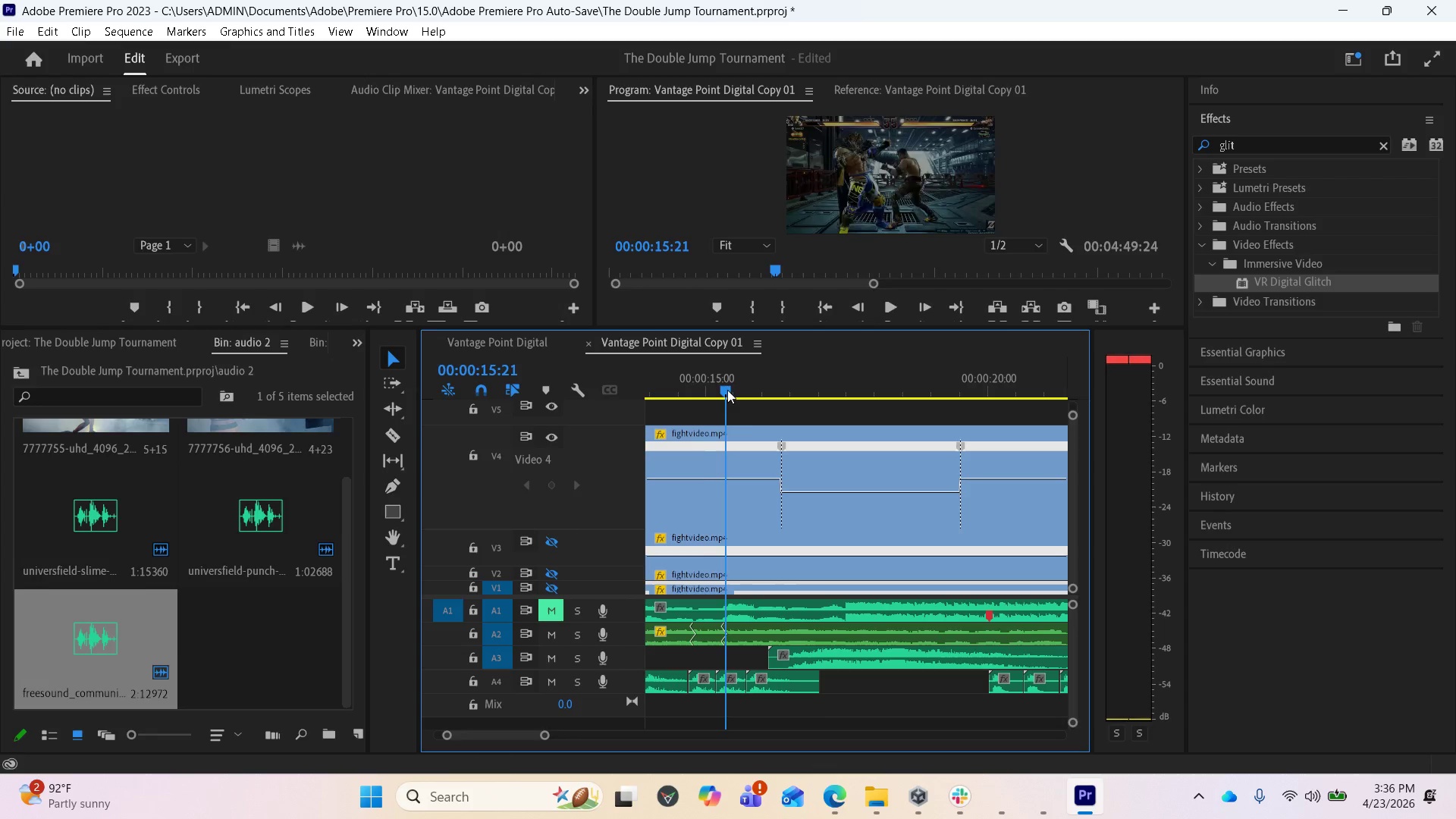 
key(Space)
 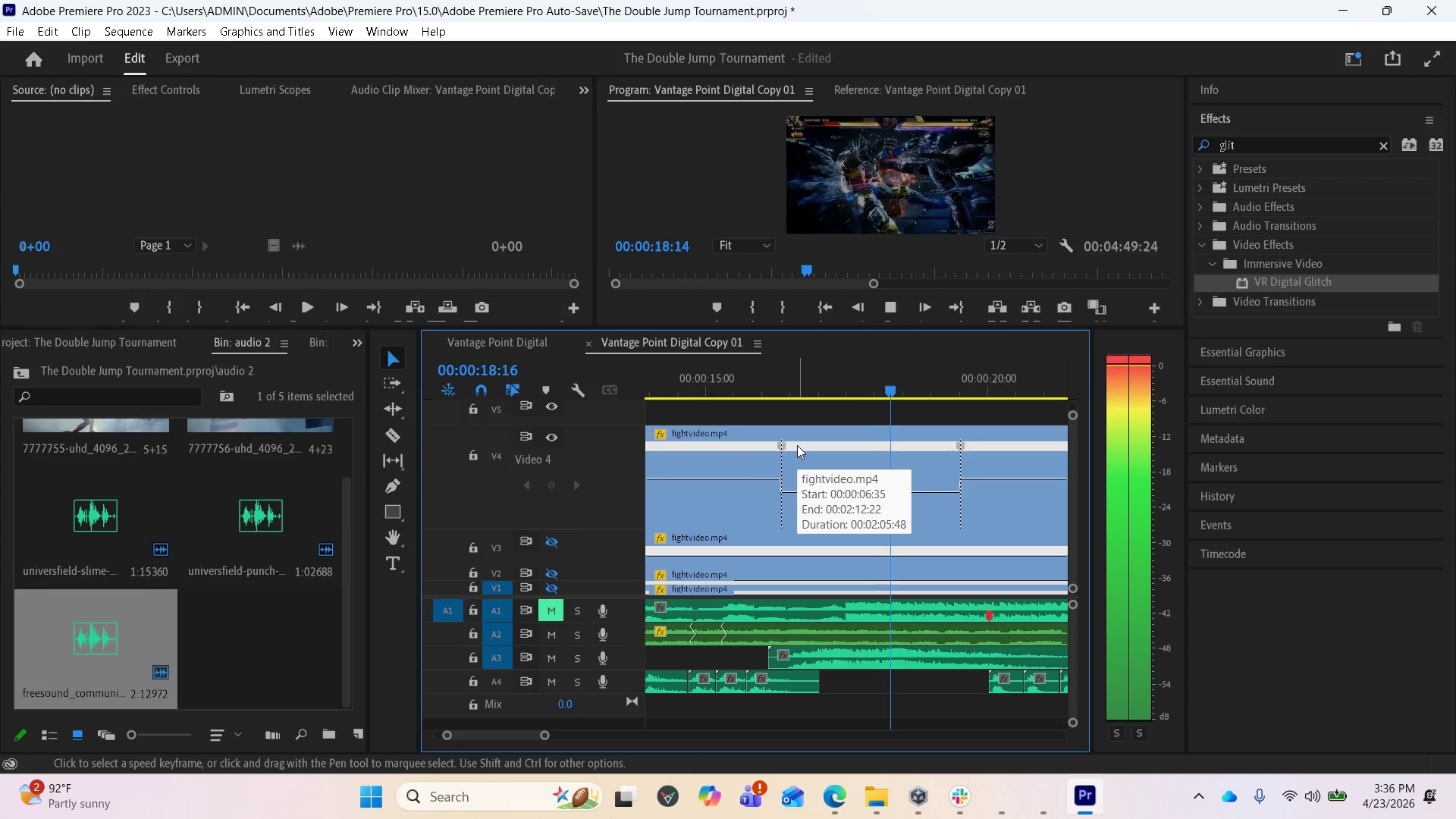 
key(Space)
 